 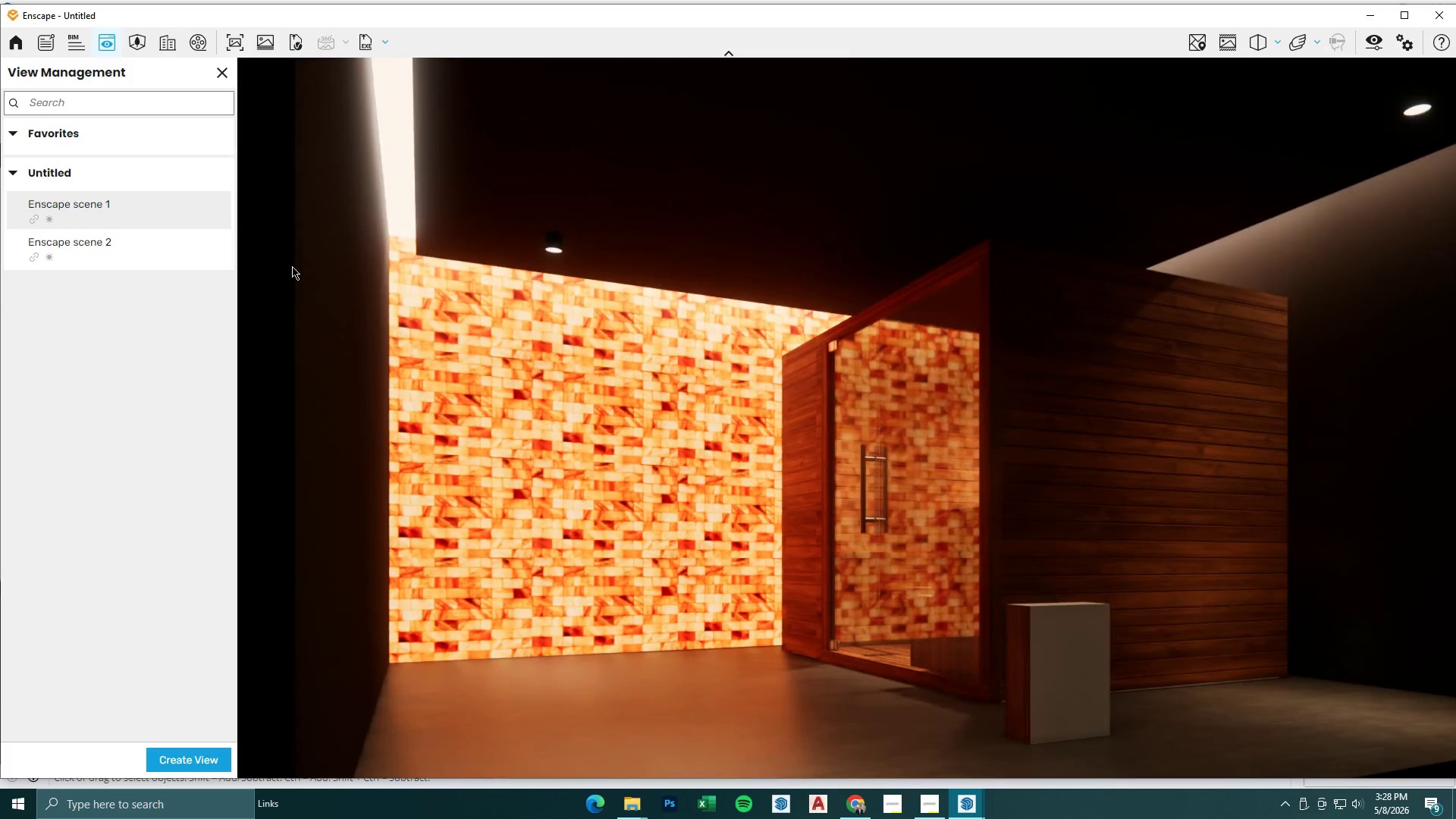 
left_click([1372, 16])
 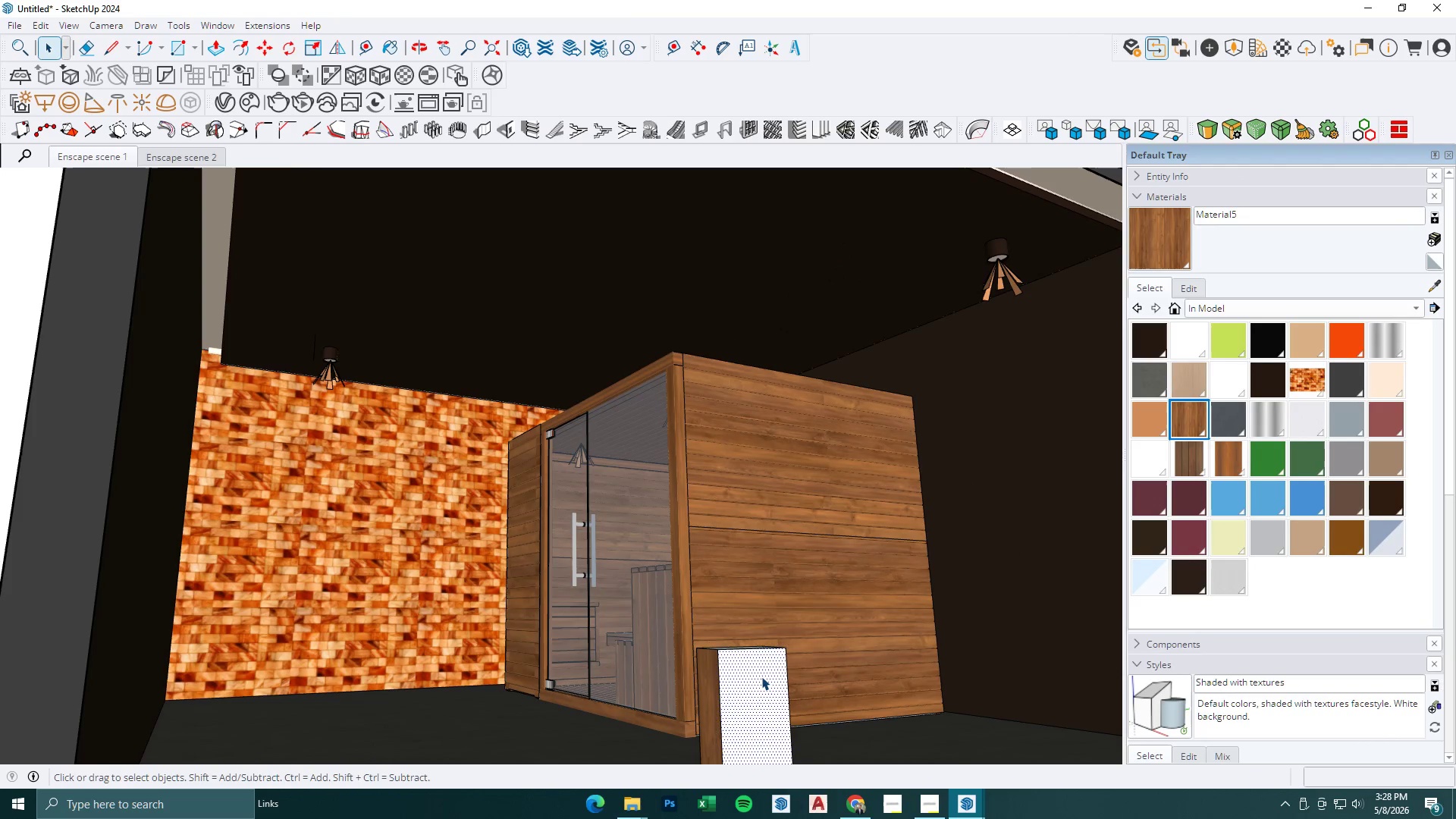 
double_click([761, 676])
 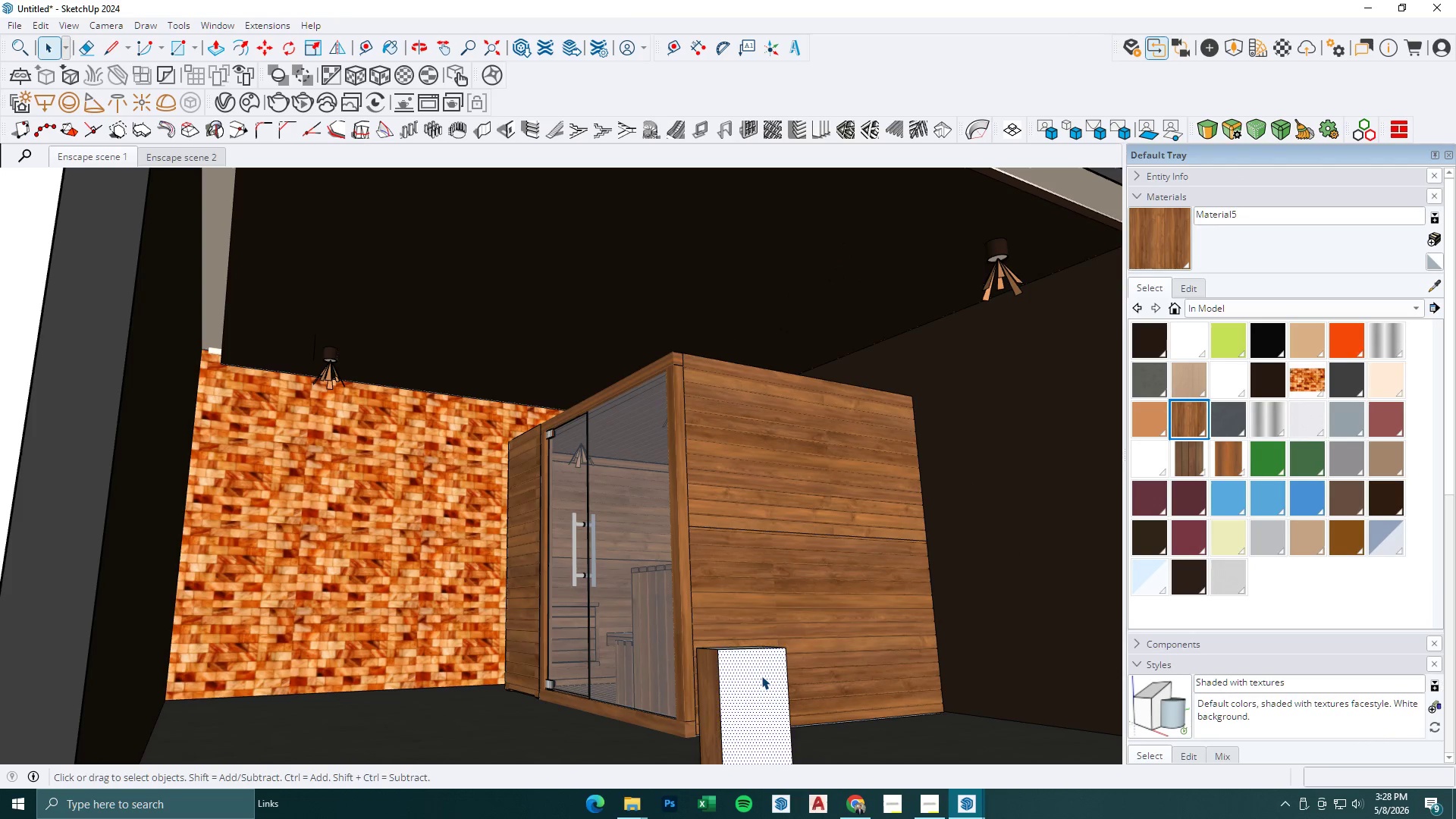 
triple_click([761, 676])
 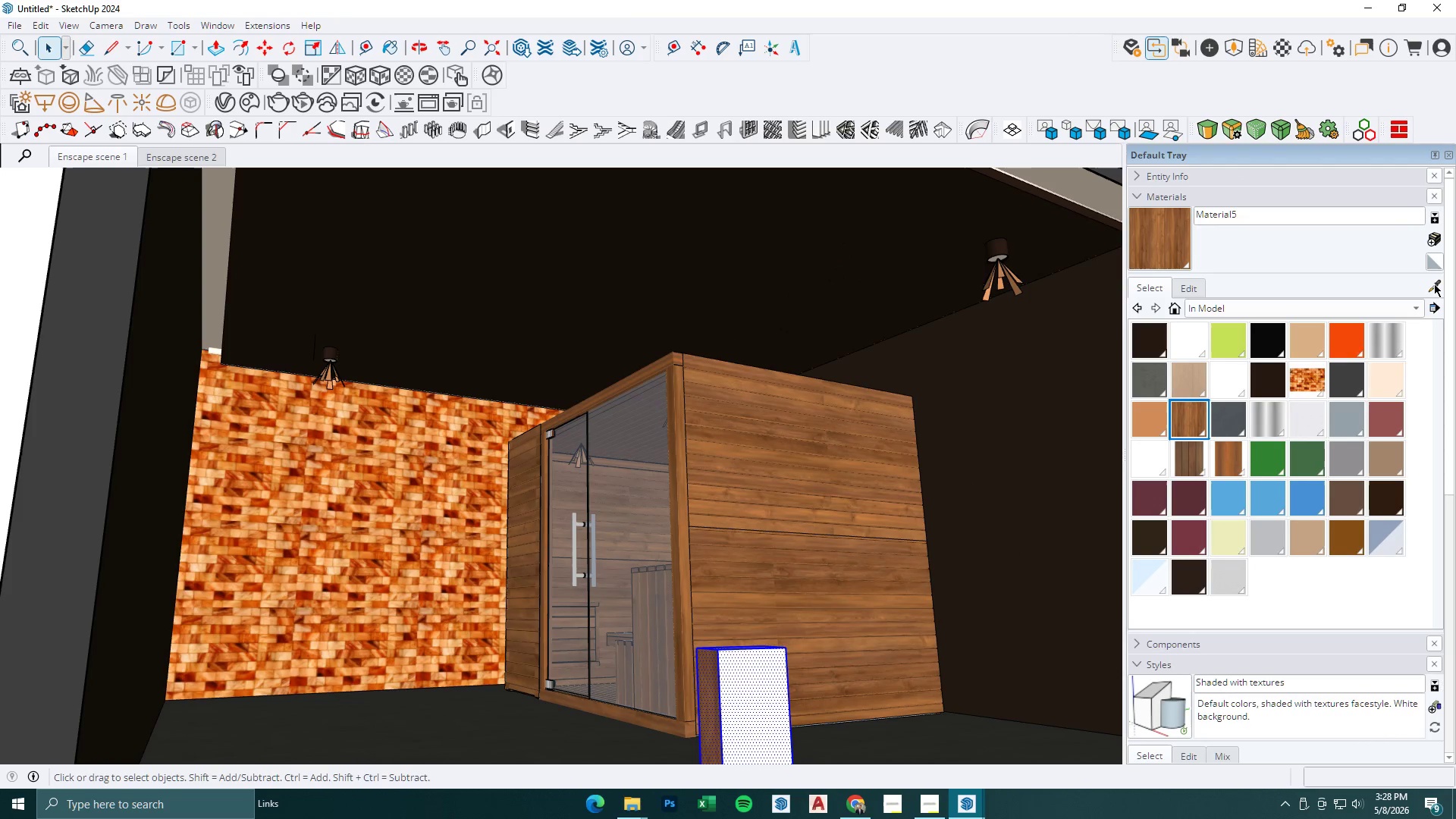 
left_click([1431, 284])
 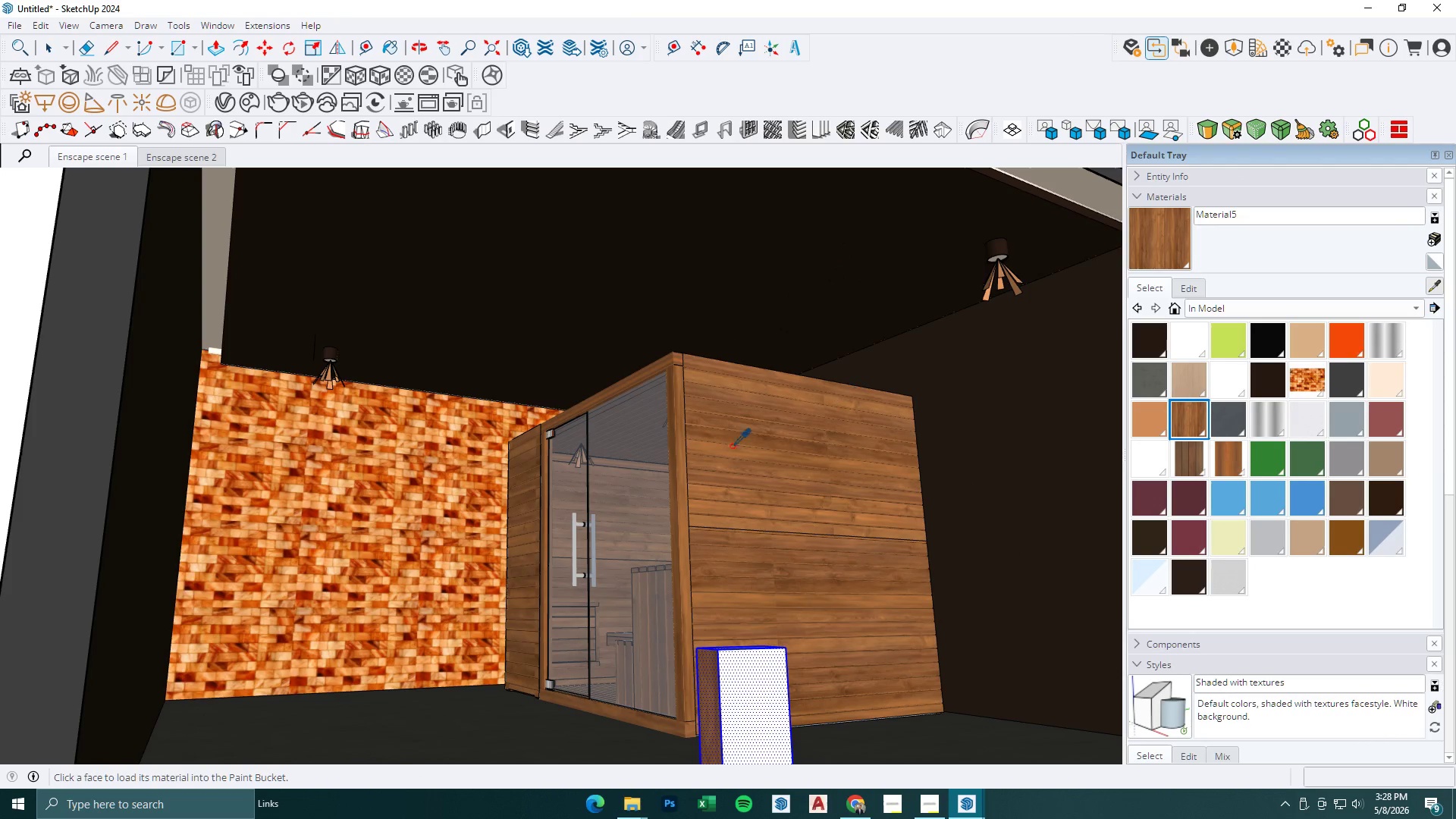 
scroll: coordinate [623, 461], scroll_direction: up, amount: 8.0
 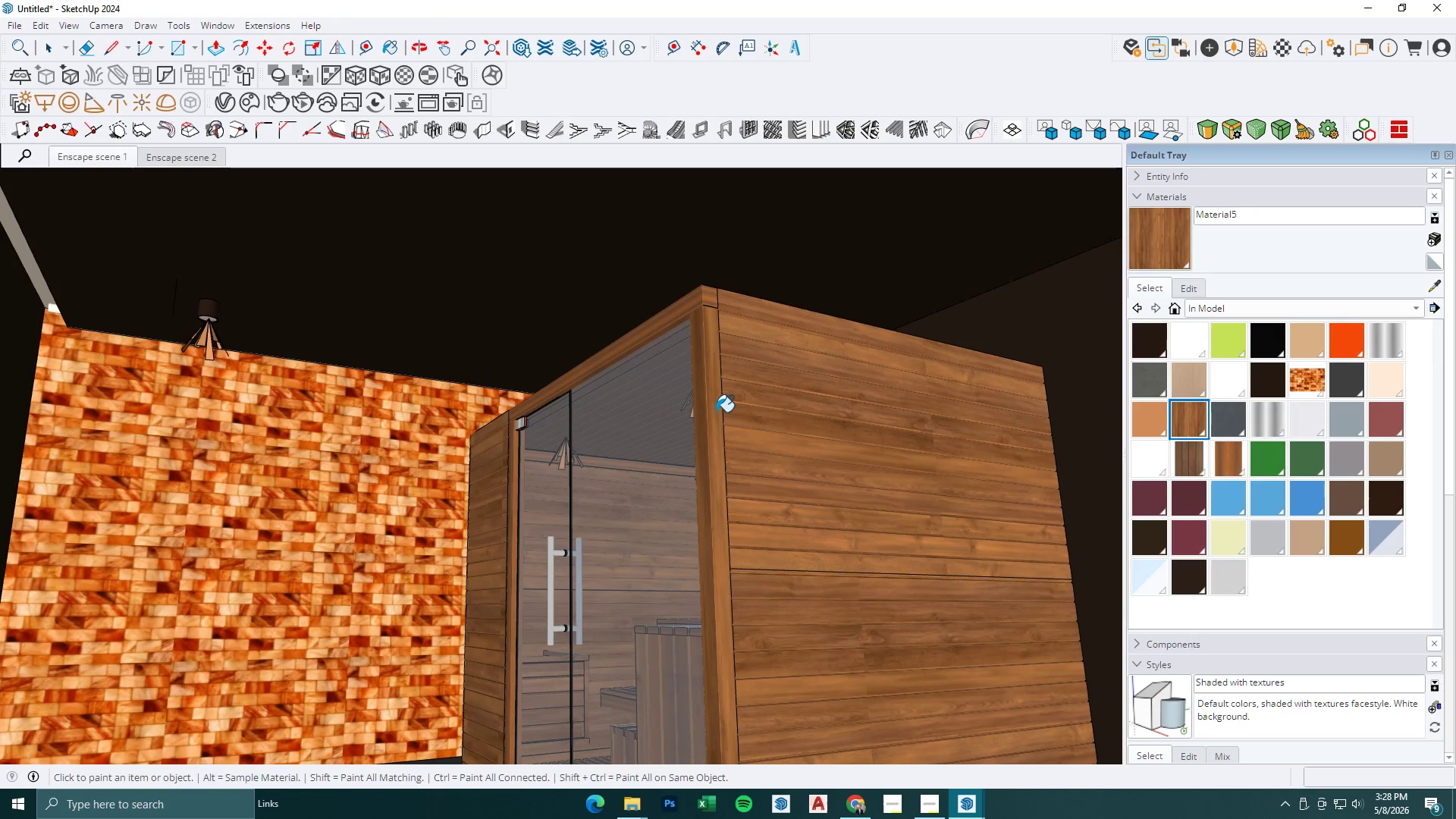 
key(Space)
 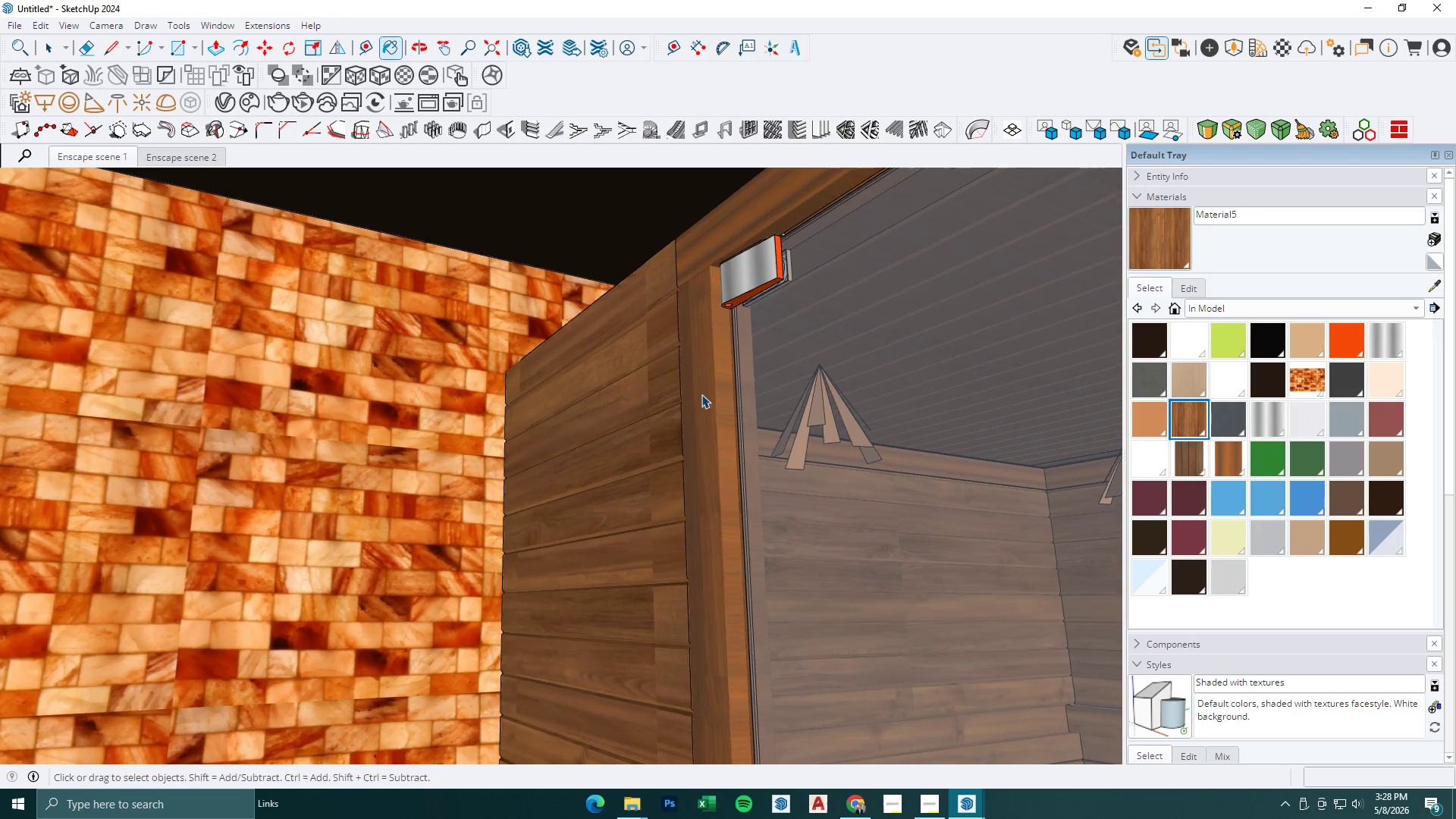 
scroll: coordinate [692, 447], scroll_direction: up, amount: 12.0
 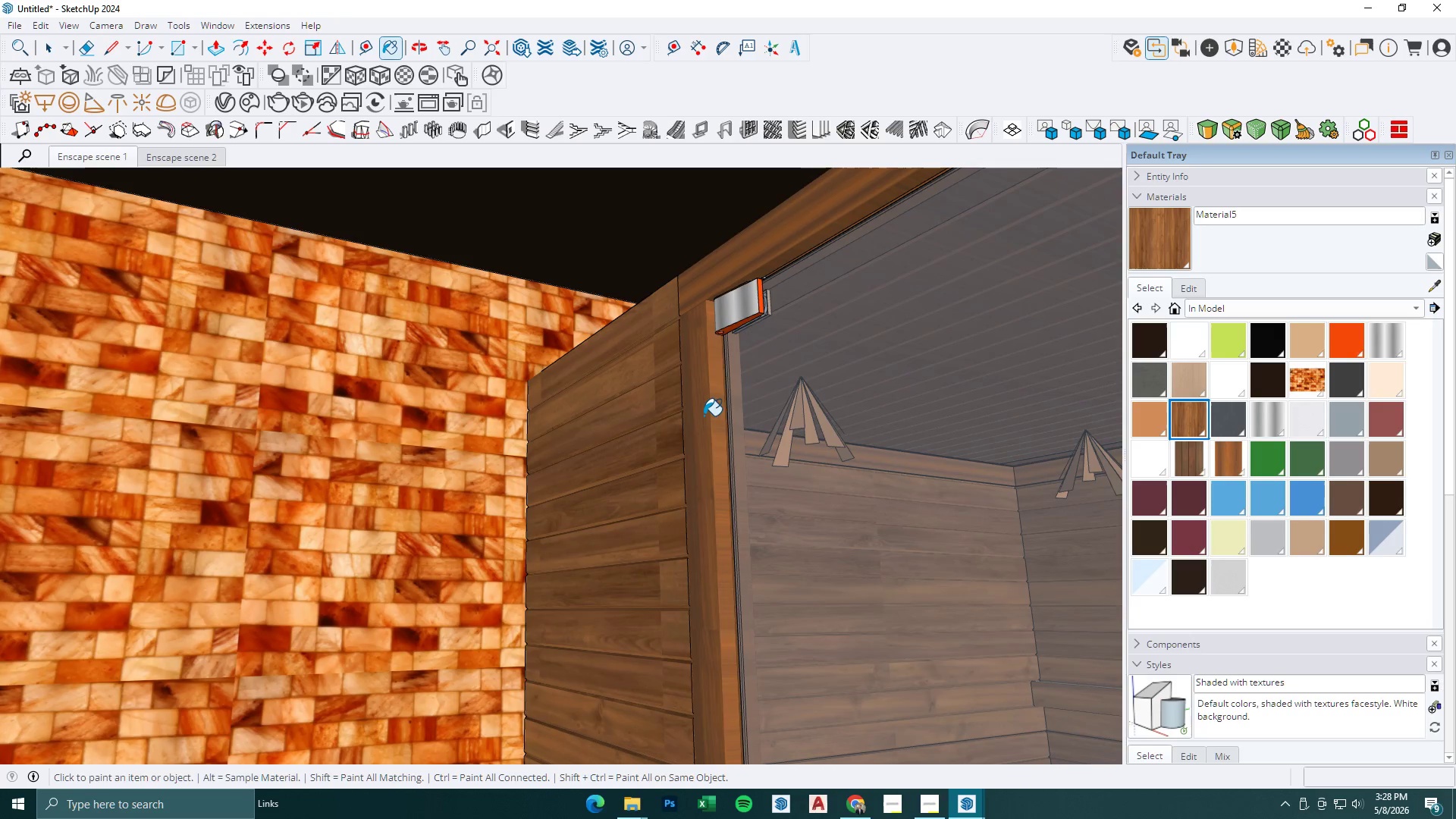 
double_click([701, 394])
 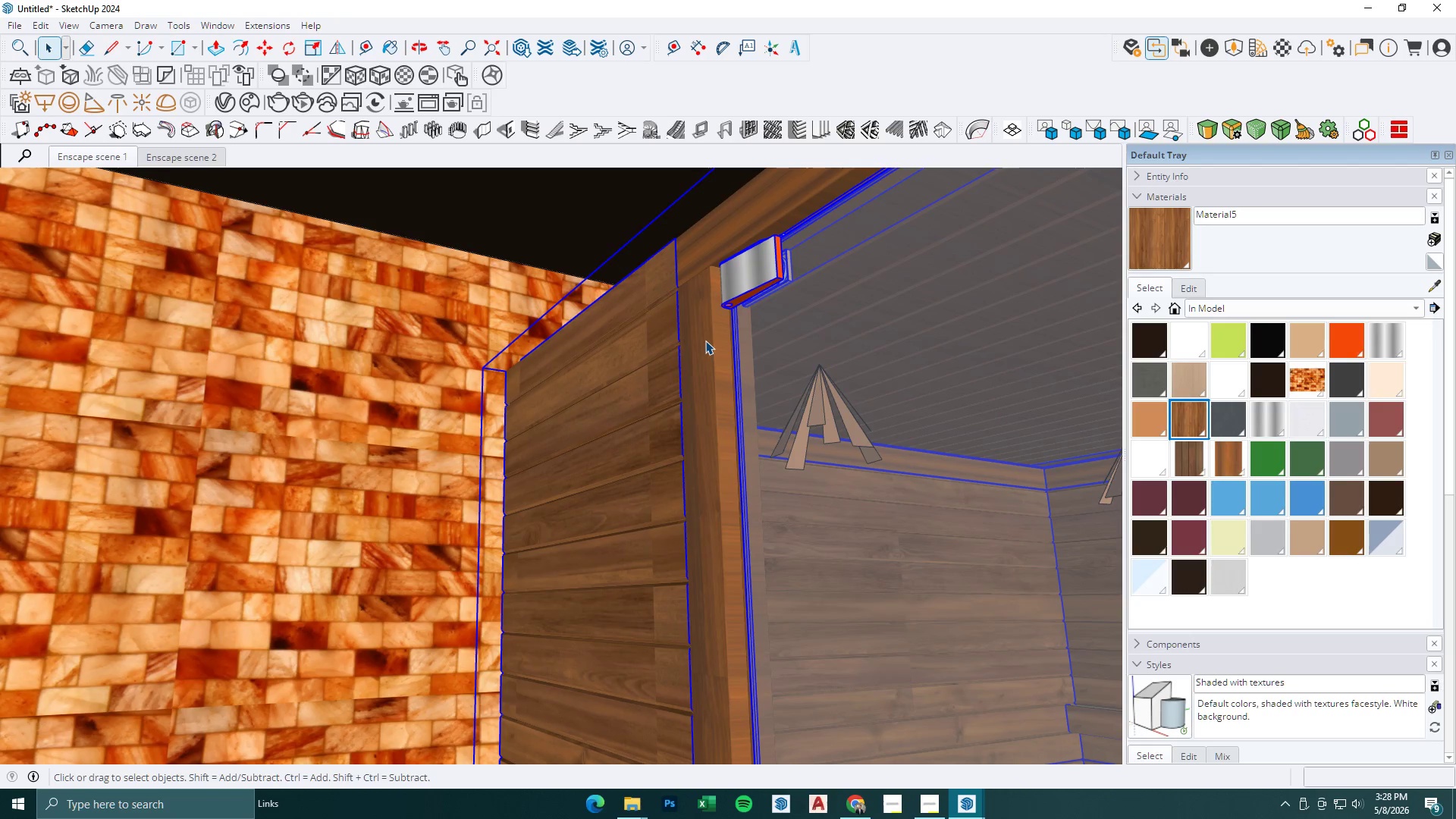 
left_click([705, 338])
 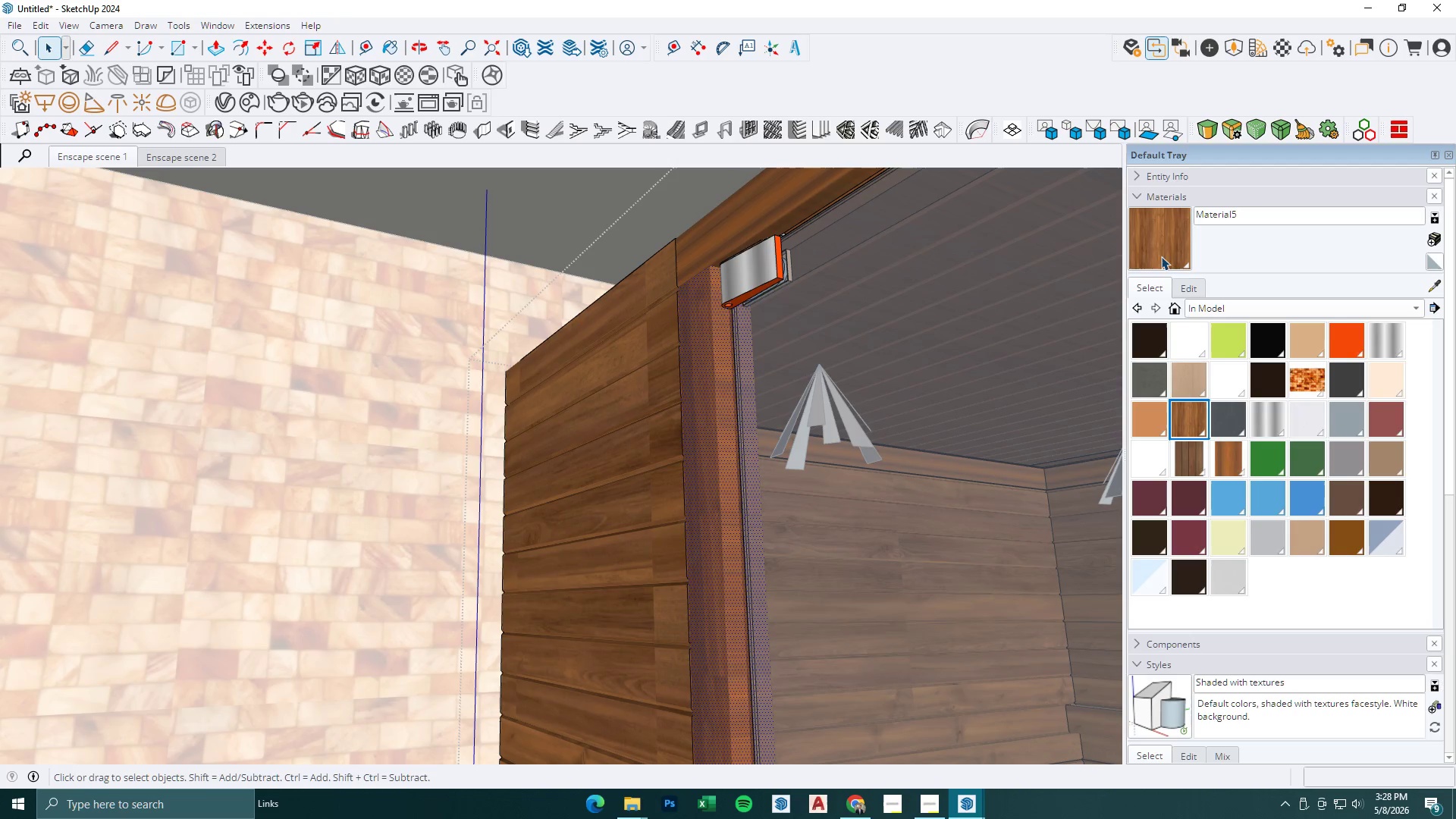 
left_click_drag(start_coordinate=[1181, 244], to_coordinate=[1173, 244])
 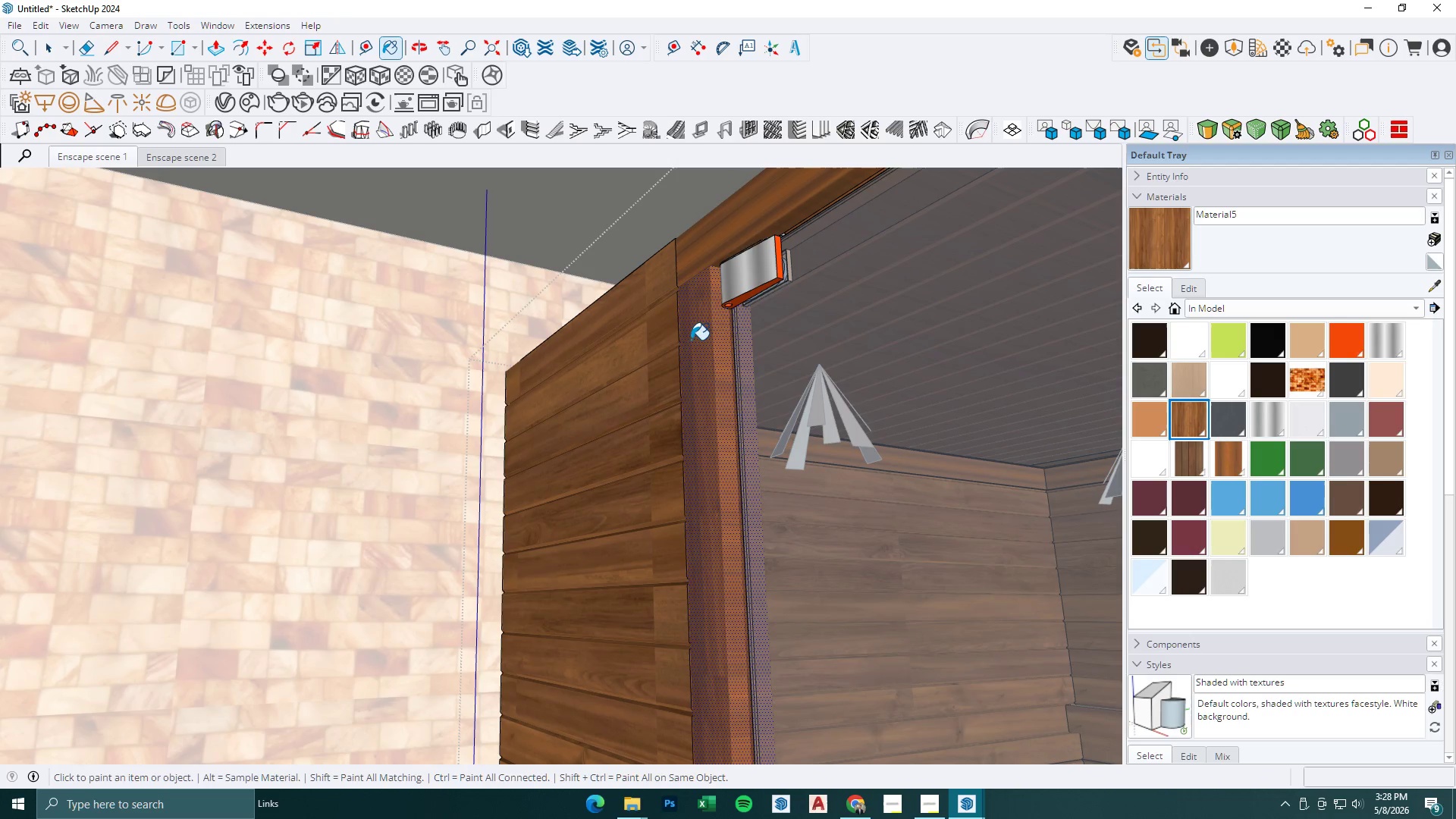 
double_click([689, 340])
 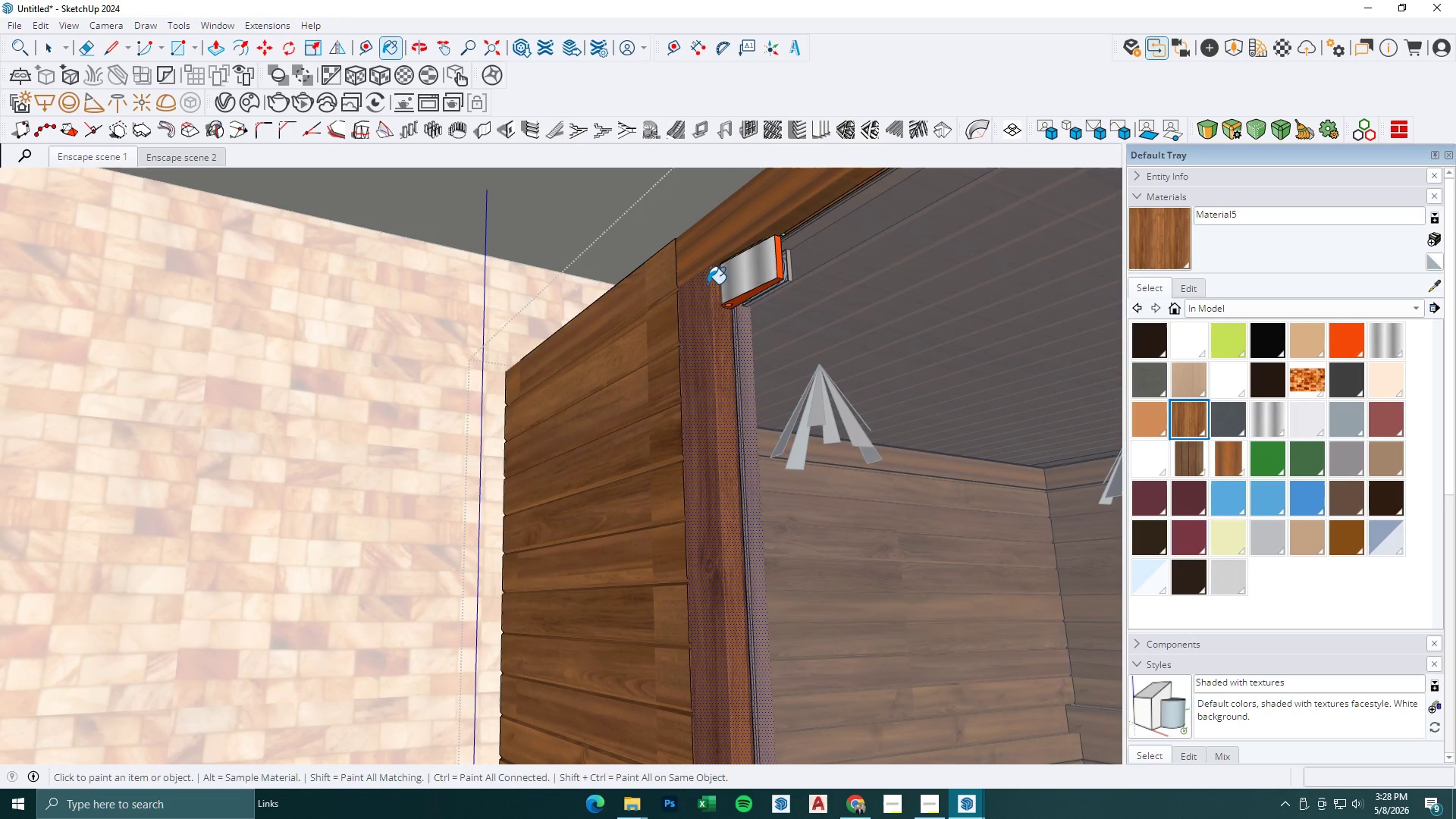 
key(Space)
 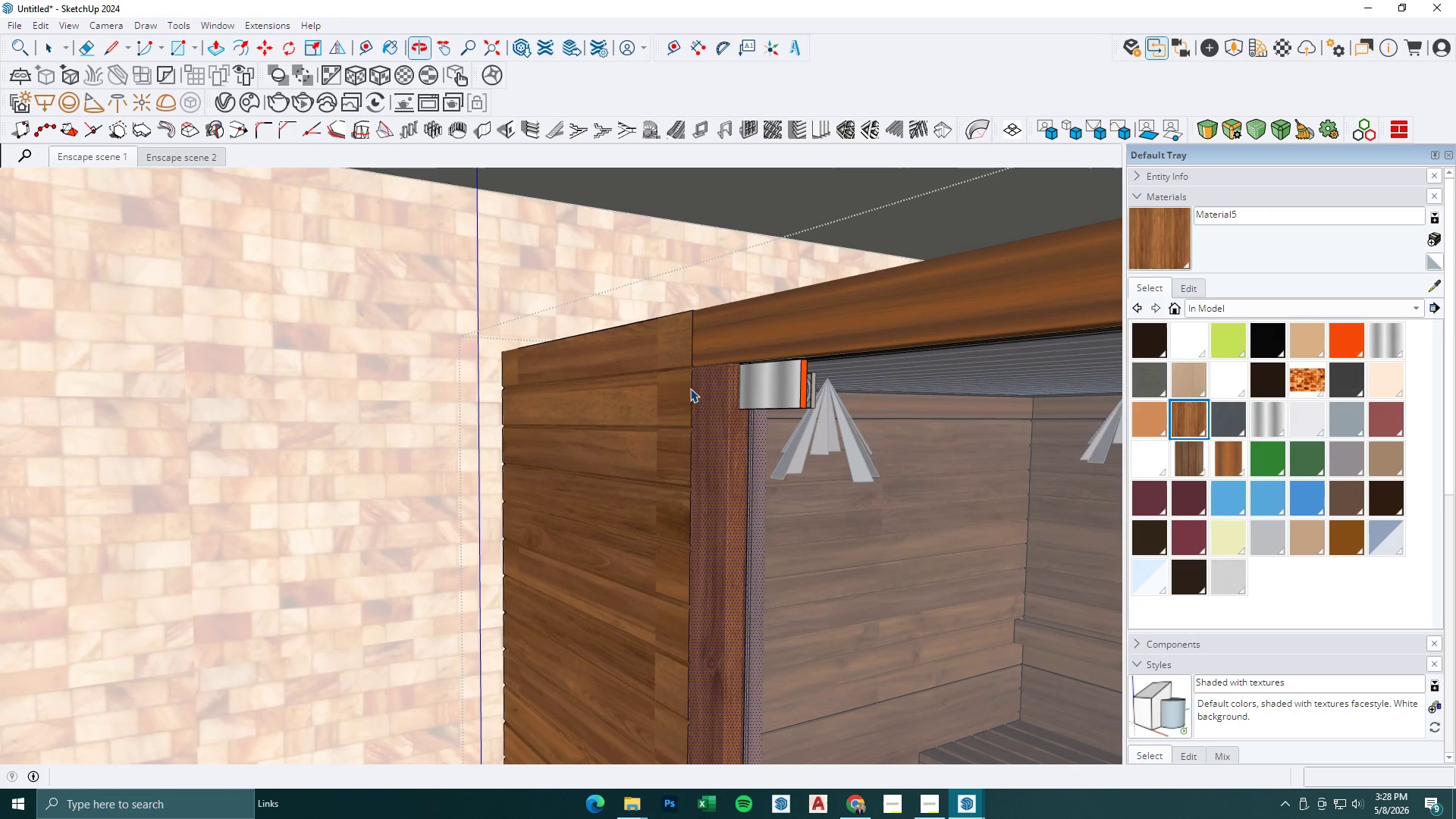 
key(Escape)
 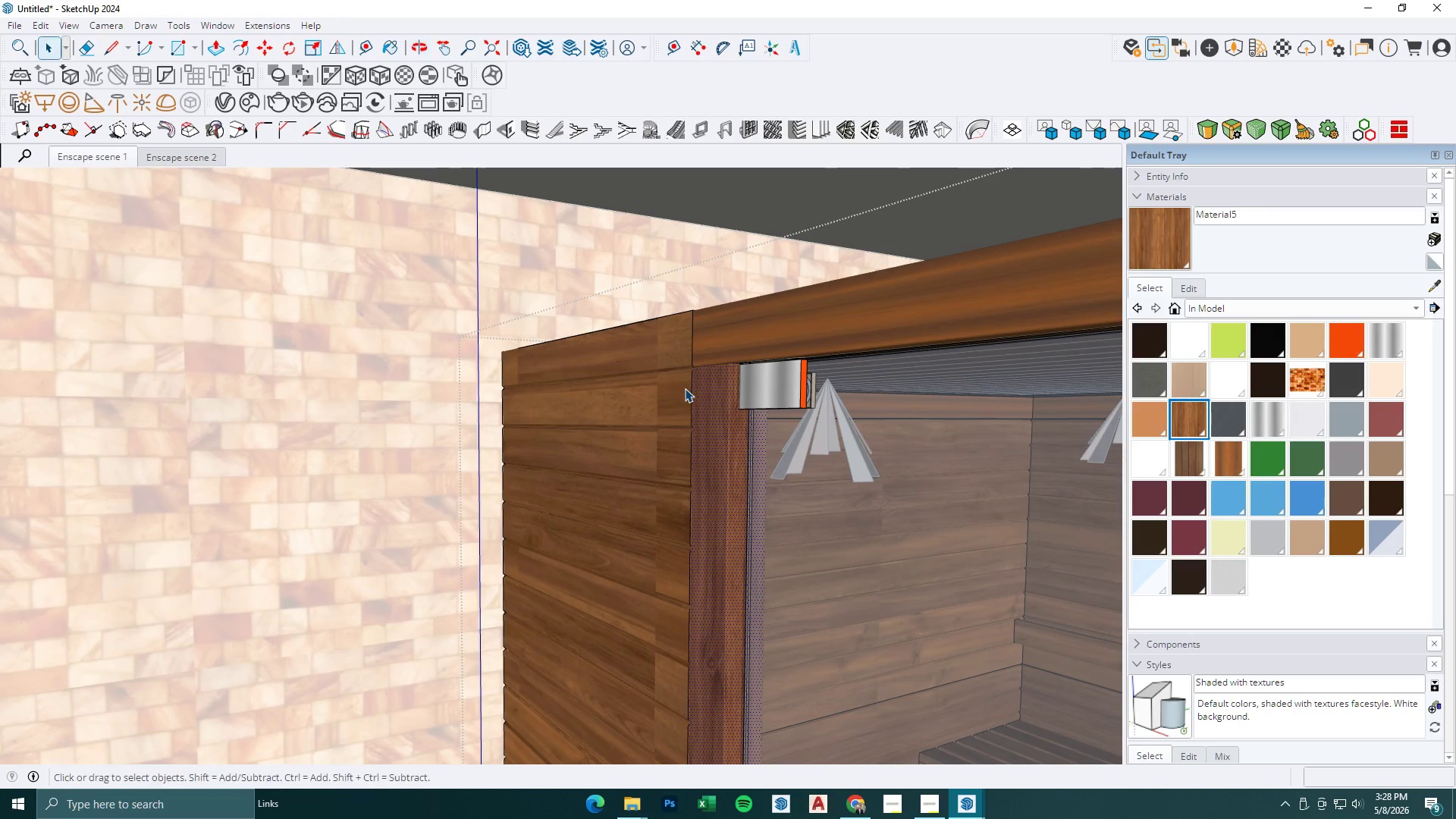 
key(Escape)
 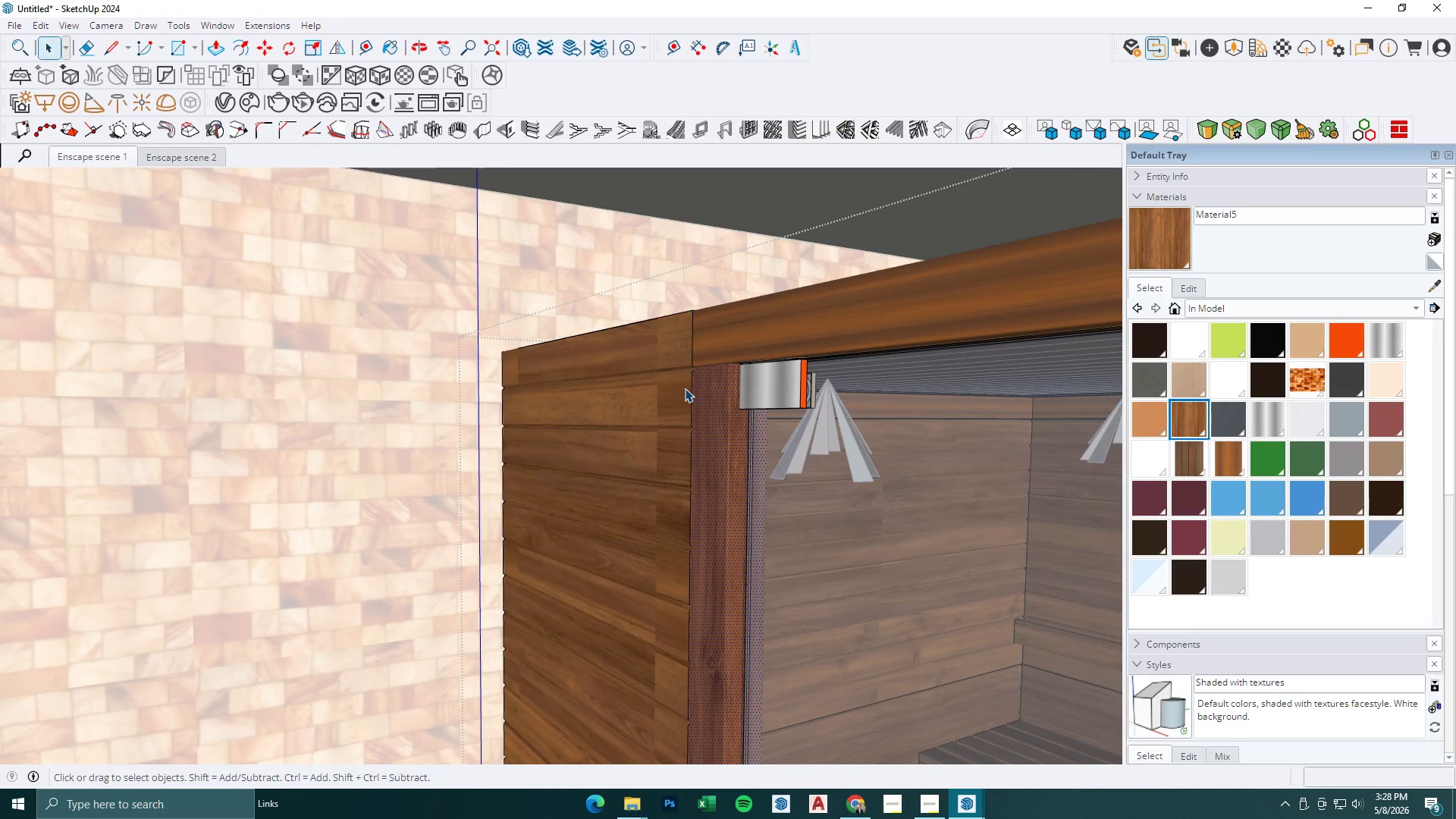 
key(Escape)
 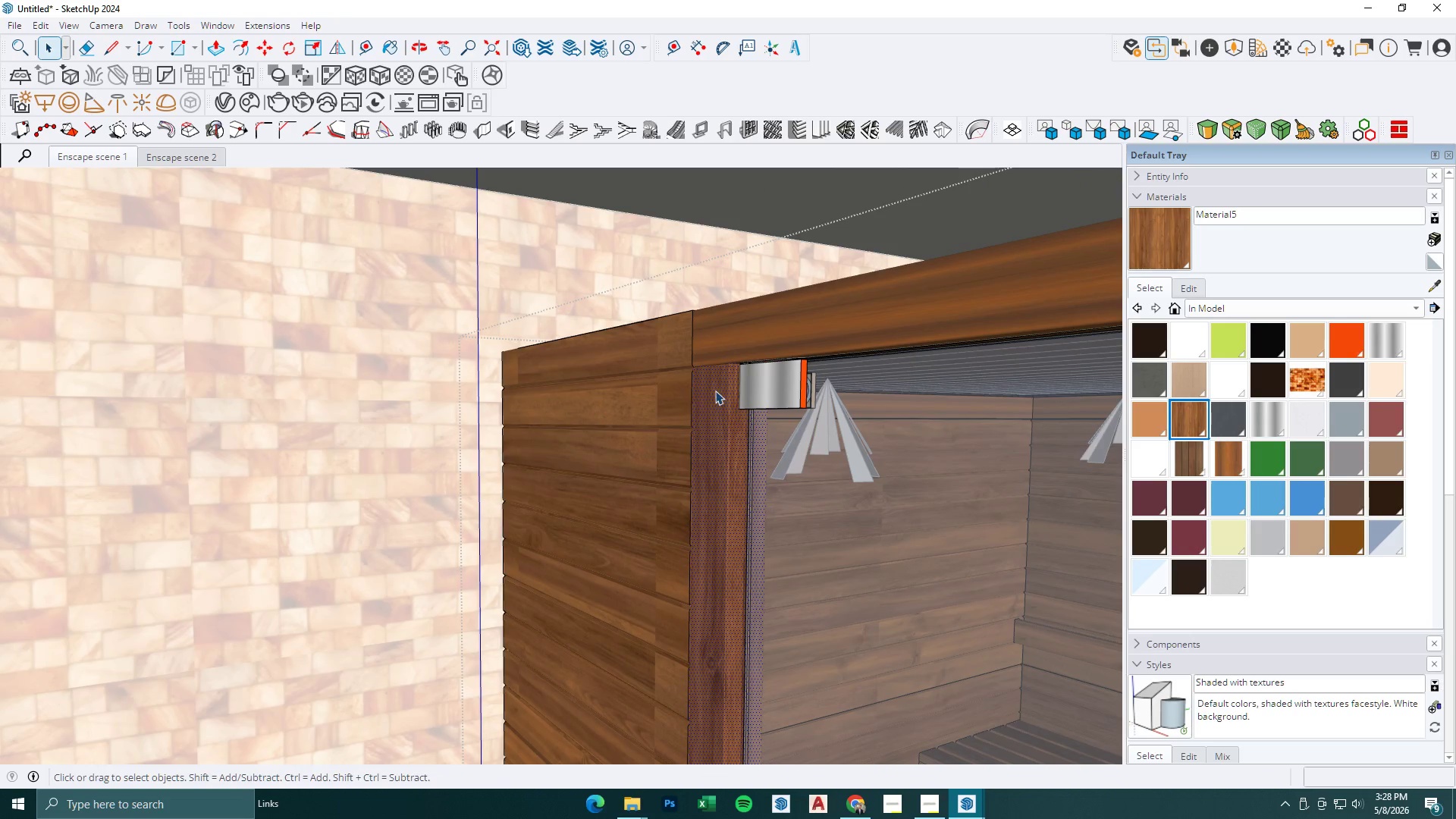 
scroll: coordinate [783, 554], scroll_direction: down, amount: 6.0
 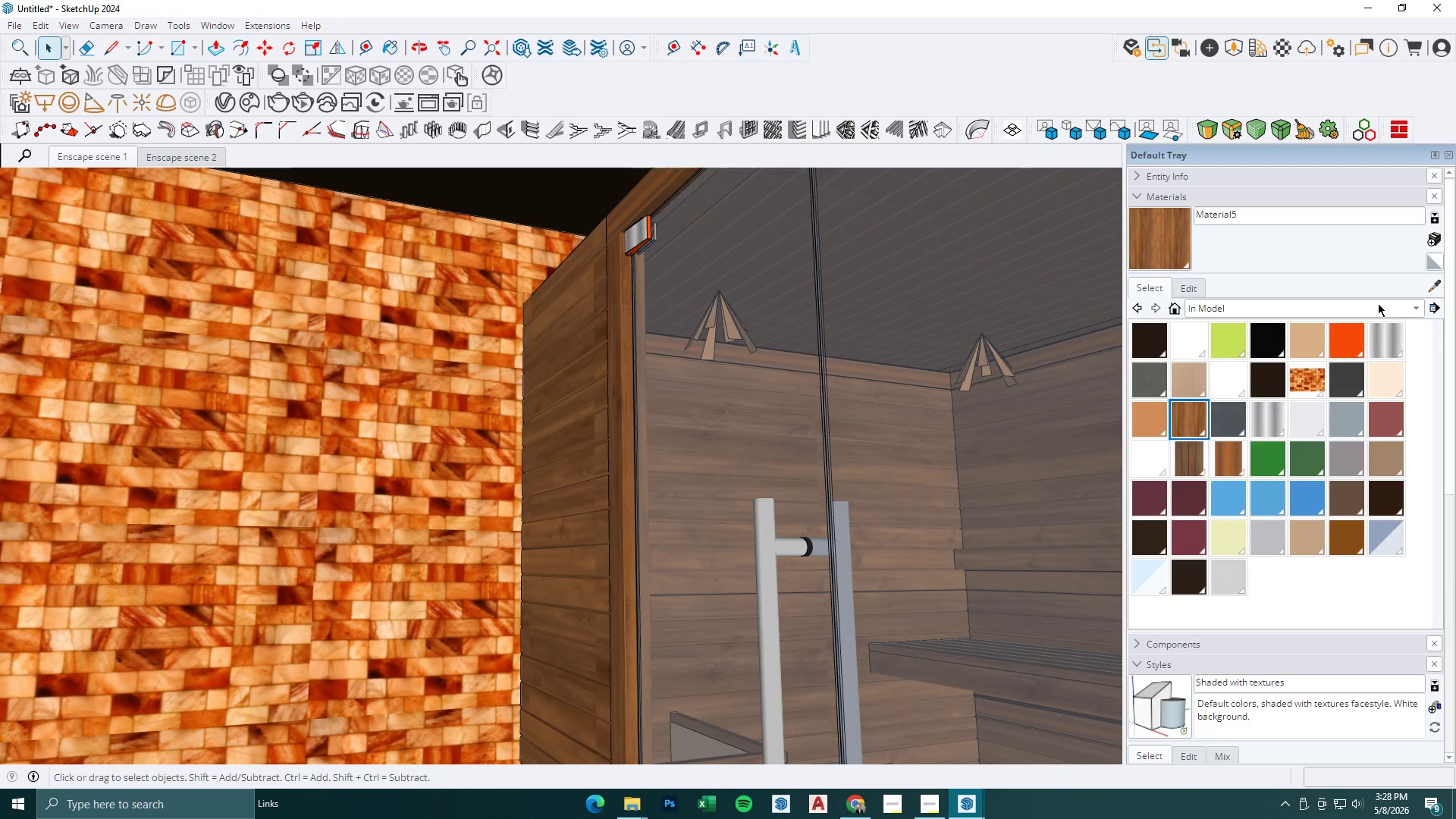 
left_click([1429, 289])
 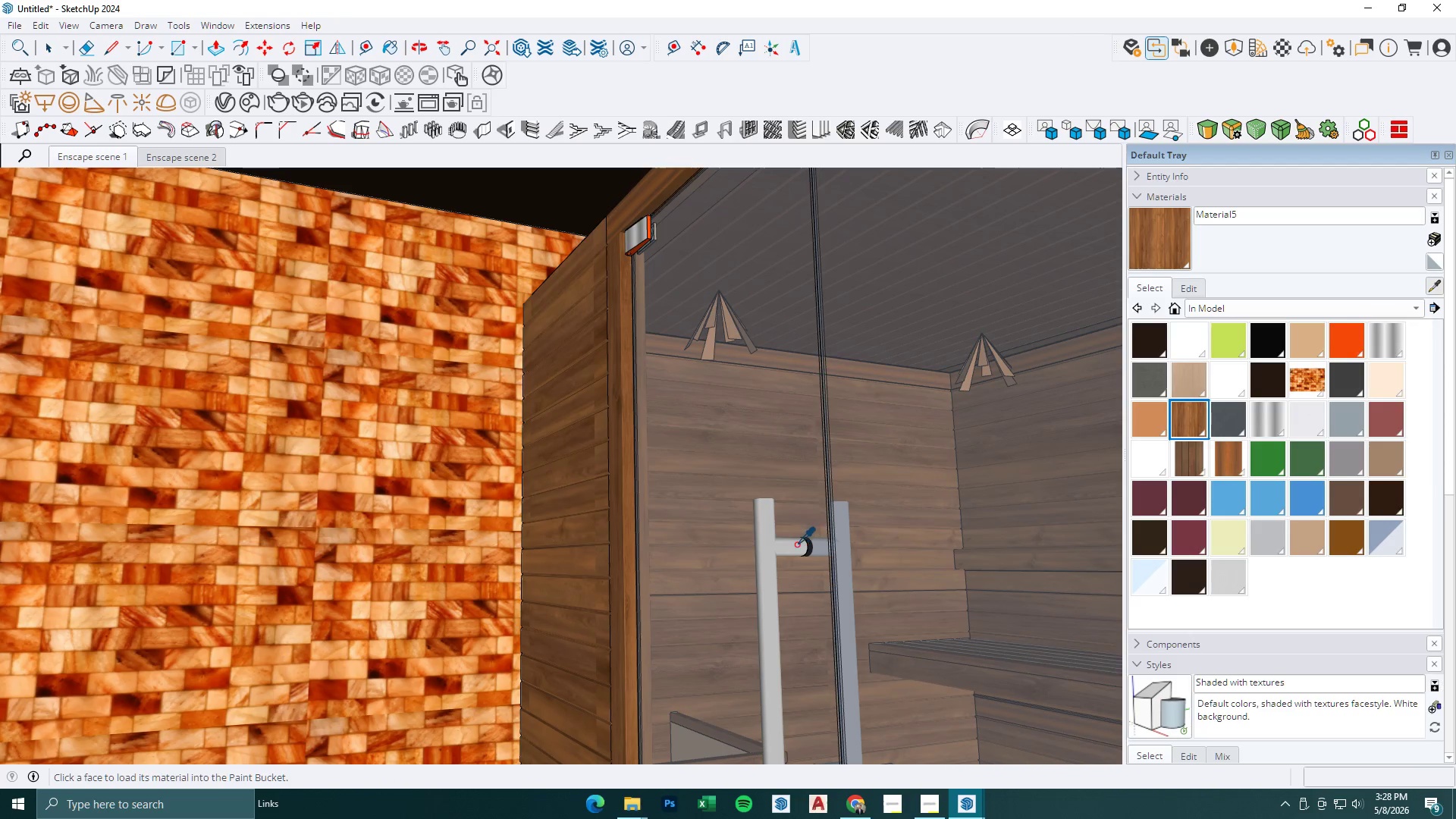 
left_click([771, 547])
 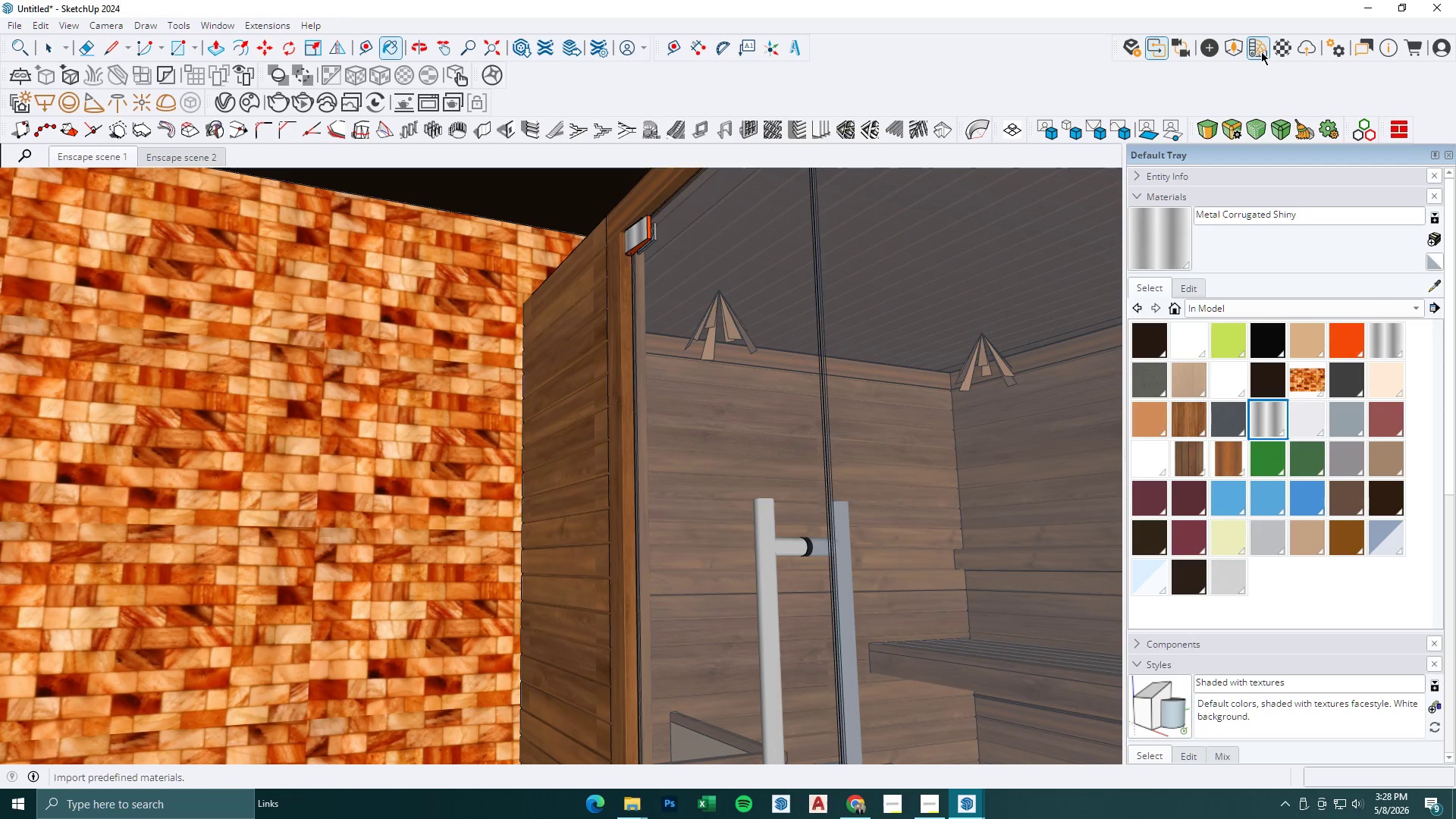 
left_click([1261, 52])
 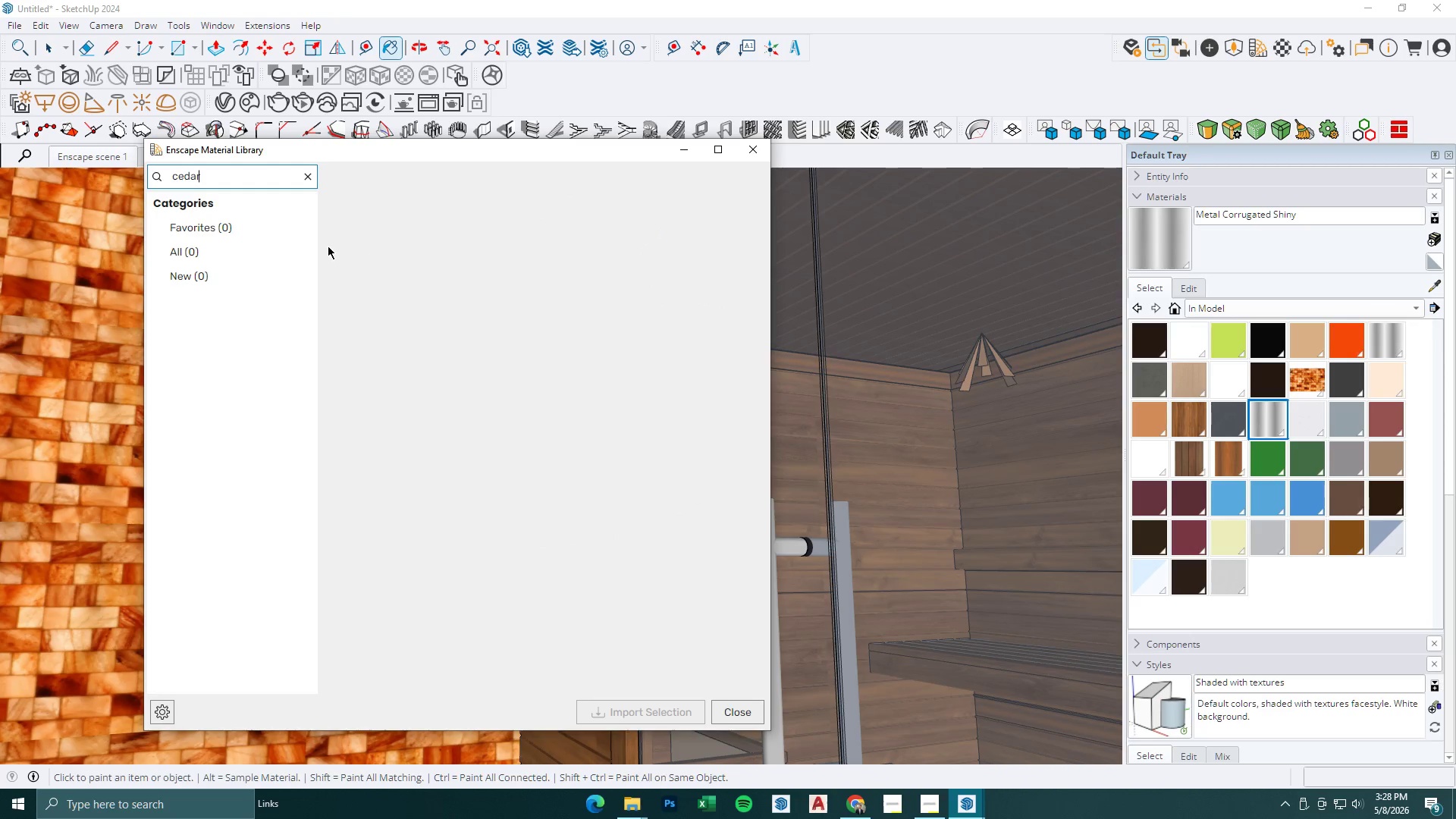 
left_click_drag(start_coordinate=[232, 176], to_coordinate=[84, 167])
 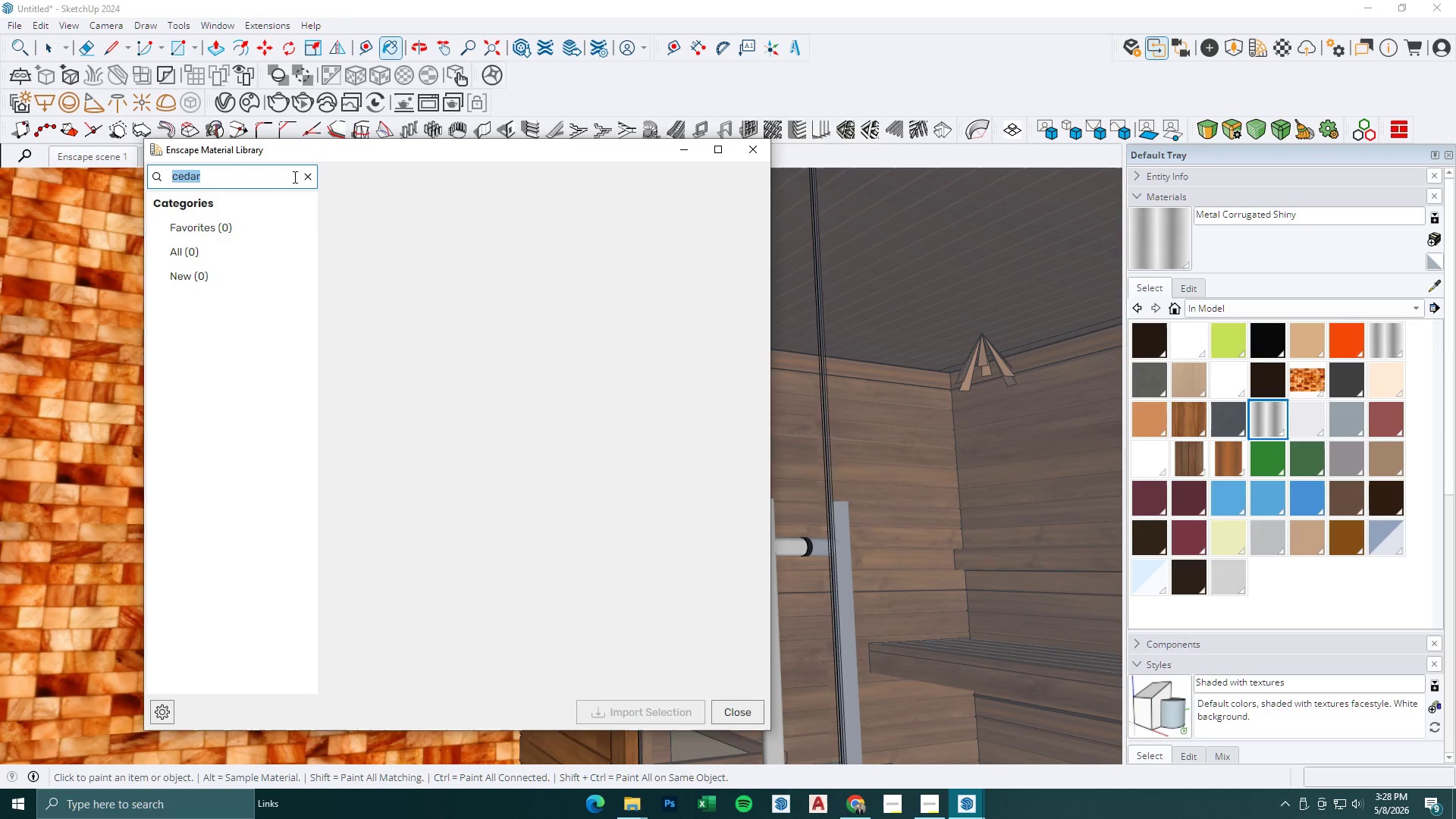 
left_click([315, 174])
 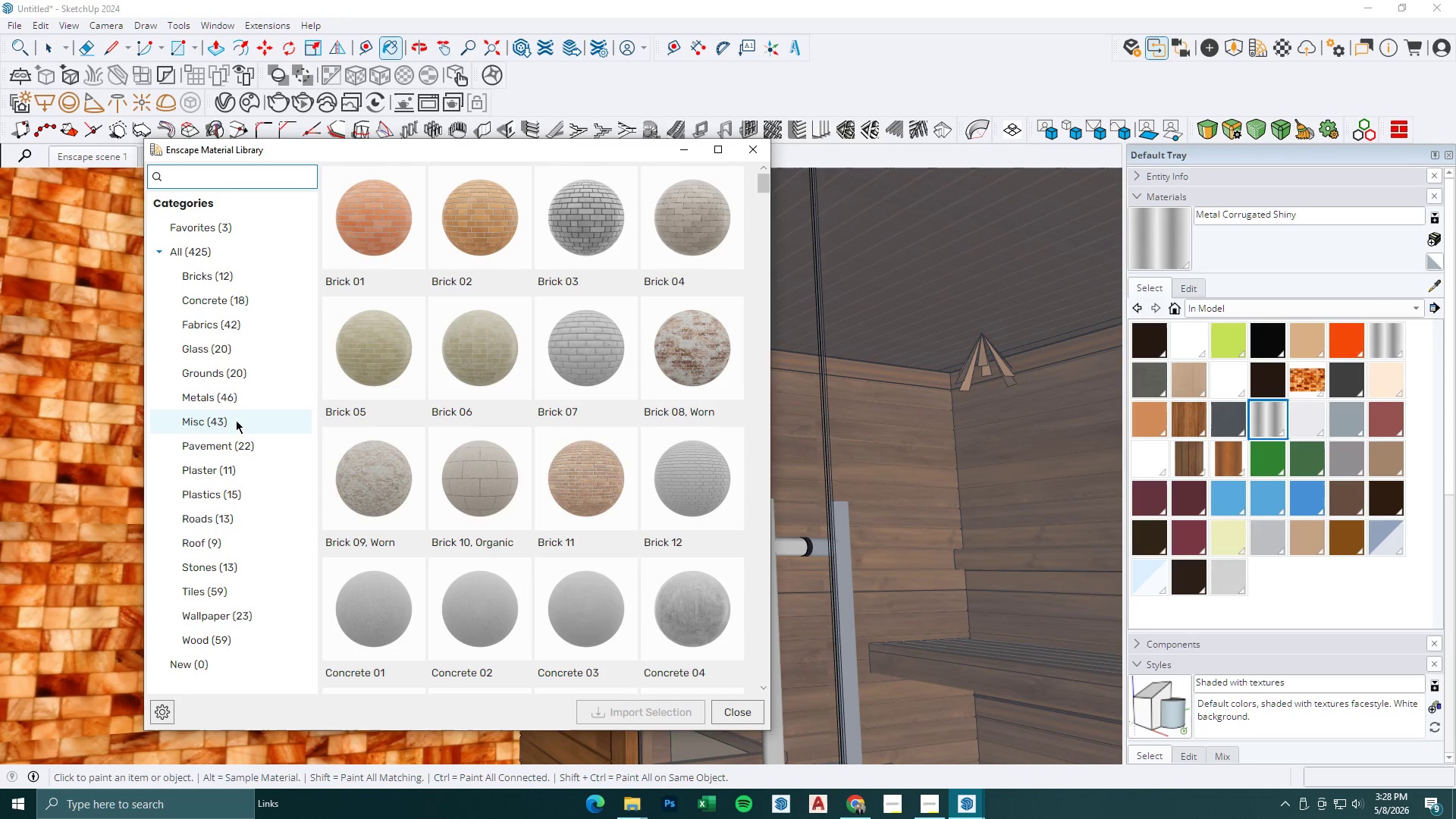 
left_click([217, 393])
 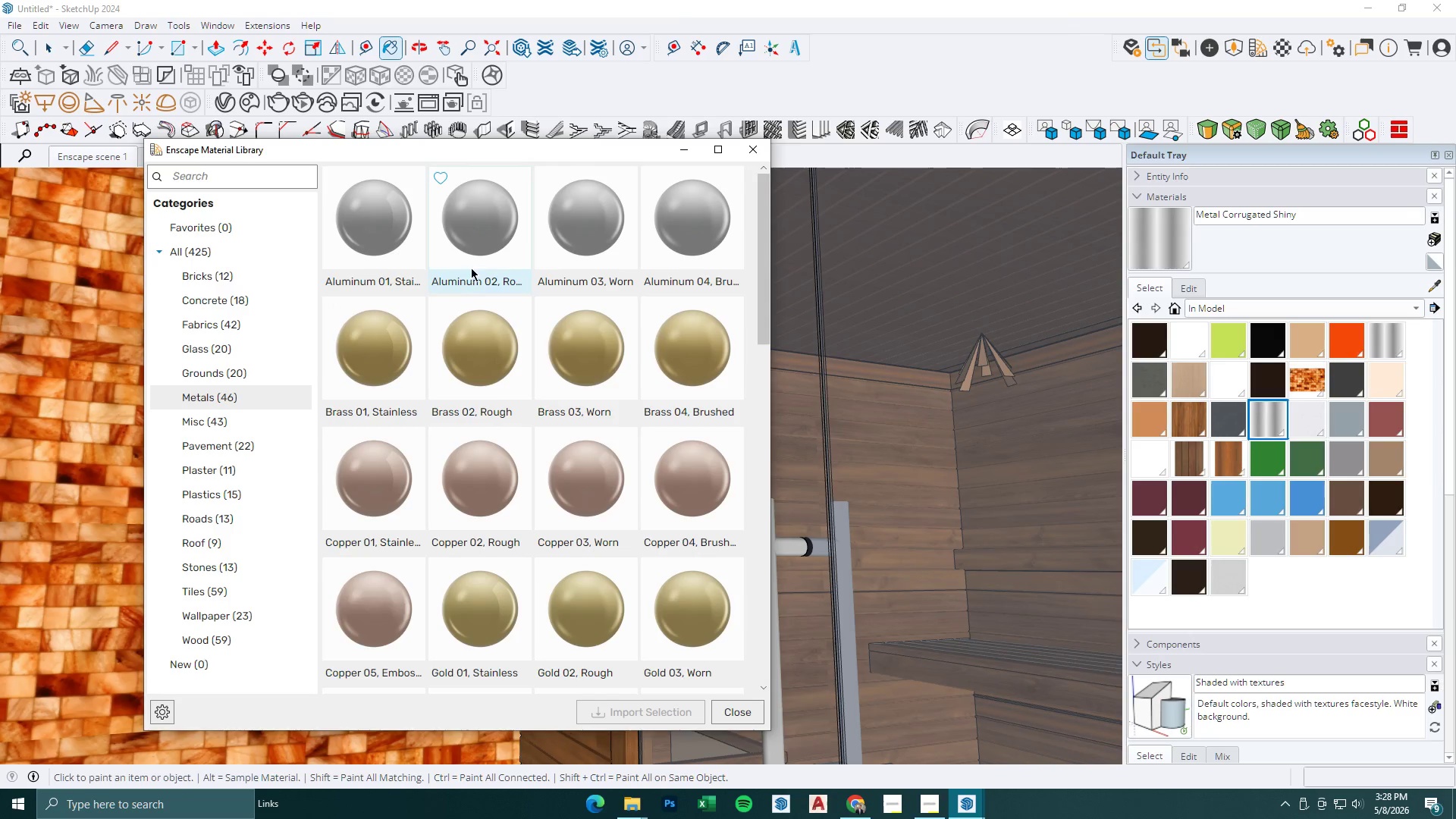 
left_click([477, 251])
 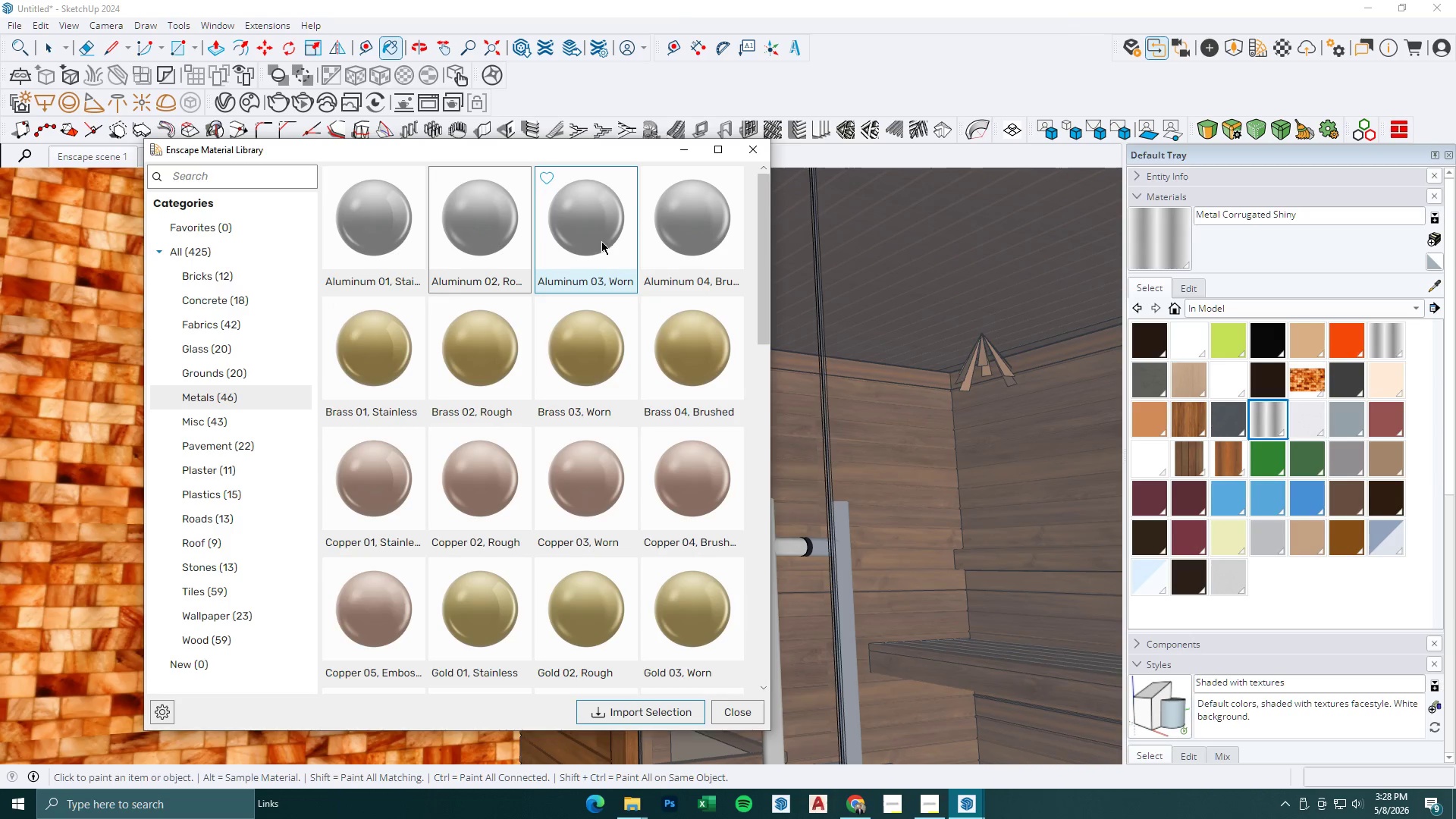 
double_click([708, 246])
 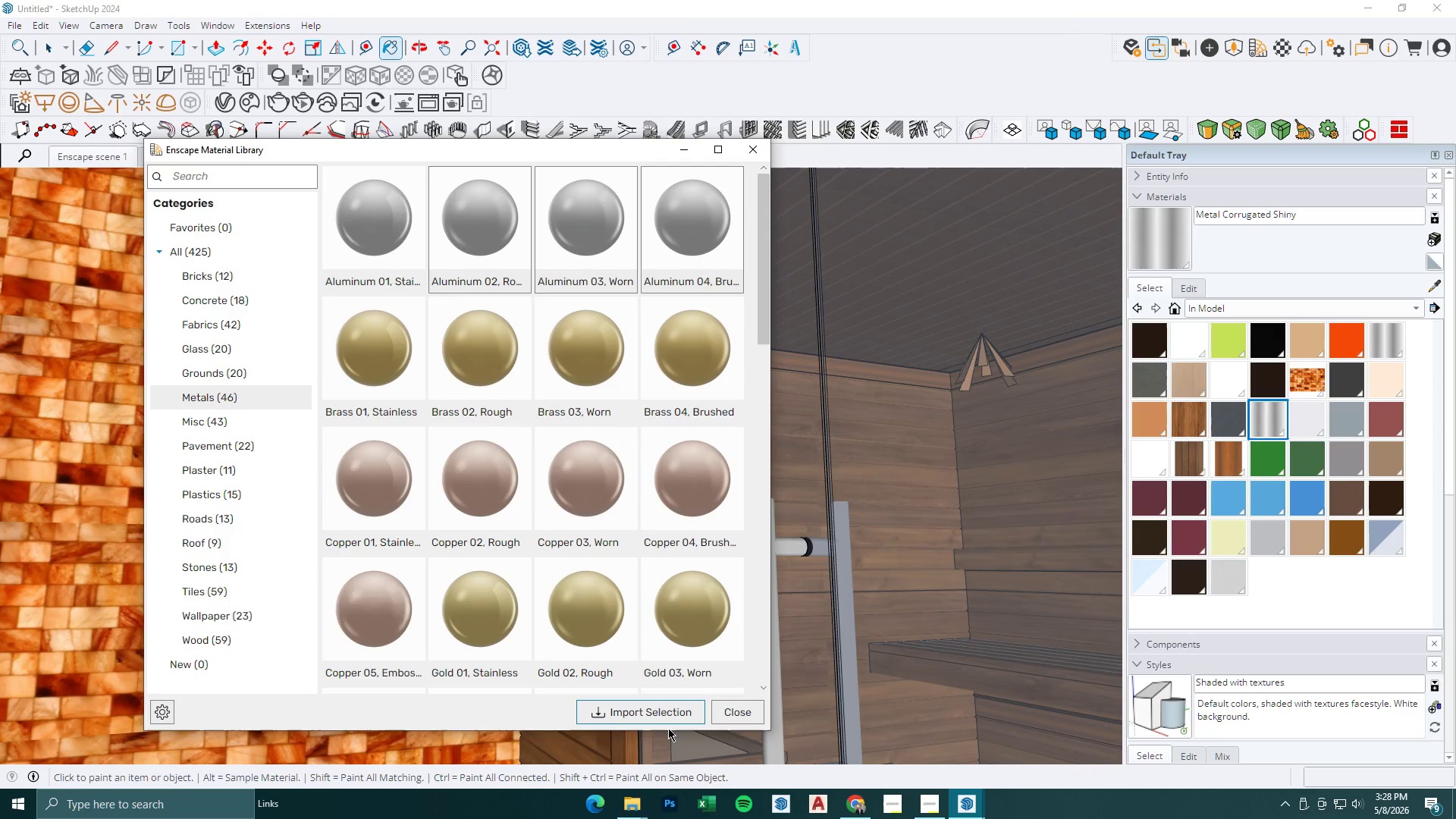 
left_click([654, 715])
 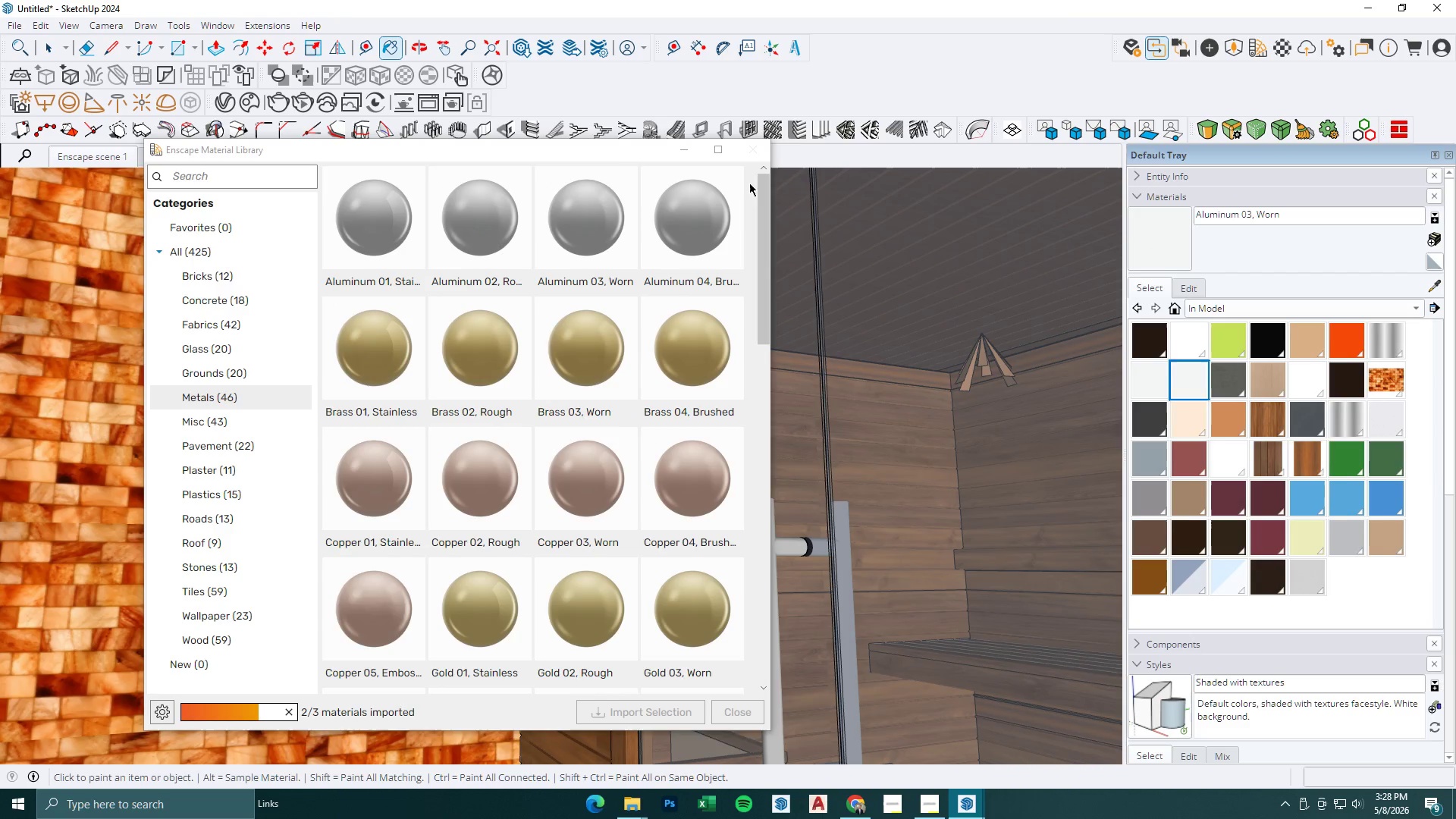 
left_click([685, 148])
 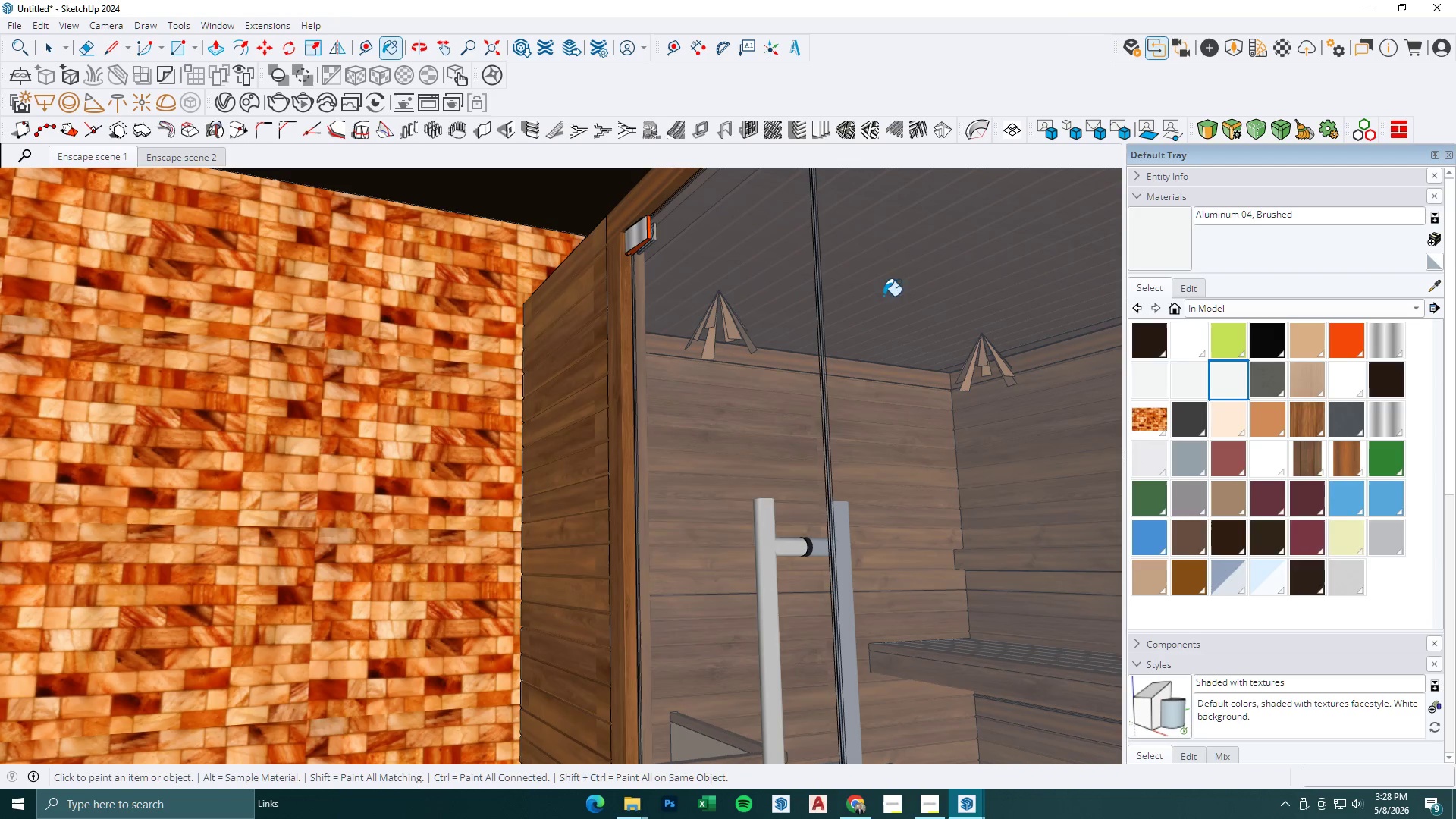 
key(Space)
 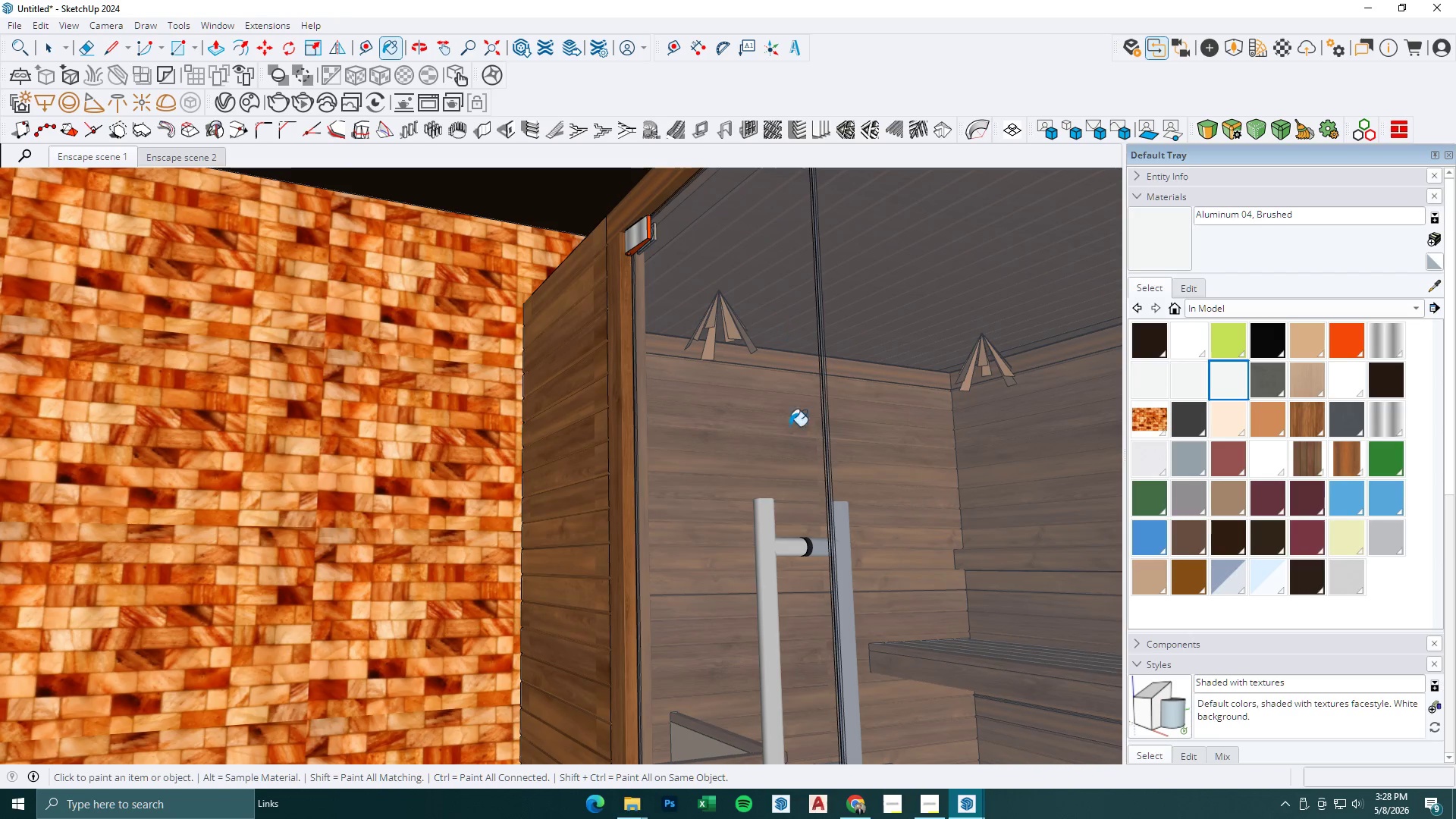 
key(Escape)
 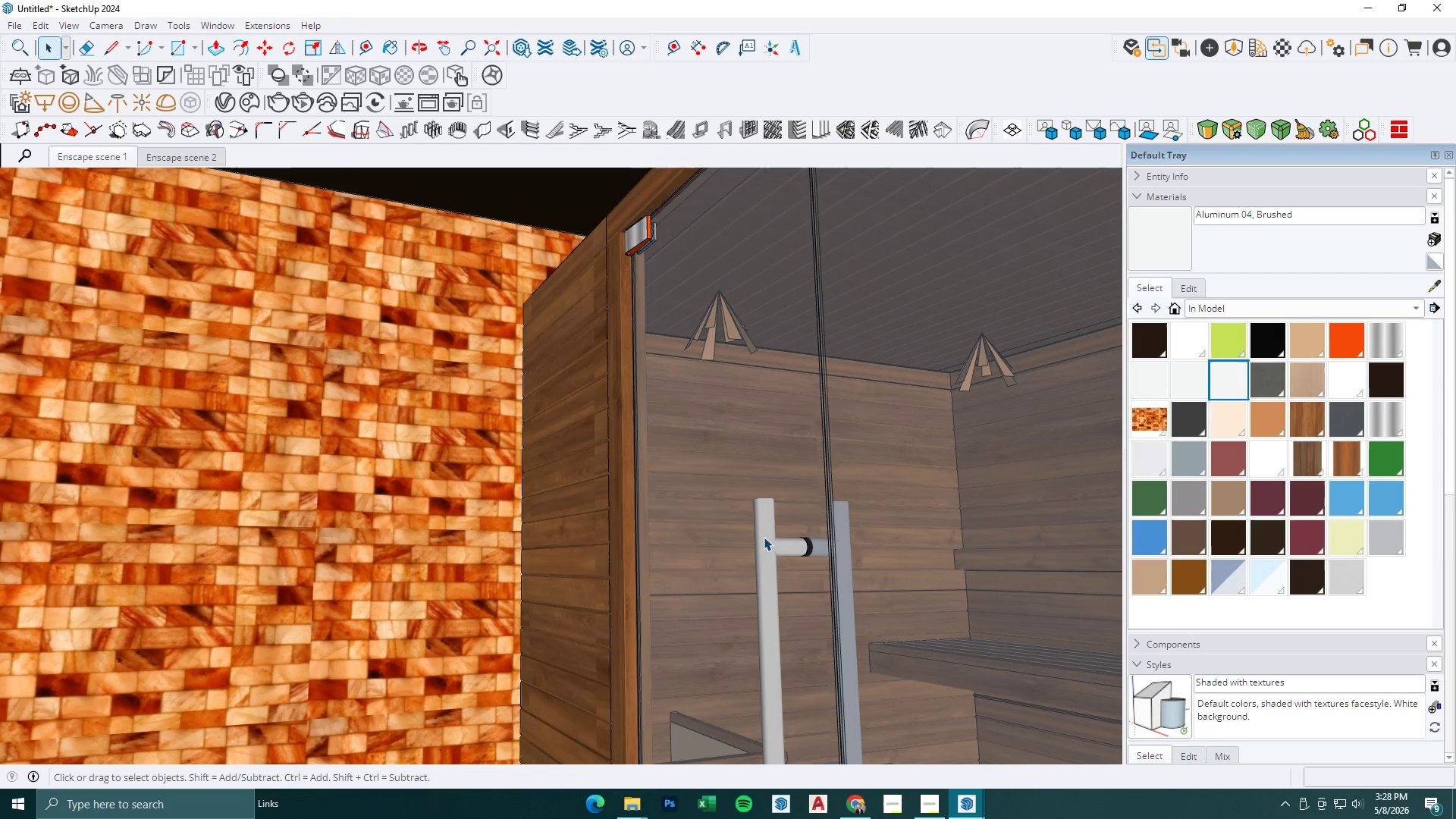 
double_click([764, 537])
 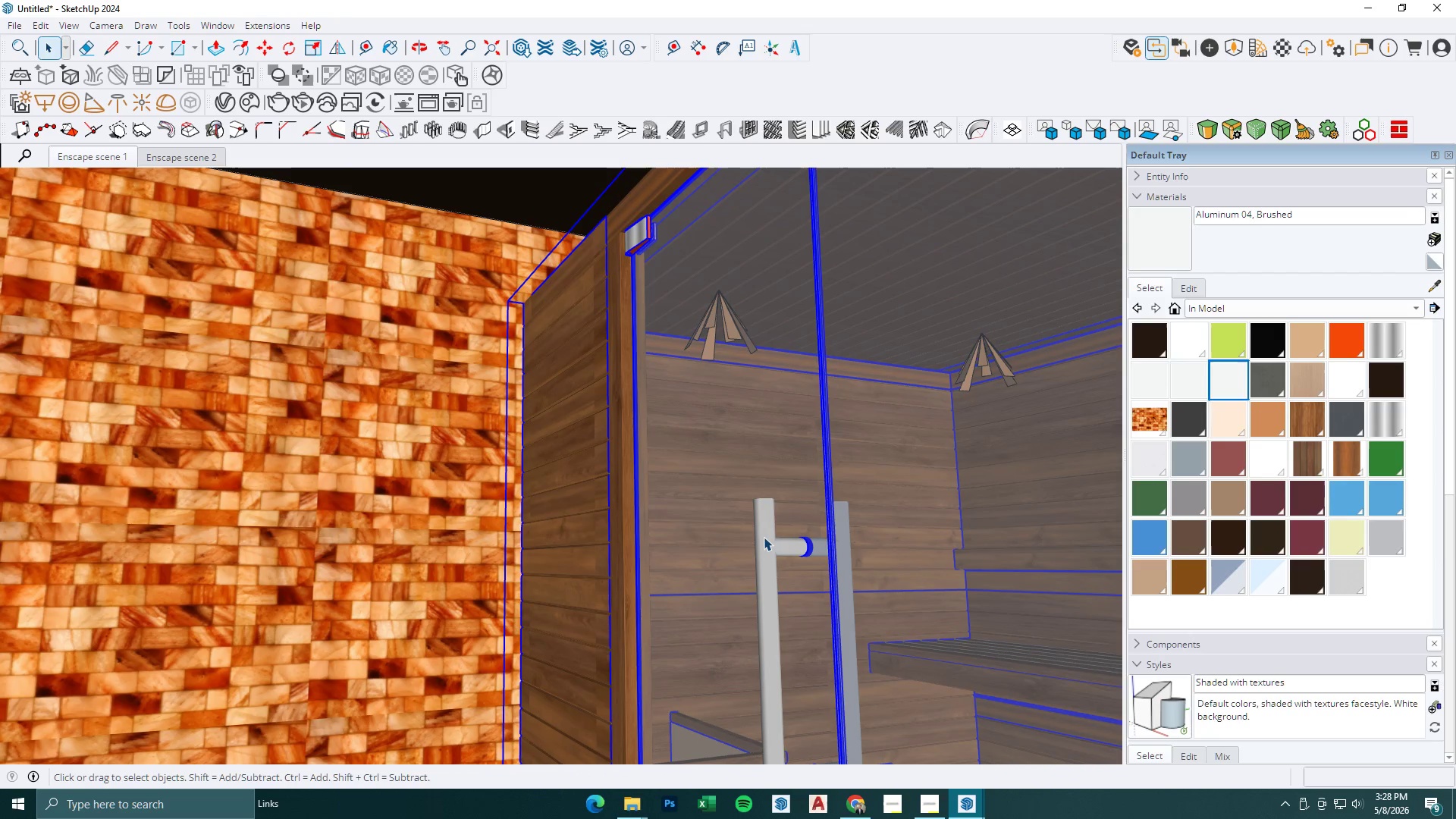 
triple_click([764, 537])
 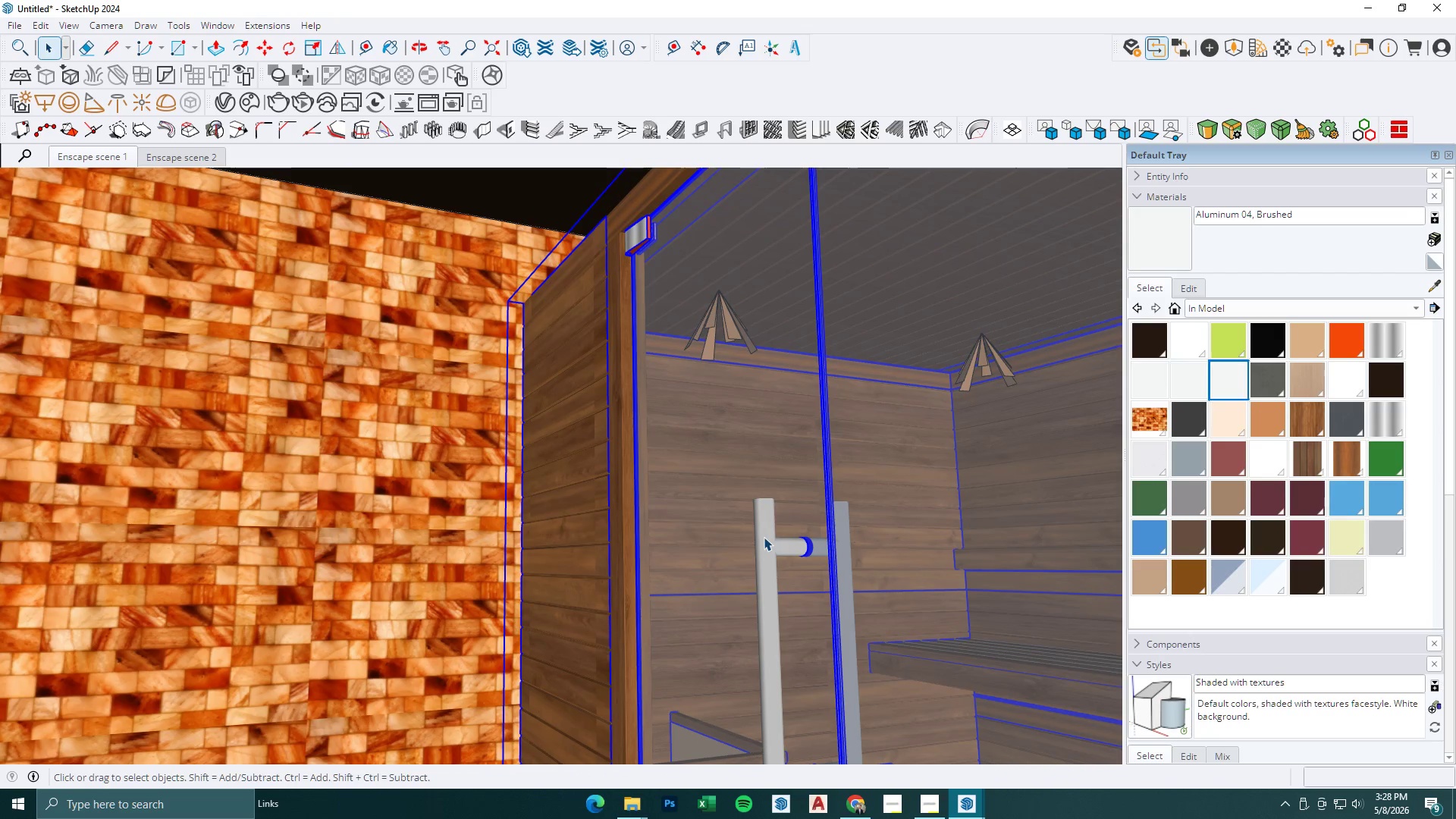 
triple_click([764, 537])
 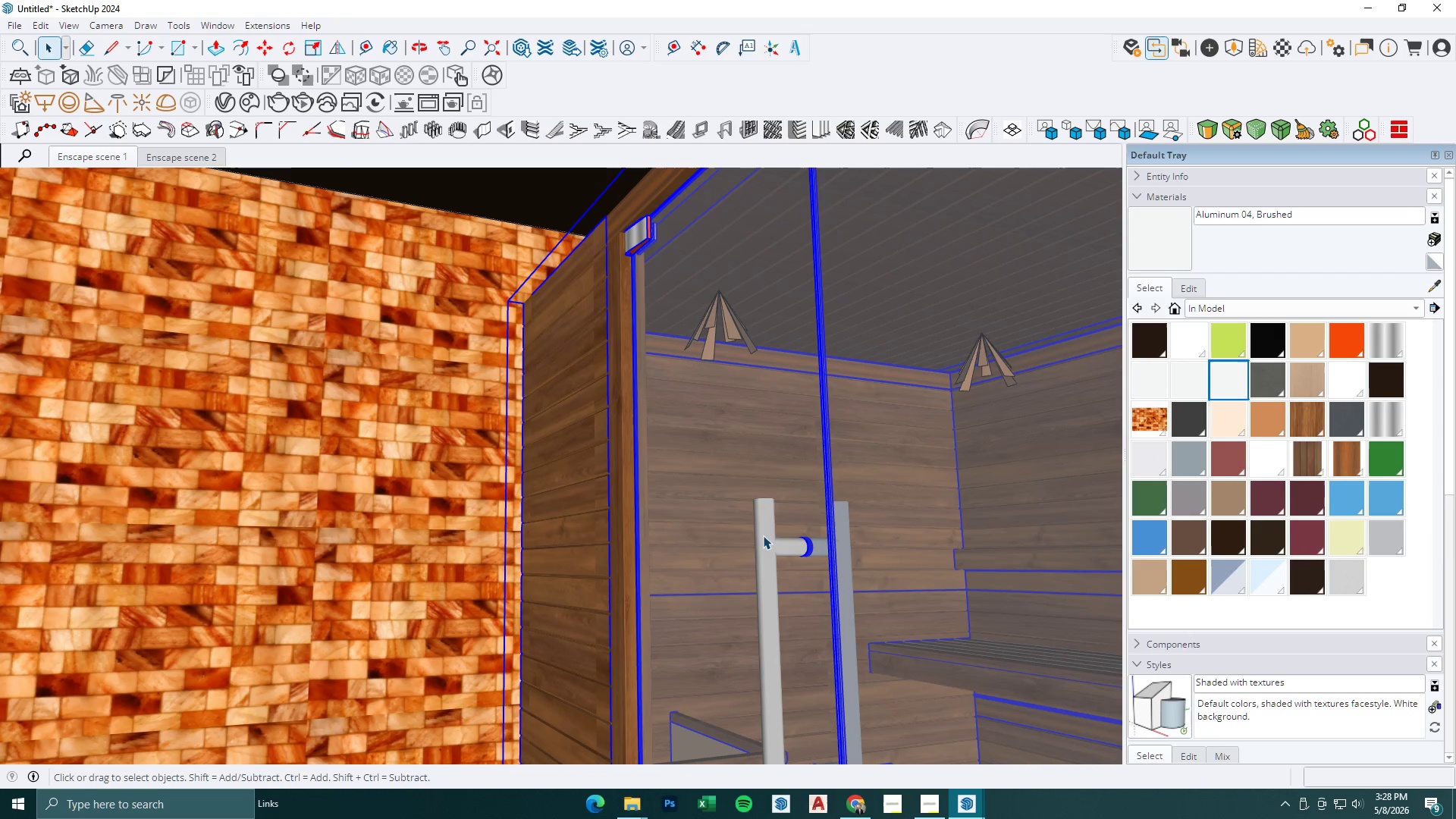 
left_click([763, 535])
 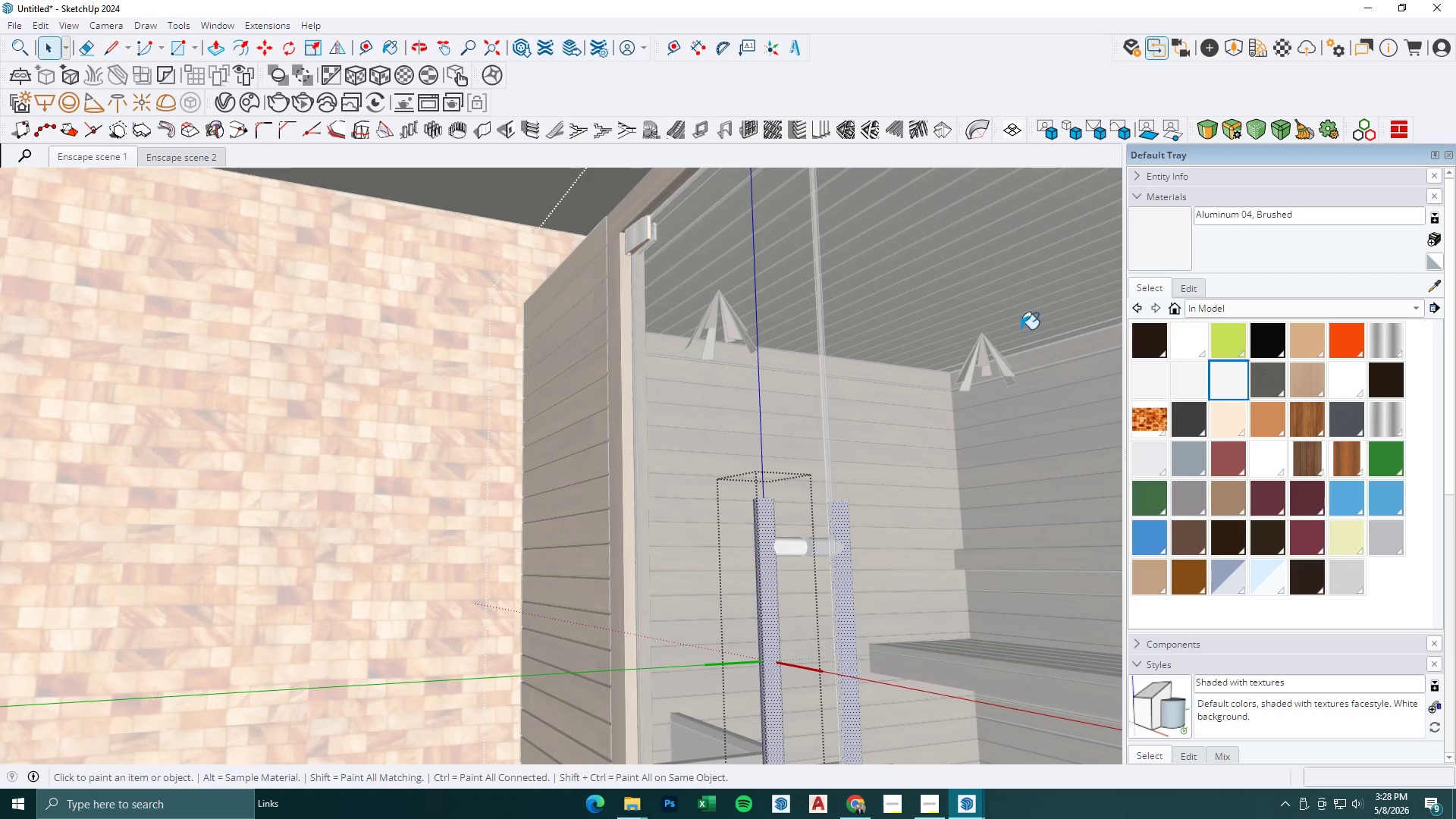 
left_click([760, 519])
 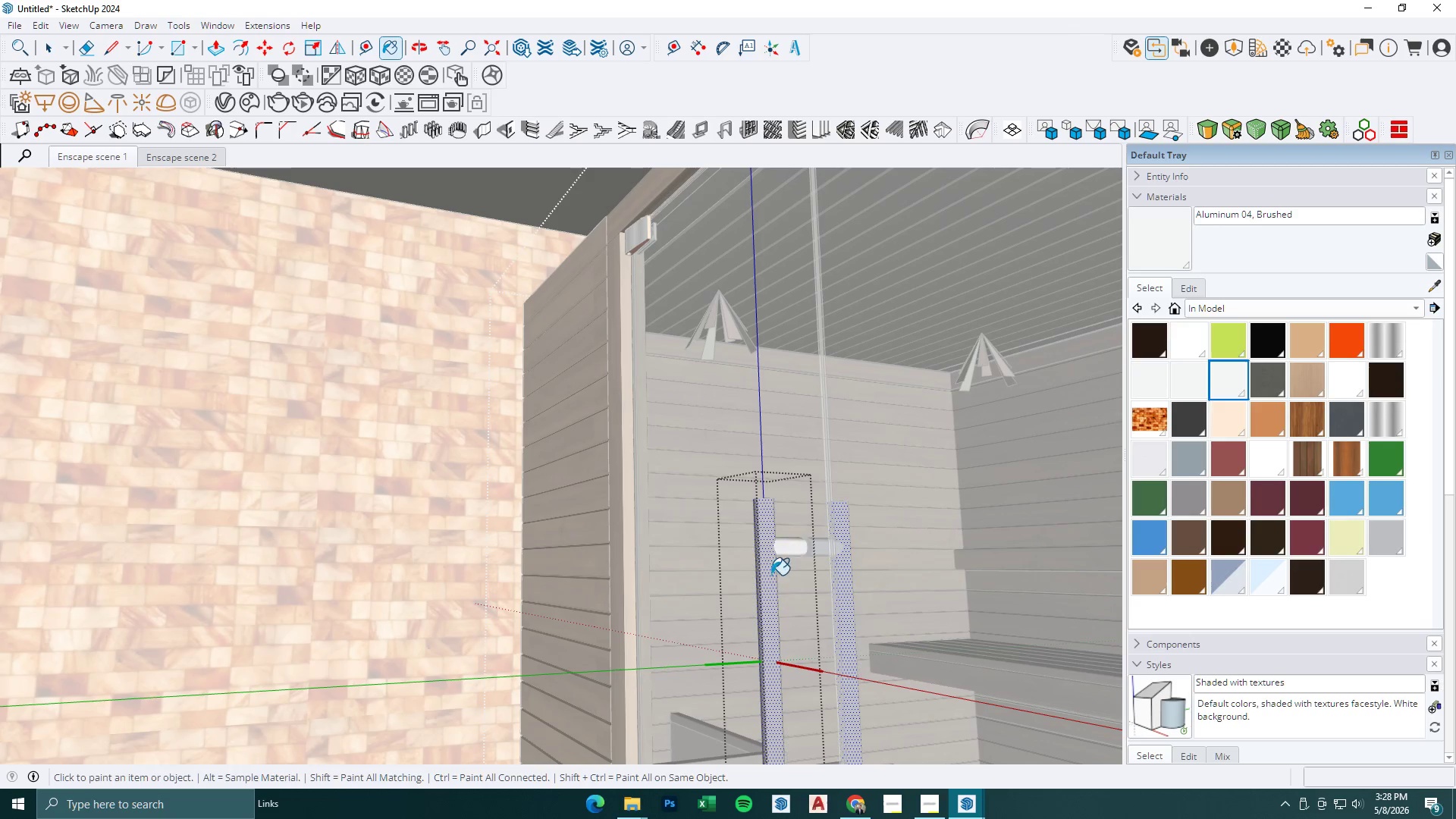 
left_click([788, 541])
 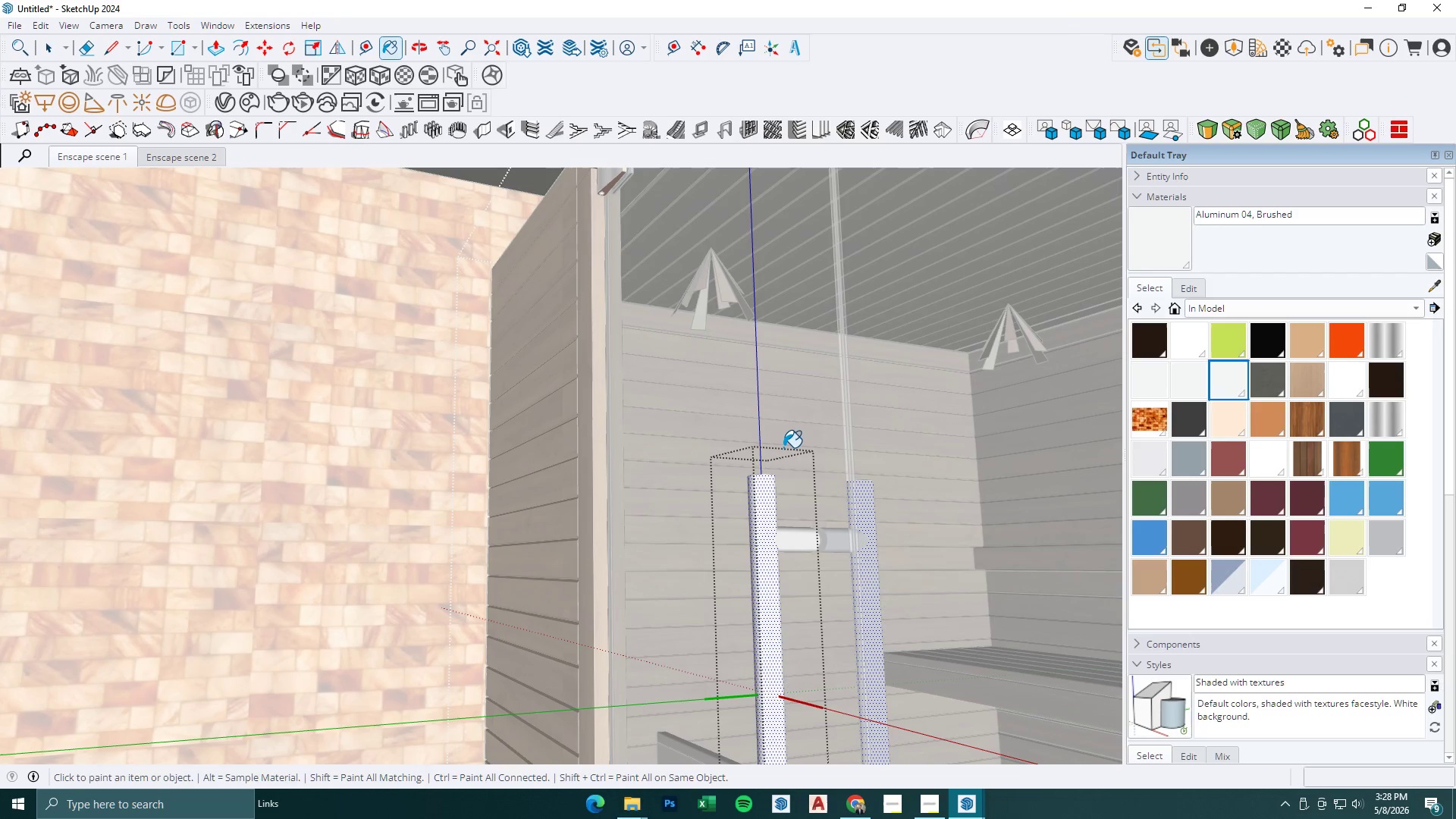 
scroll: coordinate [776, 559], scroll_direction: up, amount: 7.0
 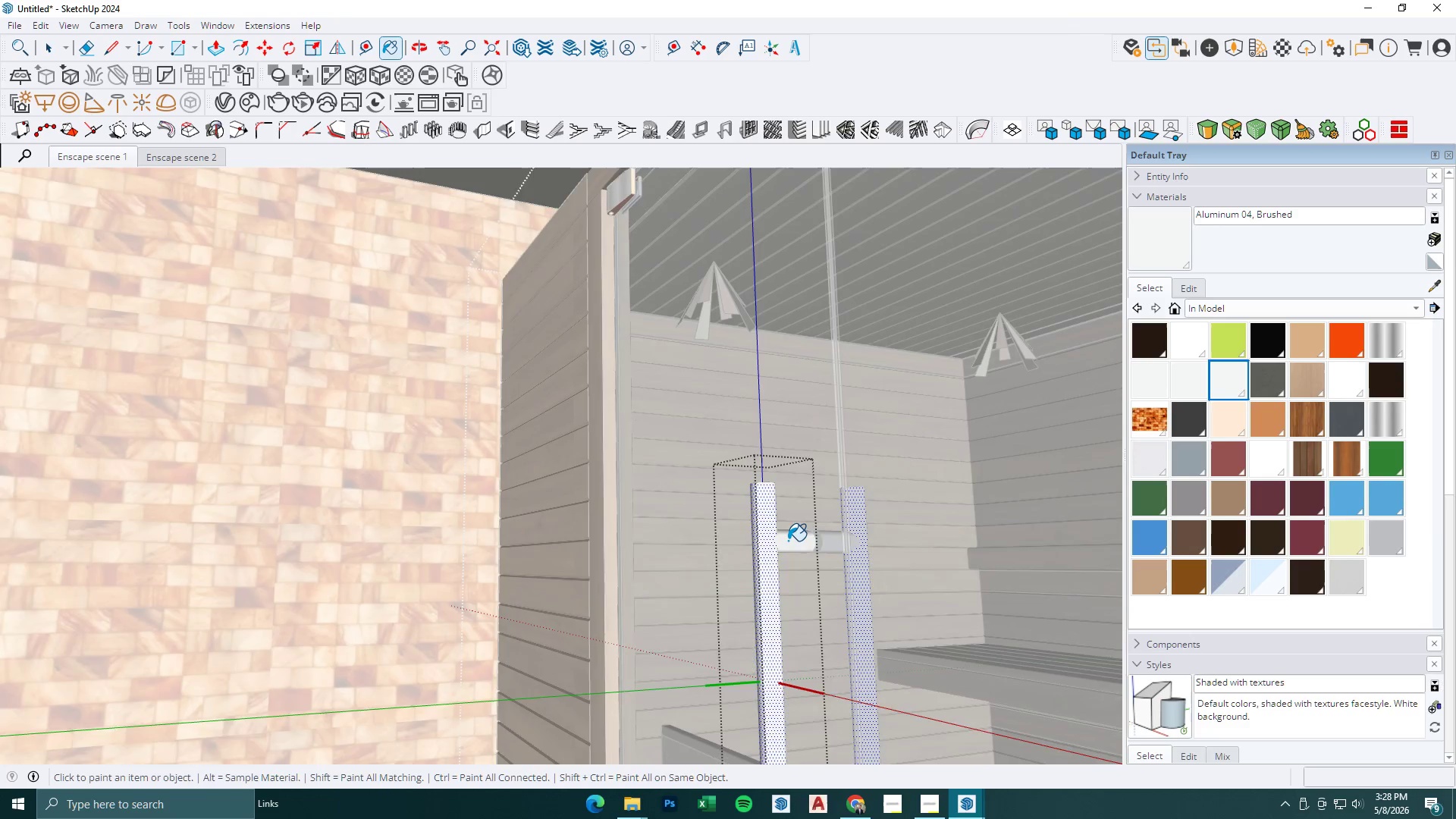 
left_click([757, 639])
 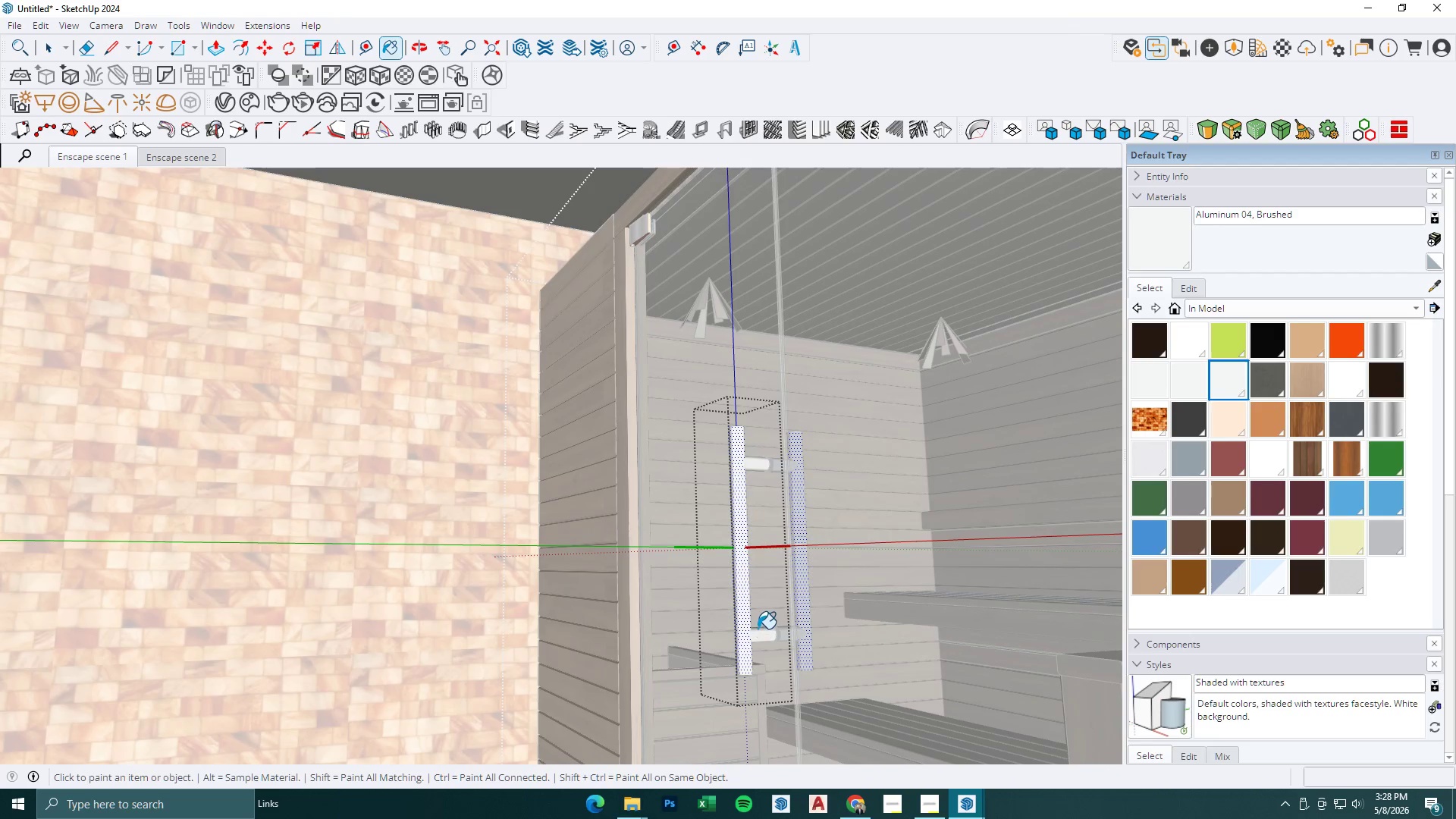 
scroll: coordinate [758, 655], scroll_direction: down, amount: 8.0
 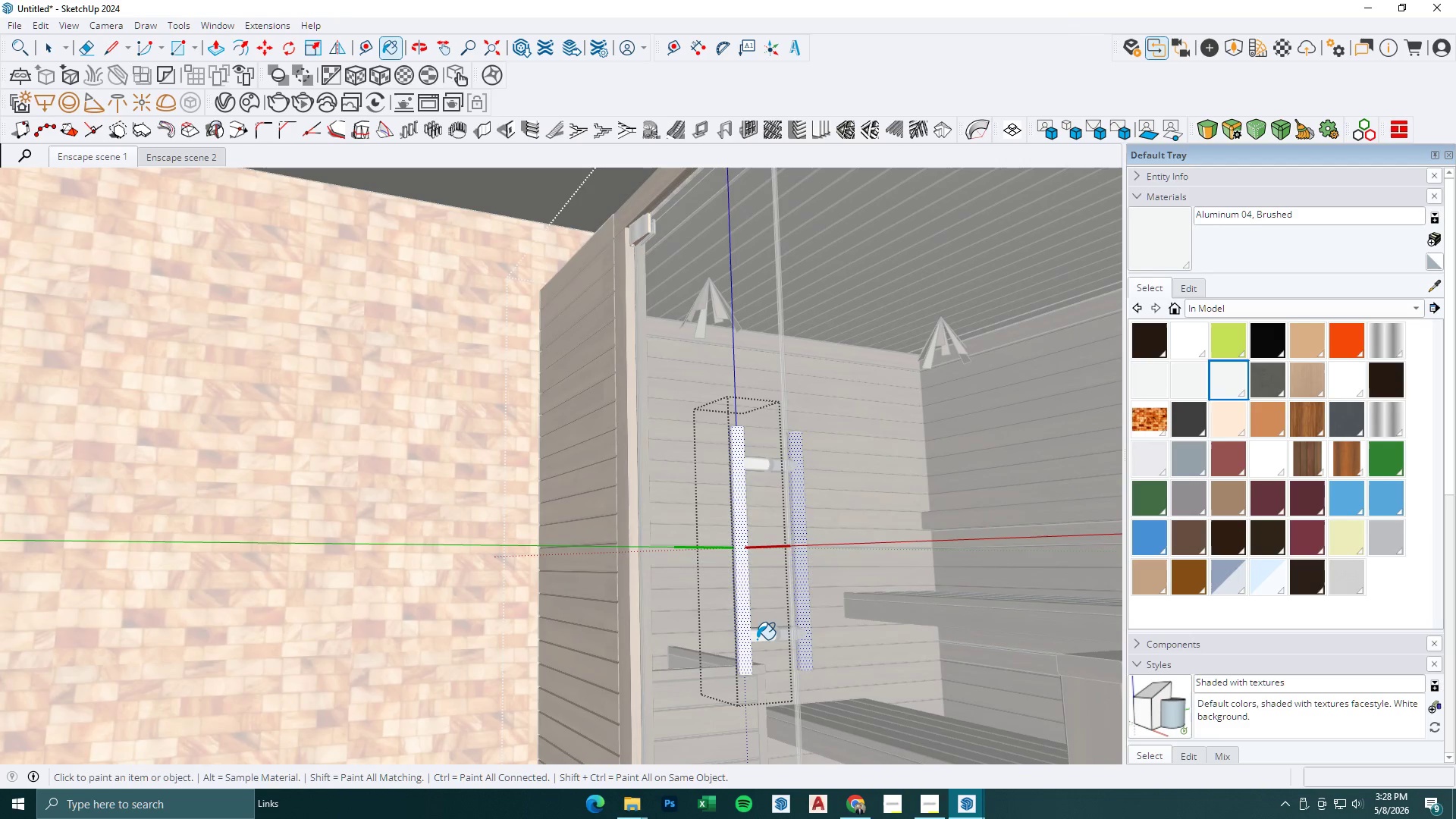 
key(Space)
 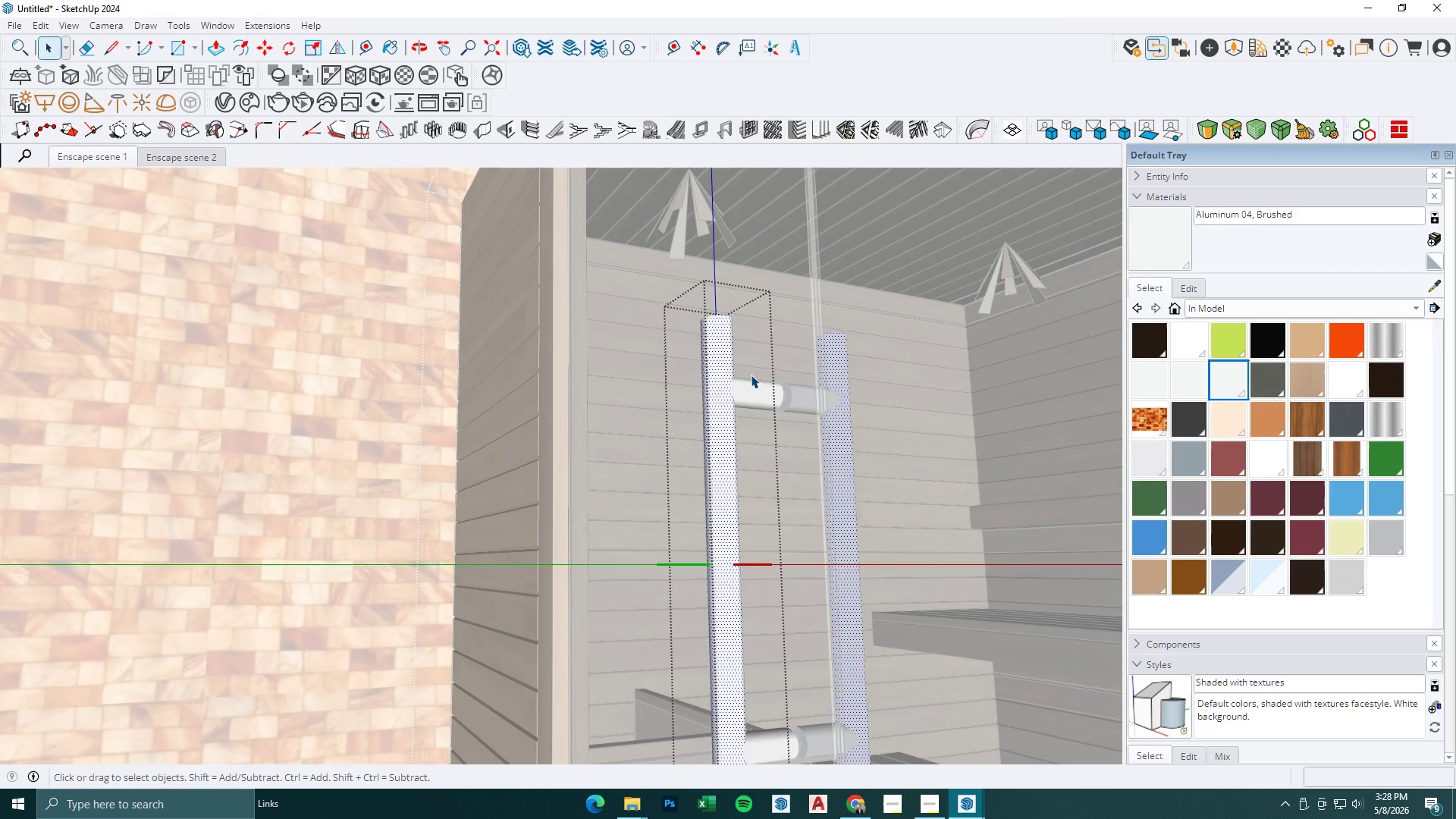 
left_click([748, 387])
 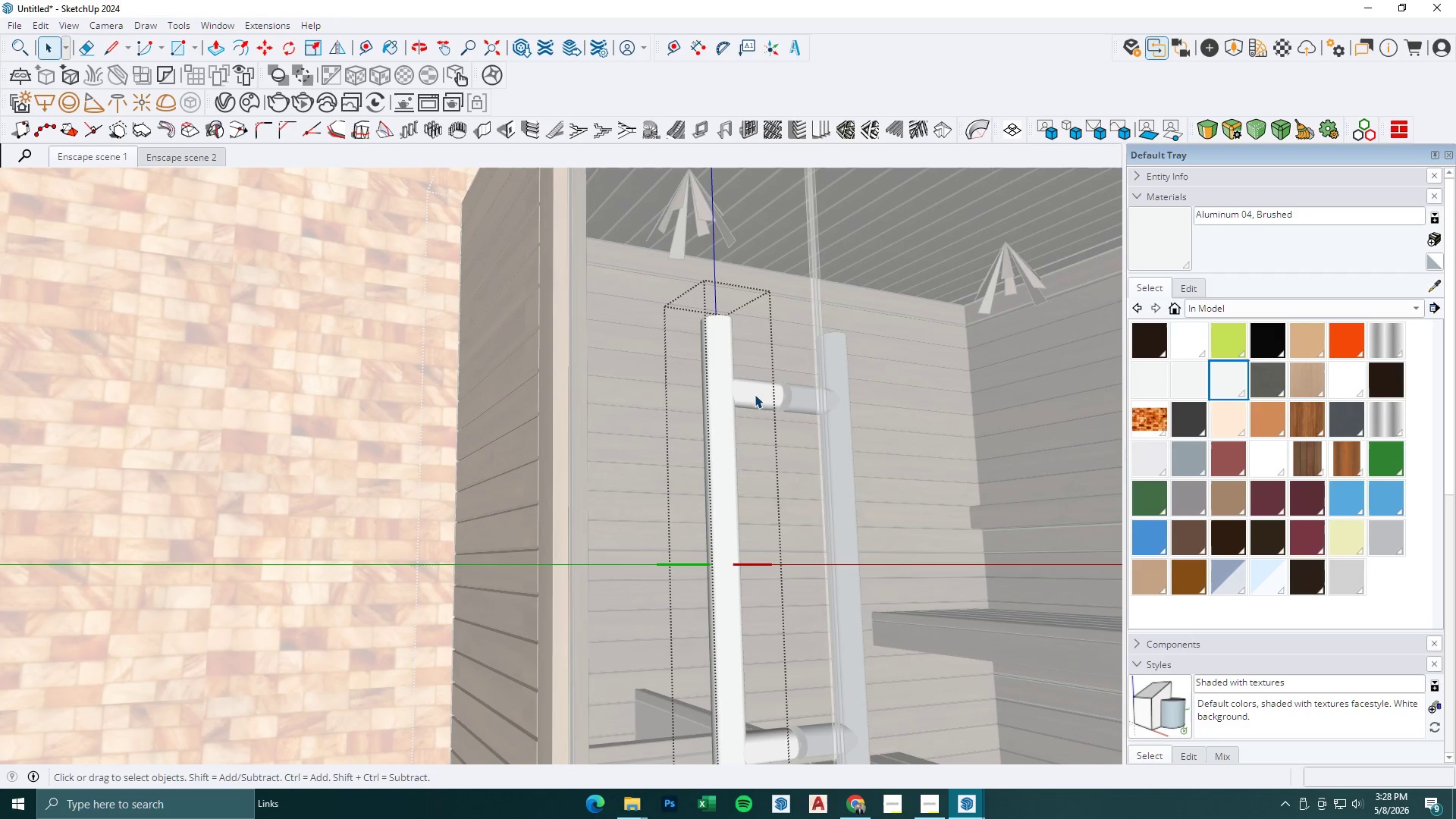 
scroll: coordinate [753, 373], scroll_direction: up, amount: 10.0
 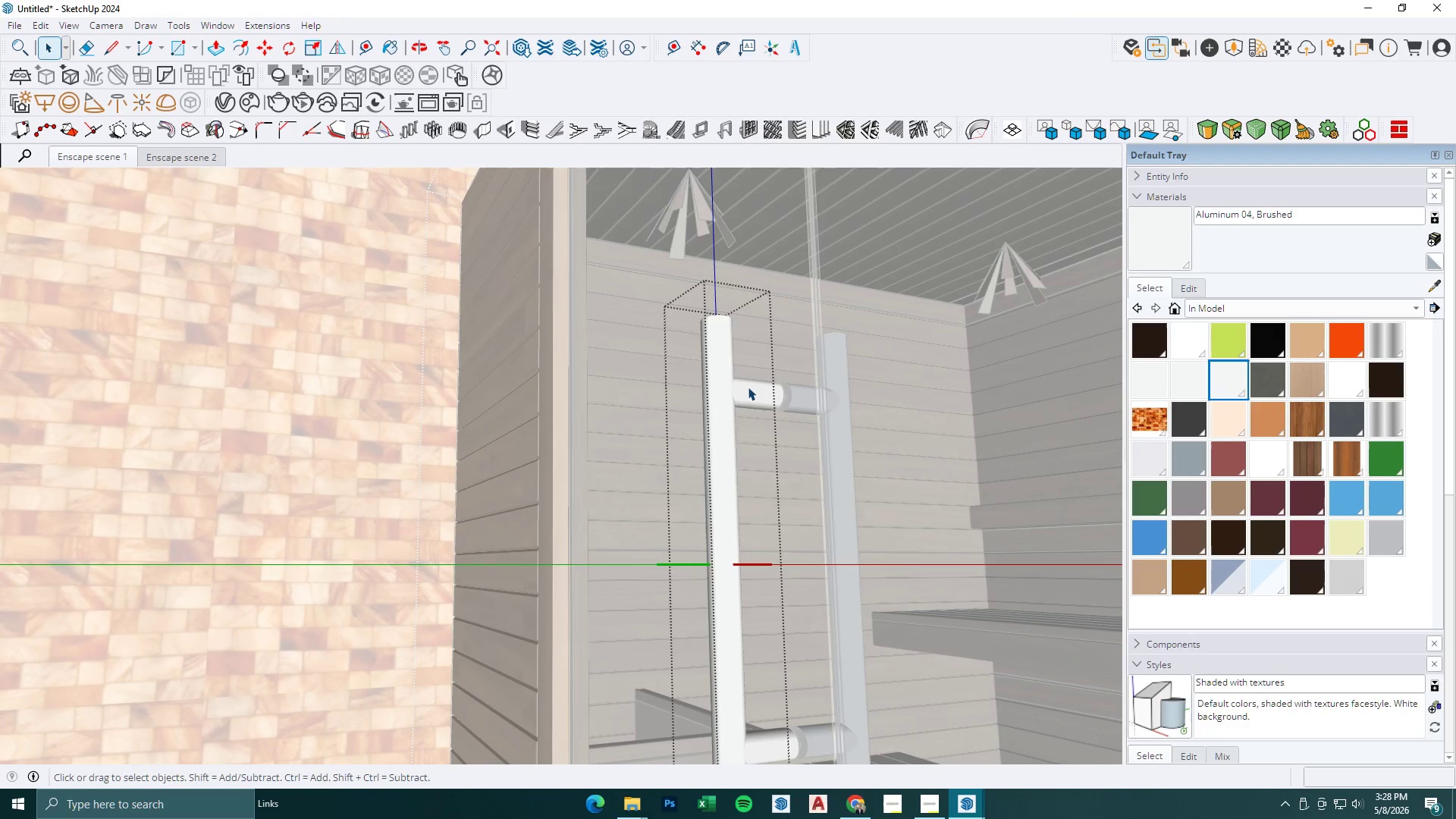 
left_click([755, 394])
 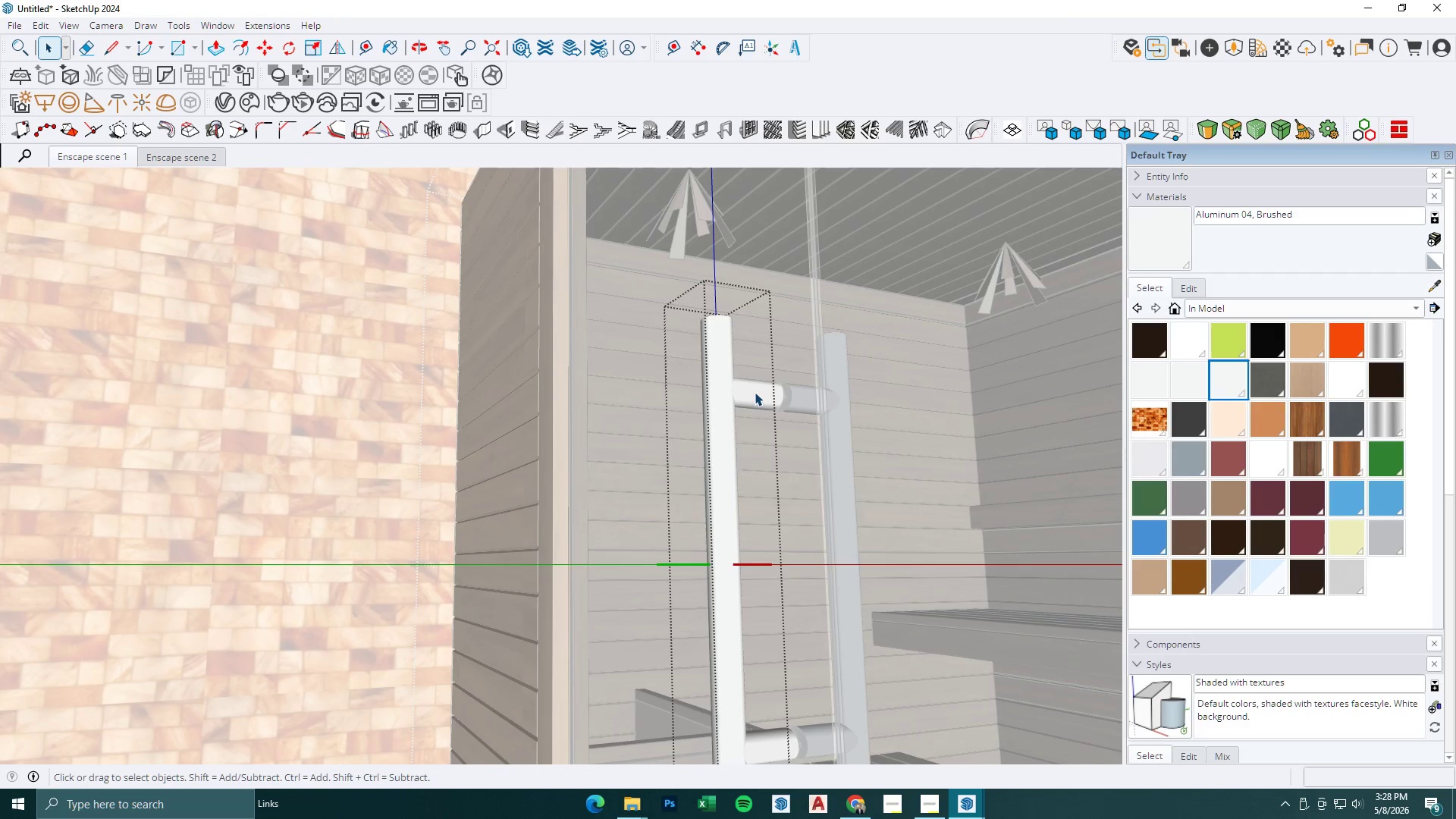 
double_click([755, 392])
 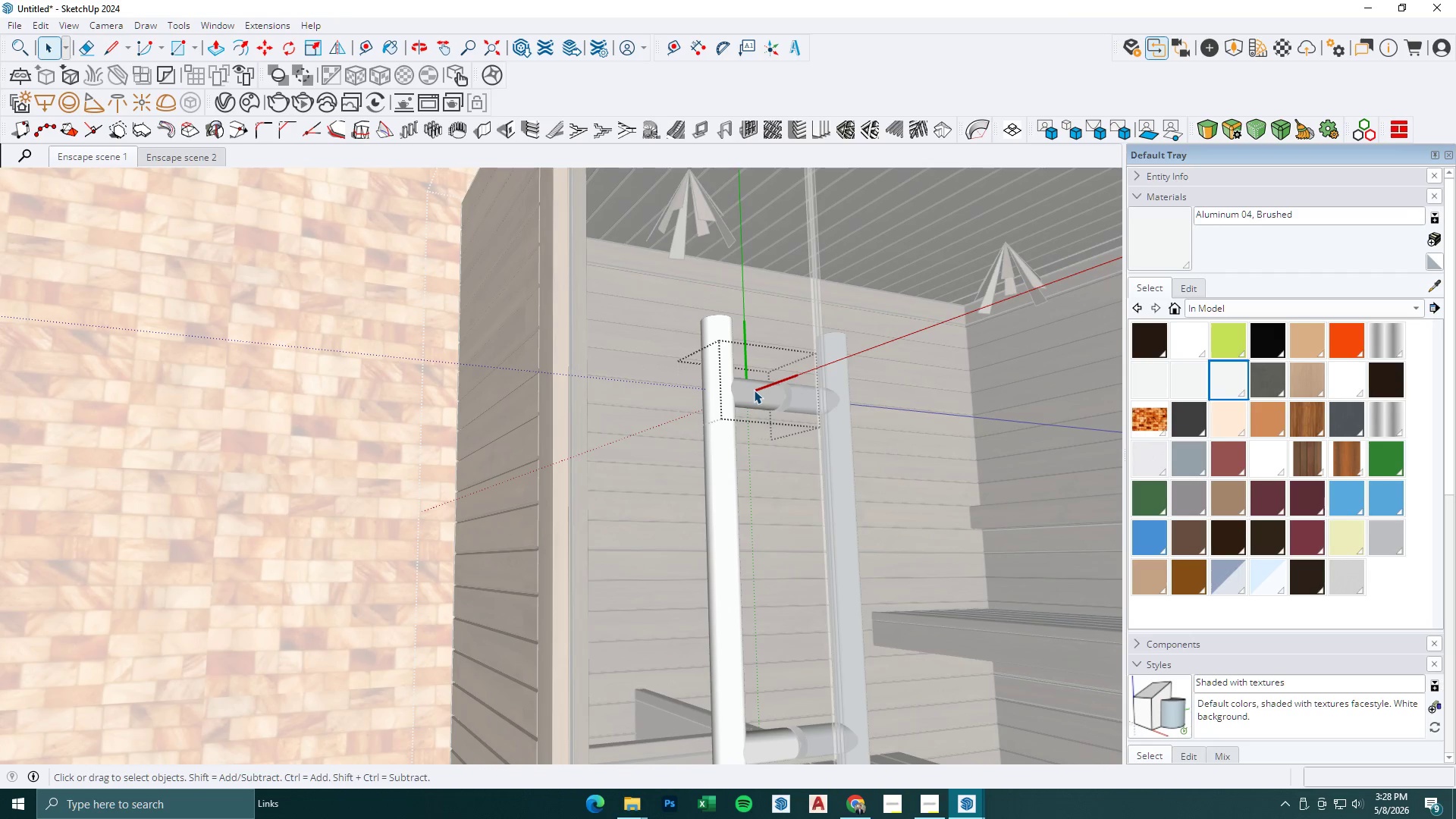 
left_click([754, 390])
 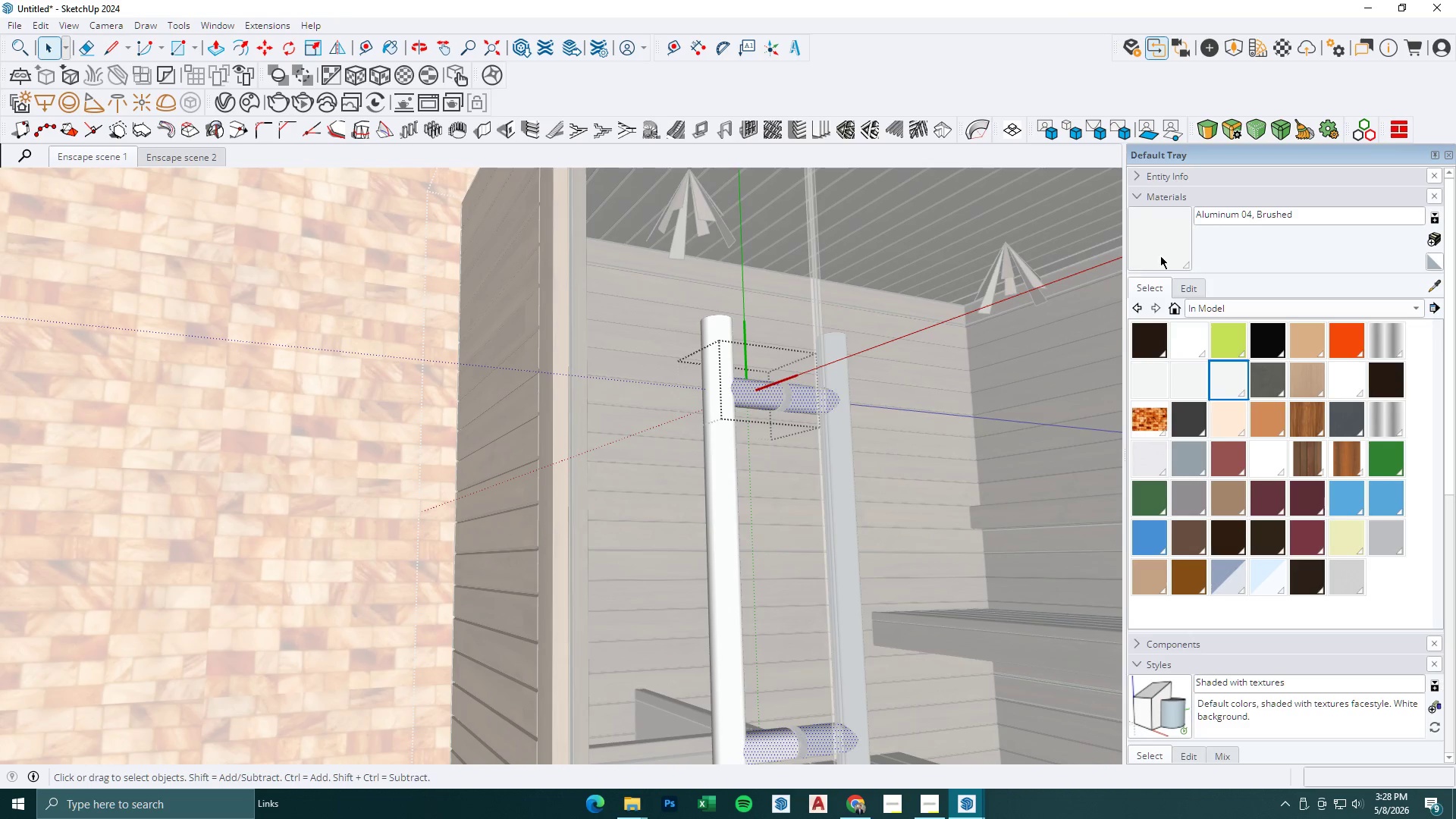 
double_click([739, 400])
 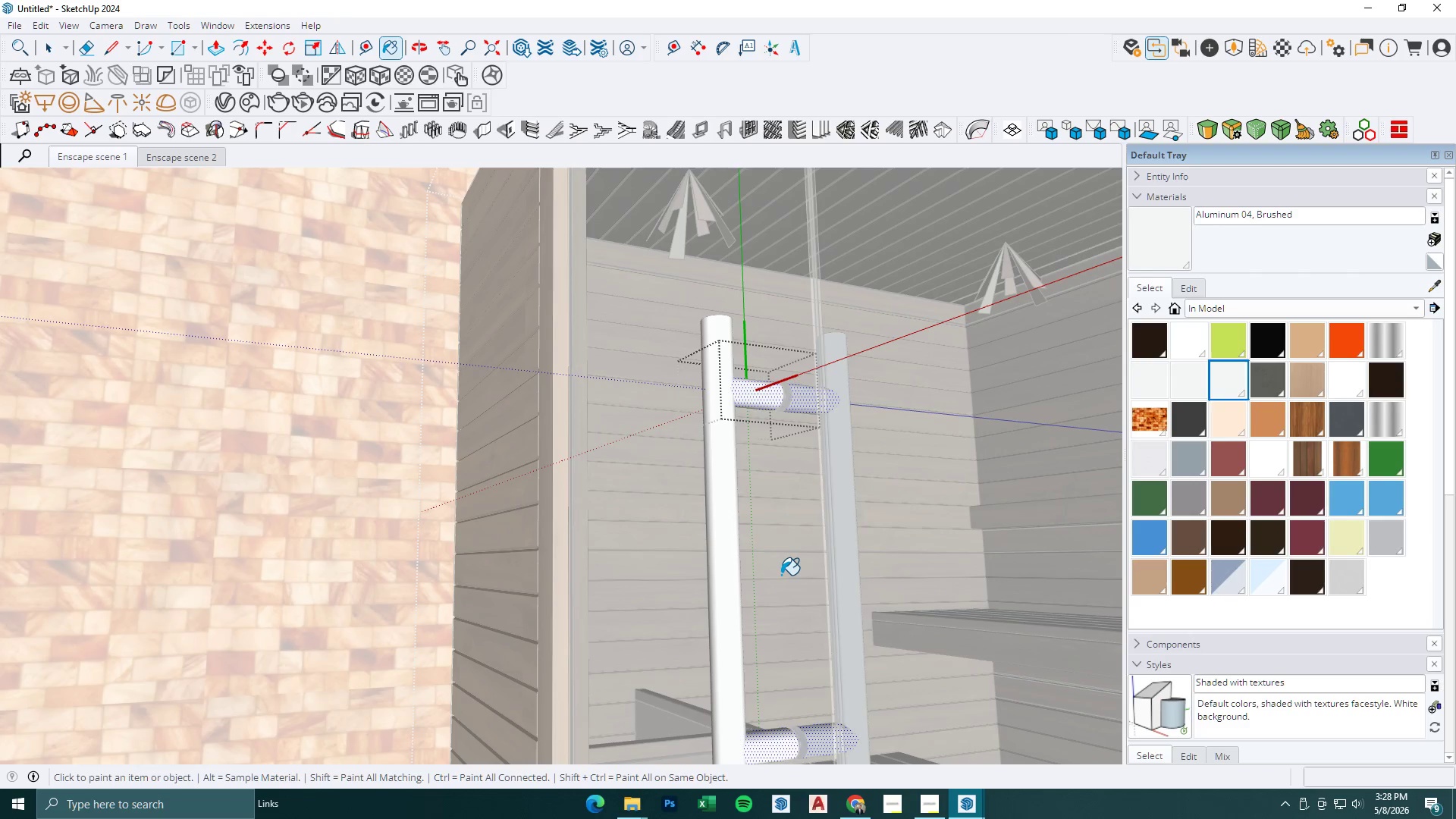 
scroll: coordinate [629, 406], scroll_direction: down, amount: 8.0
 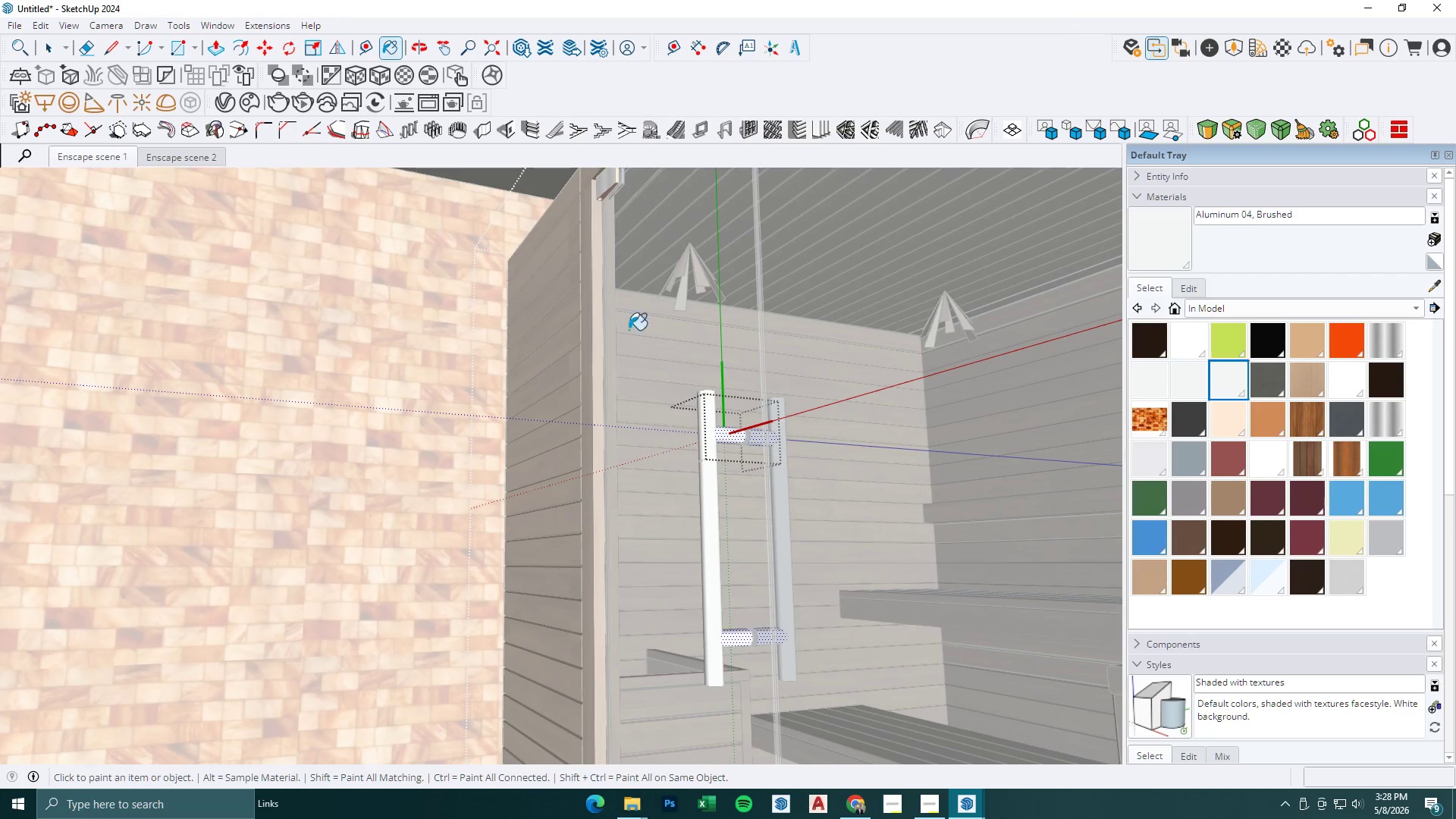 
key(Space)
 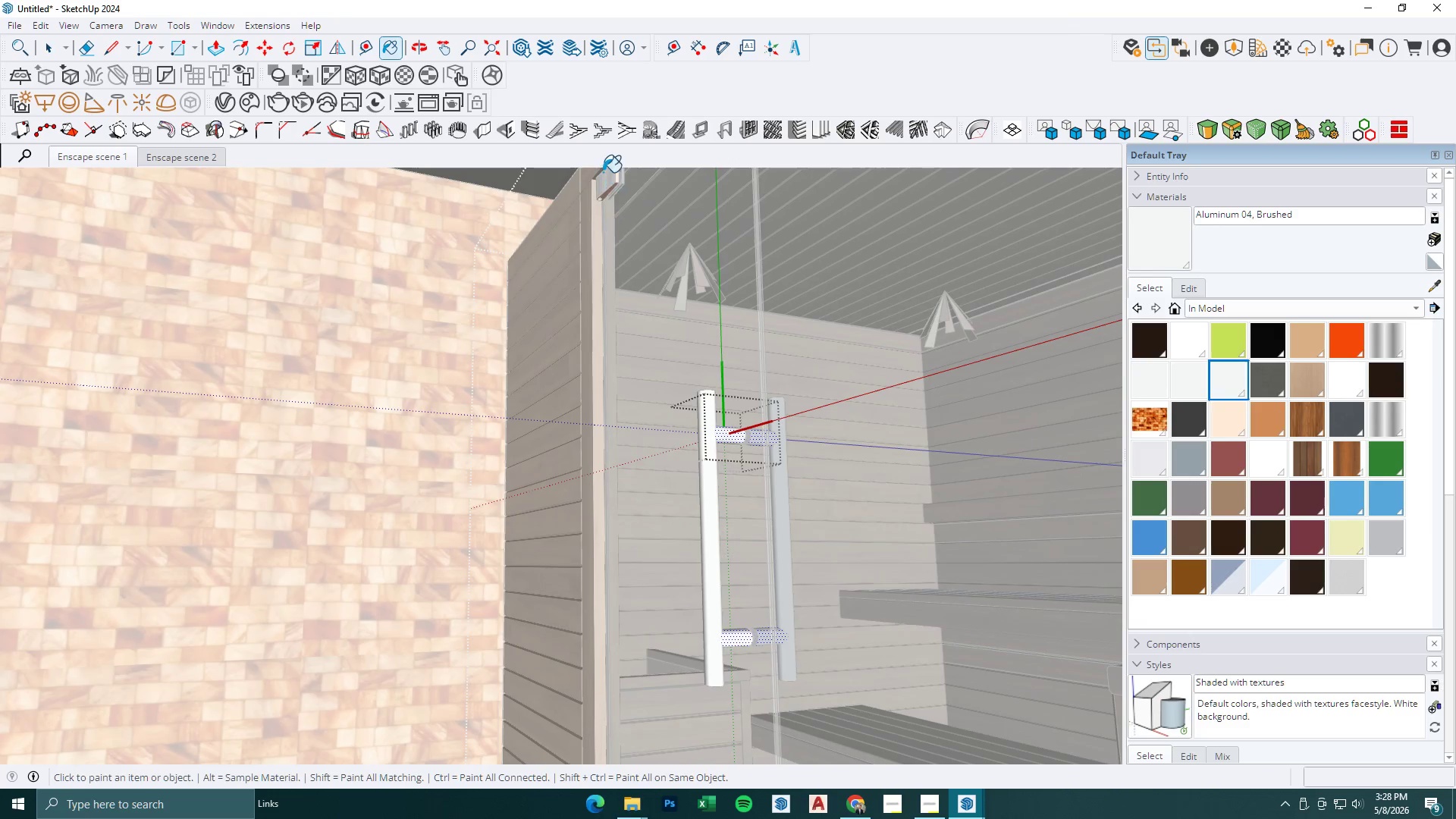 
key(Escape)
 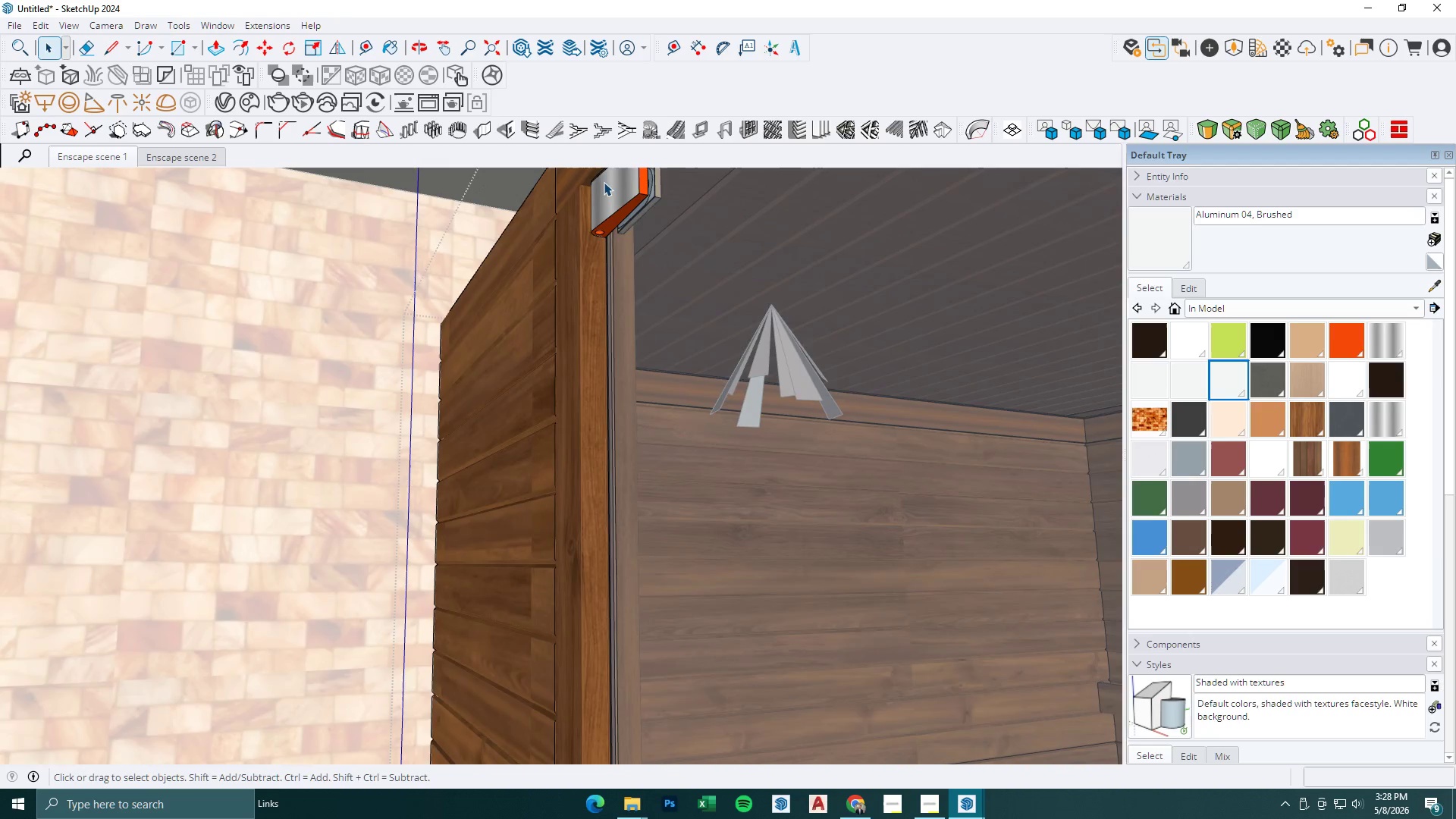 
double_click([623, 192])
 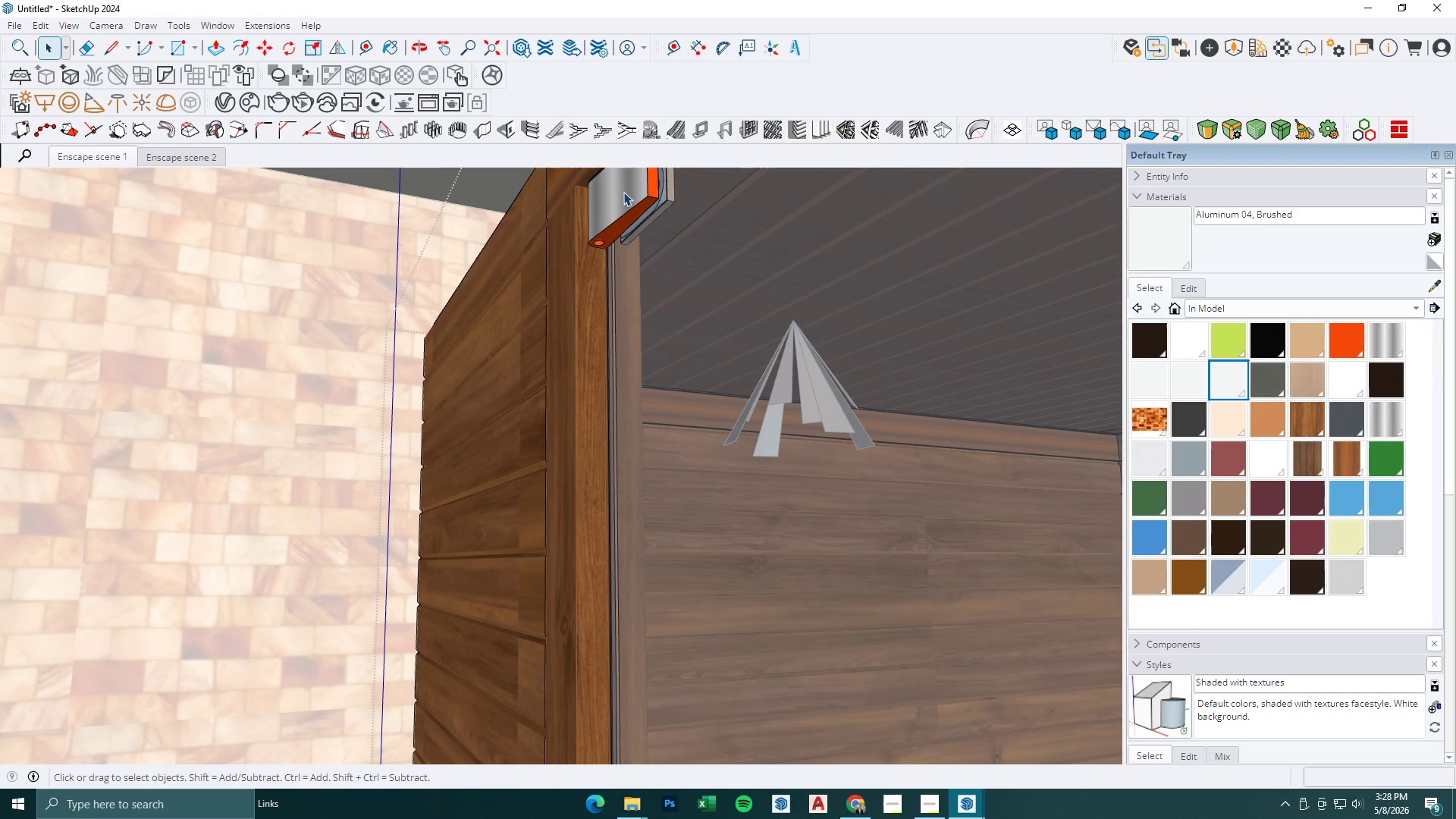 
scroll: coordinate [604, 182], scroll_direction: up, amount: 32.0
 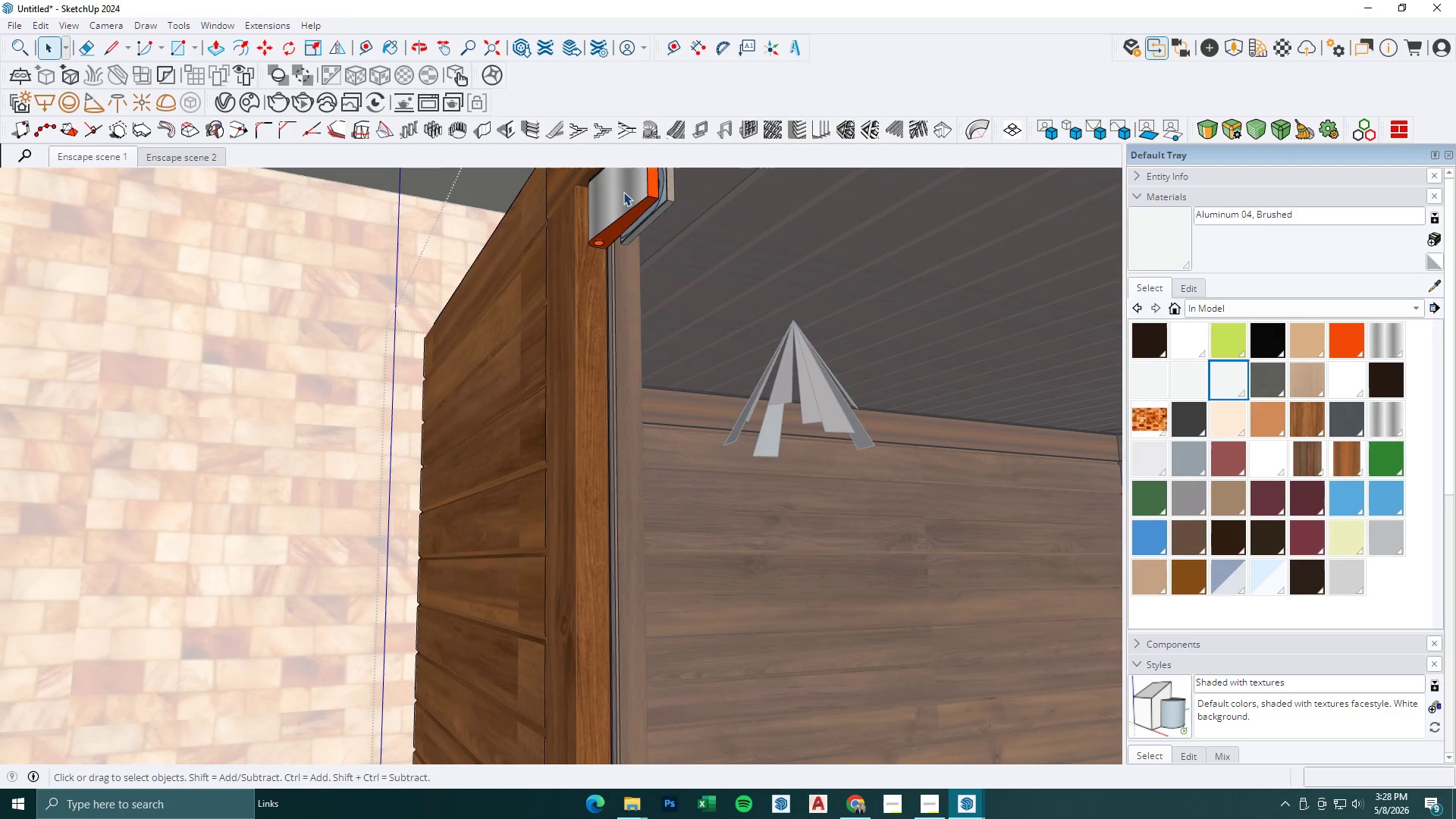 
triple_click([623, 192])
 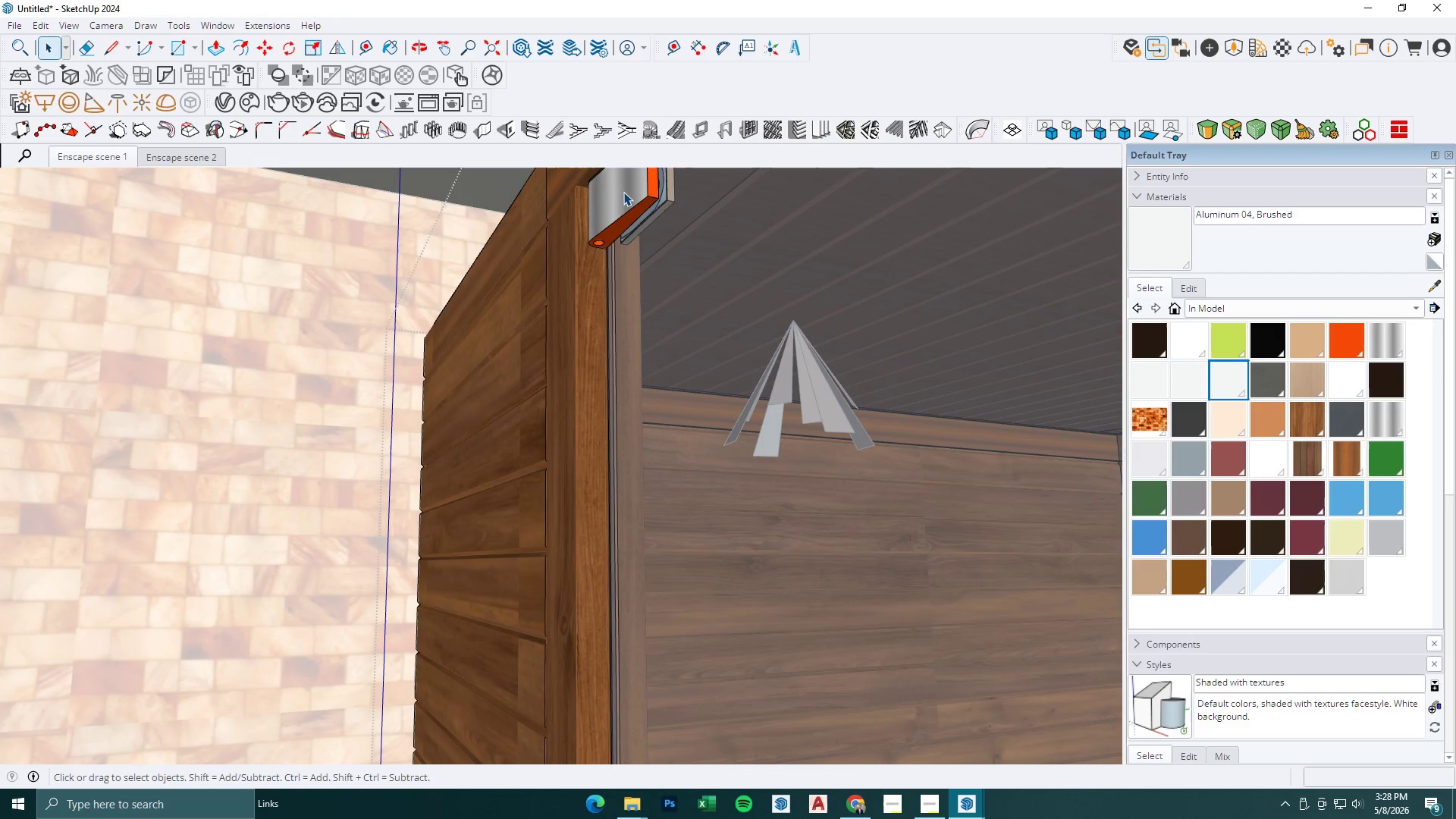 
triple_click([623, 192])
 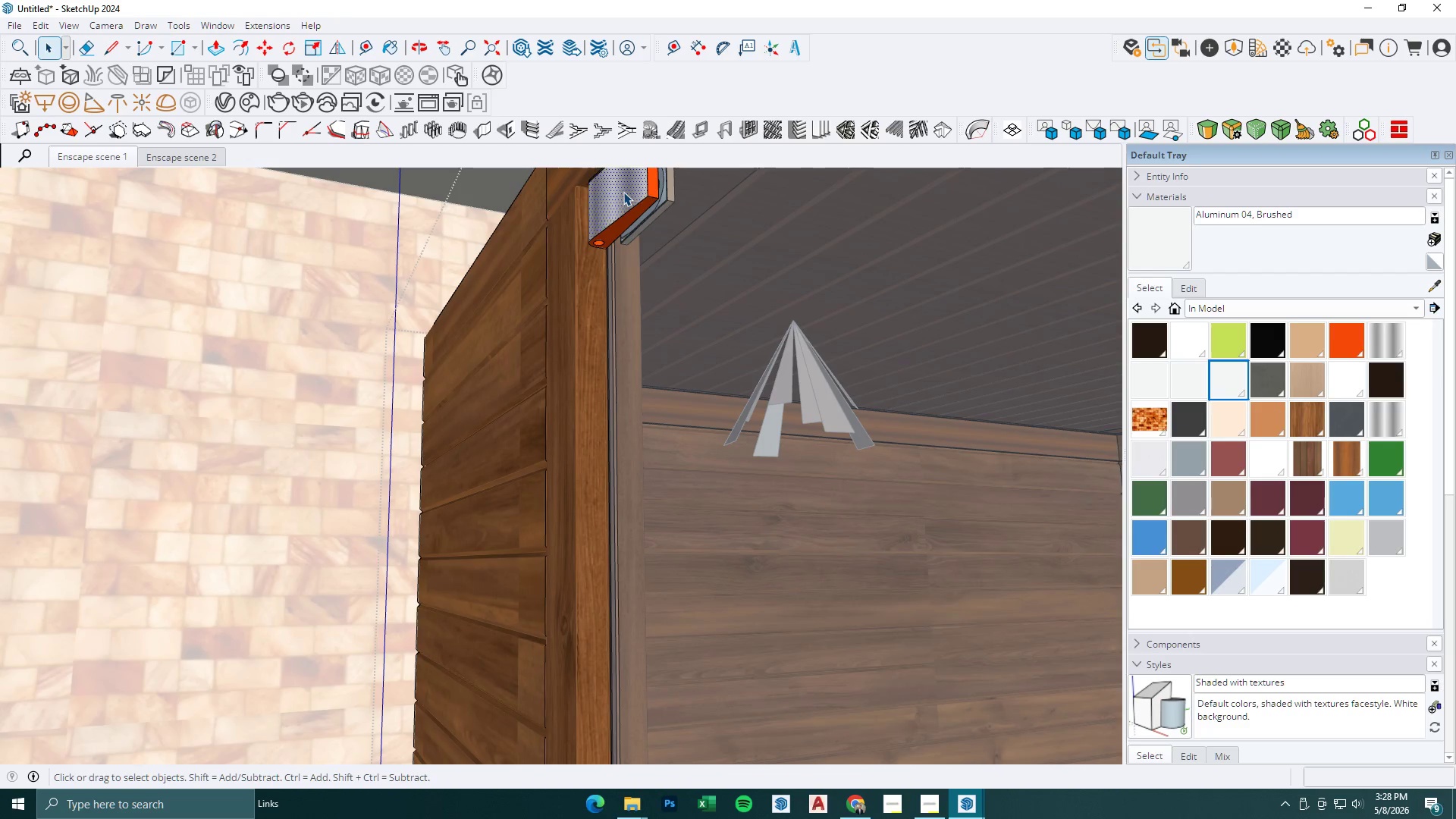 
triple_click([623, 192])
 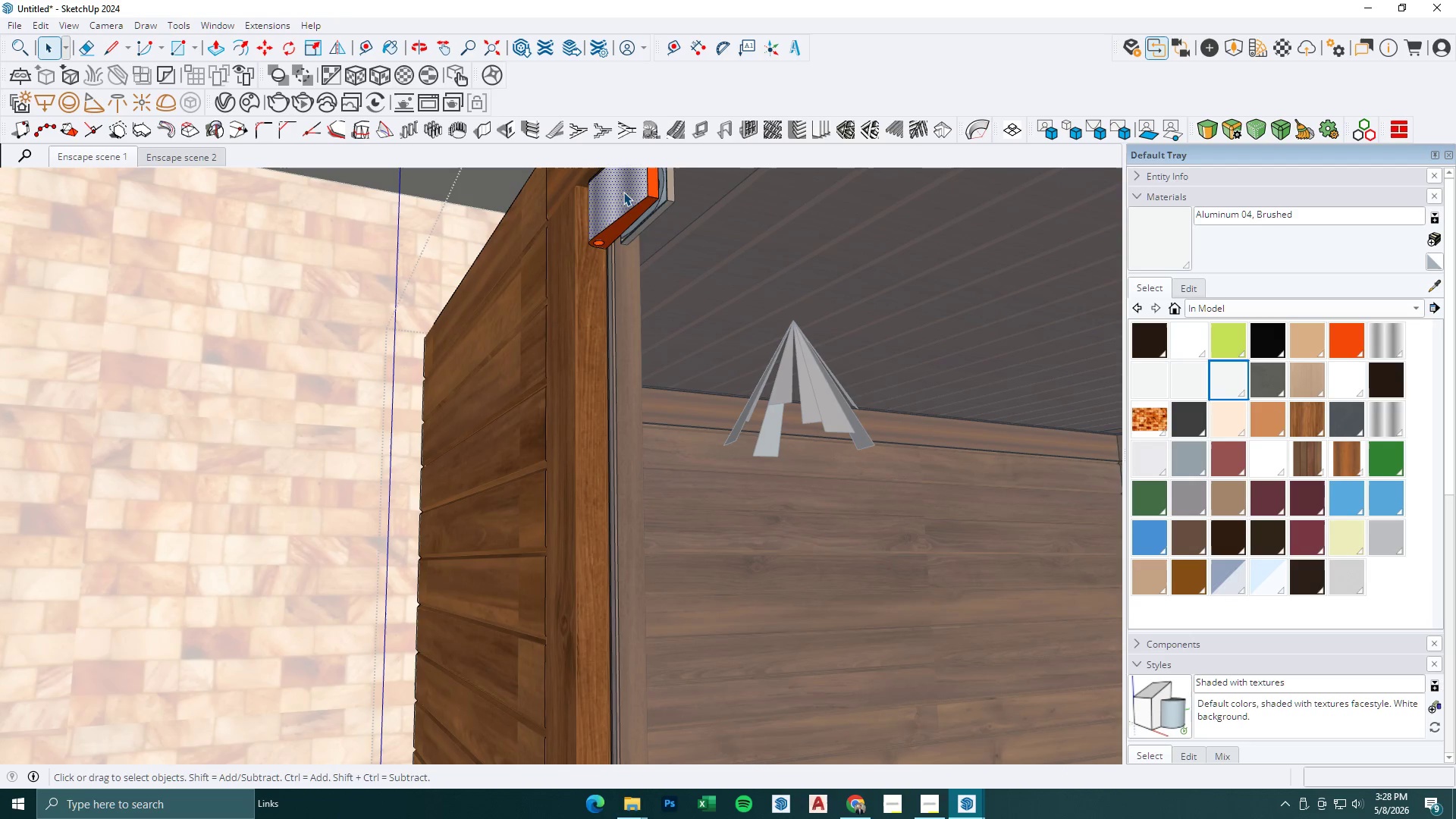 
triple_click([623, 192])
 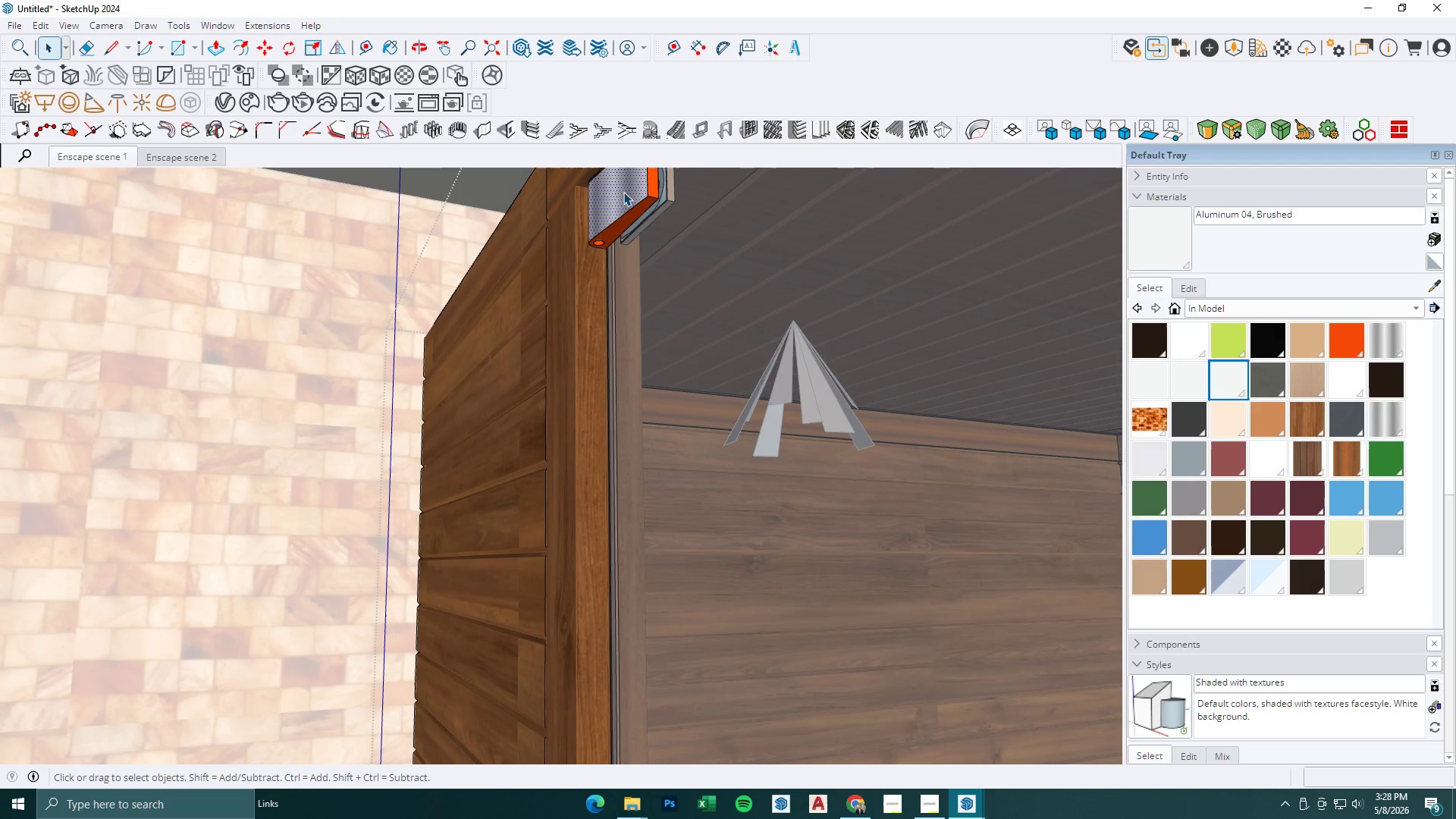 
triple_click([623, 192])
 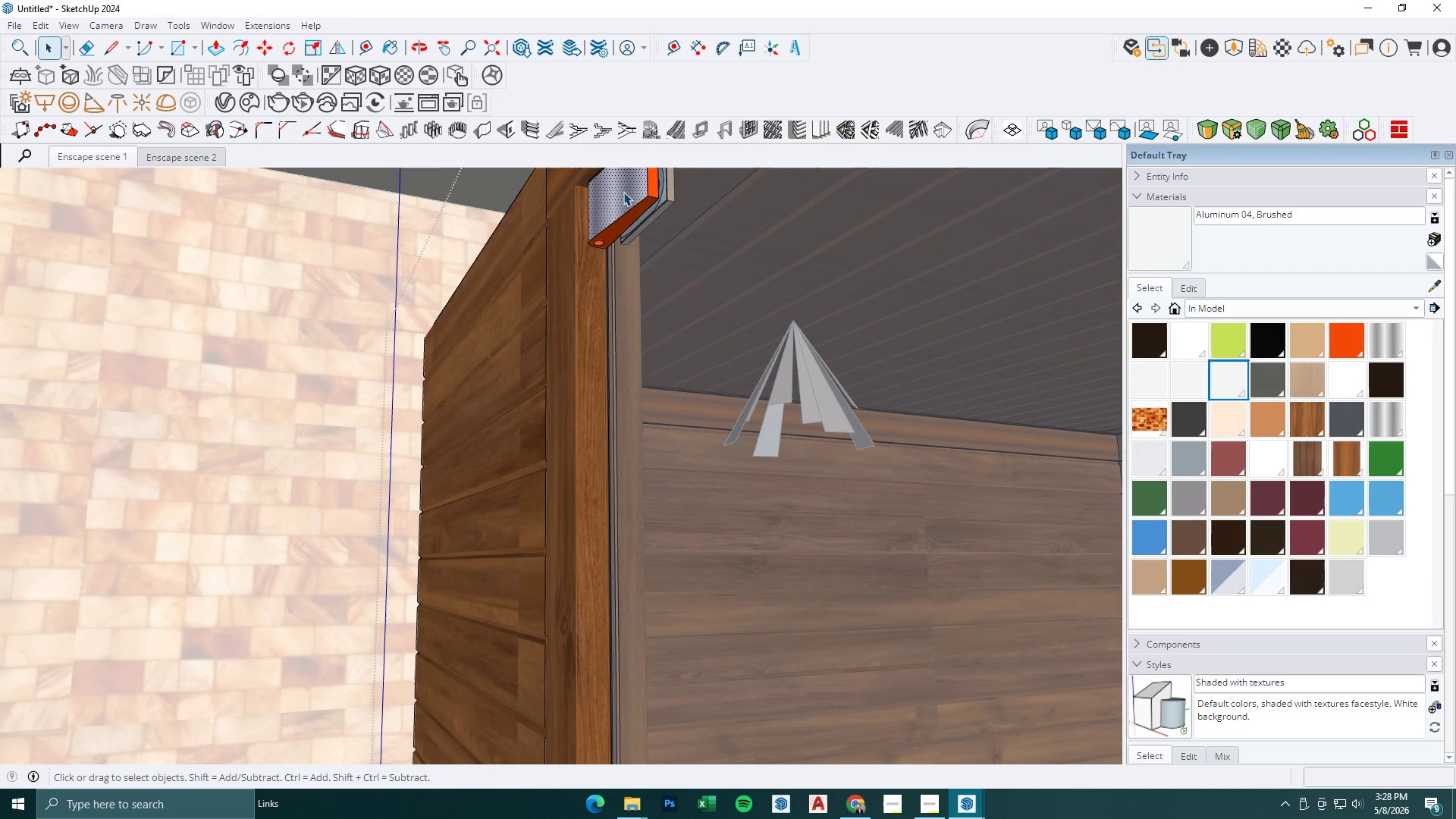 
triple_click([623, 192])
 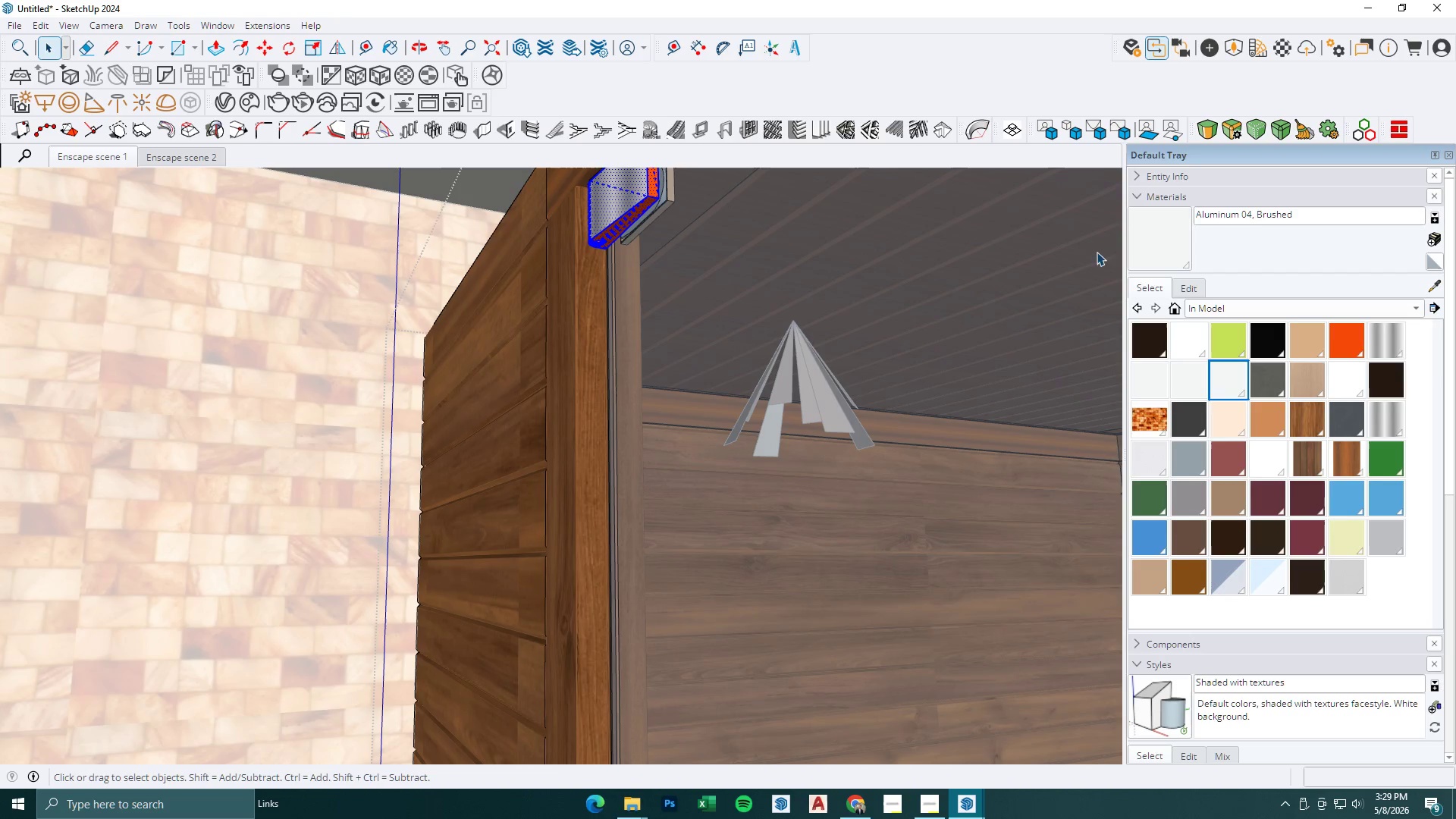 
left_click_drag(start_coordinate=[1180, 240], to_coordinate=[1159, 240])
 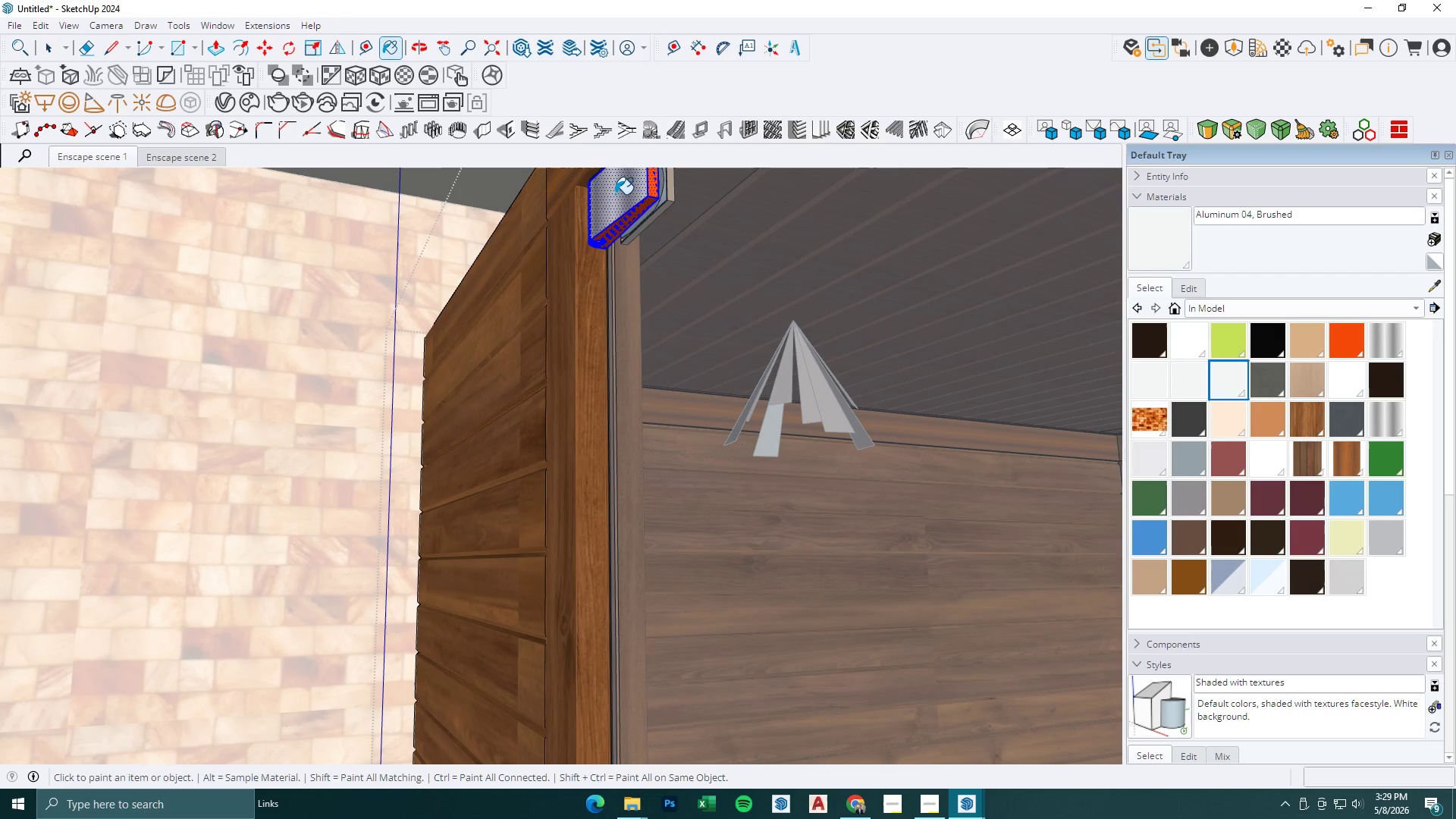 
double_click([610, 198])
 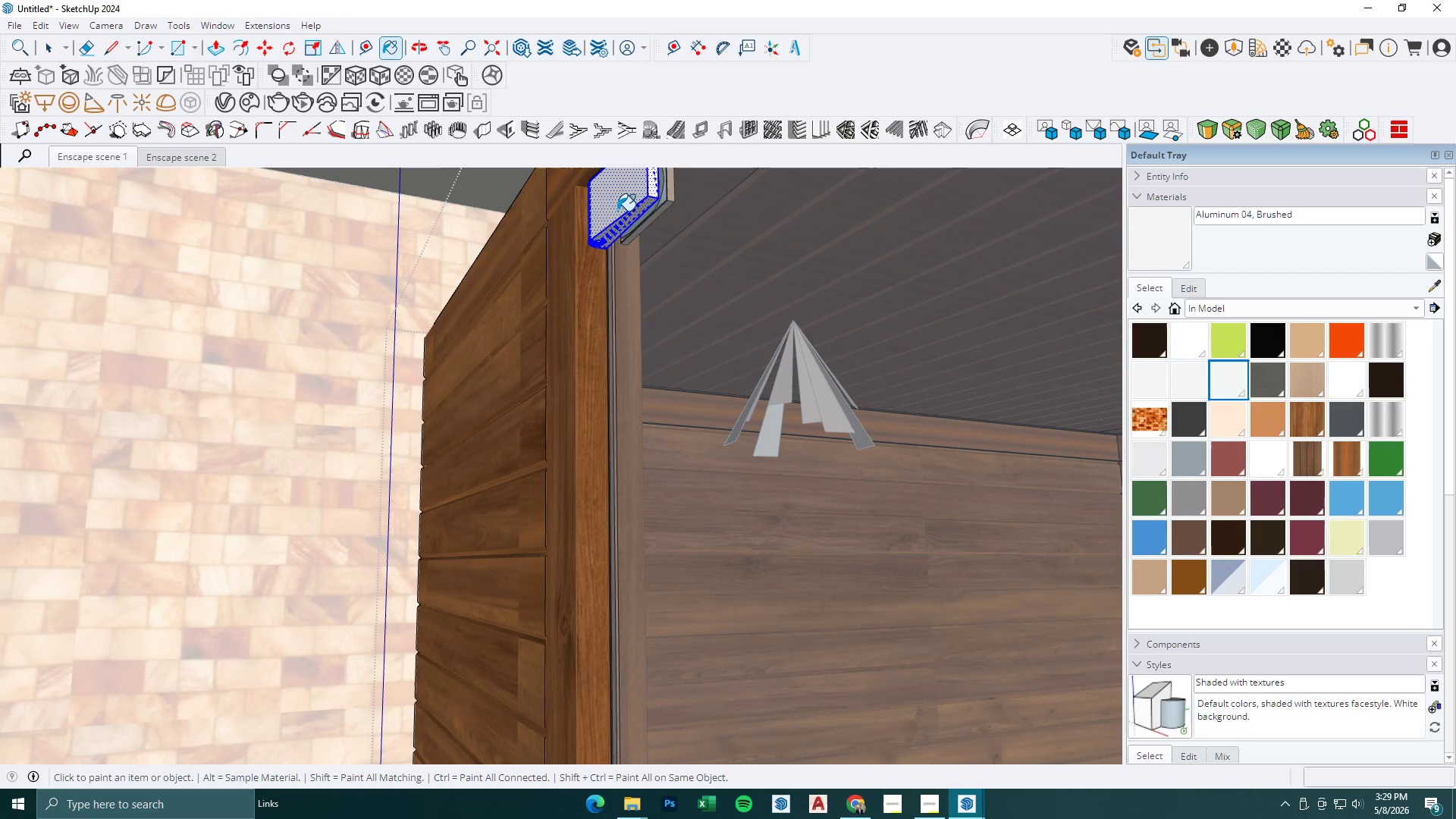 
scroll: coordinate [622, 212], scroll_direction: up, amount: 3.0
 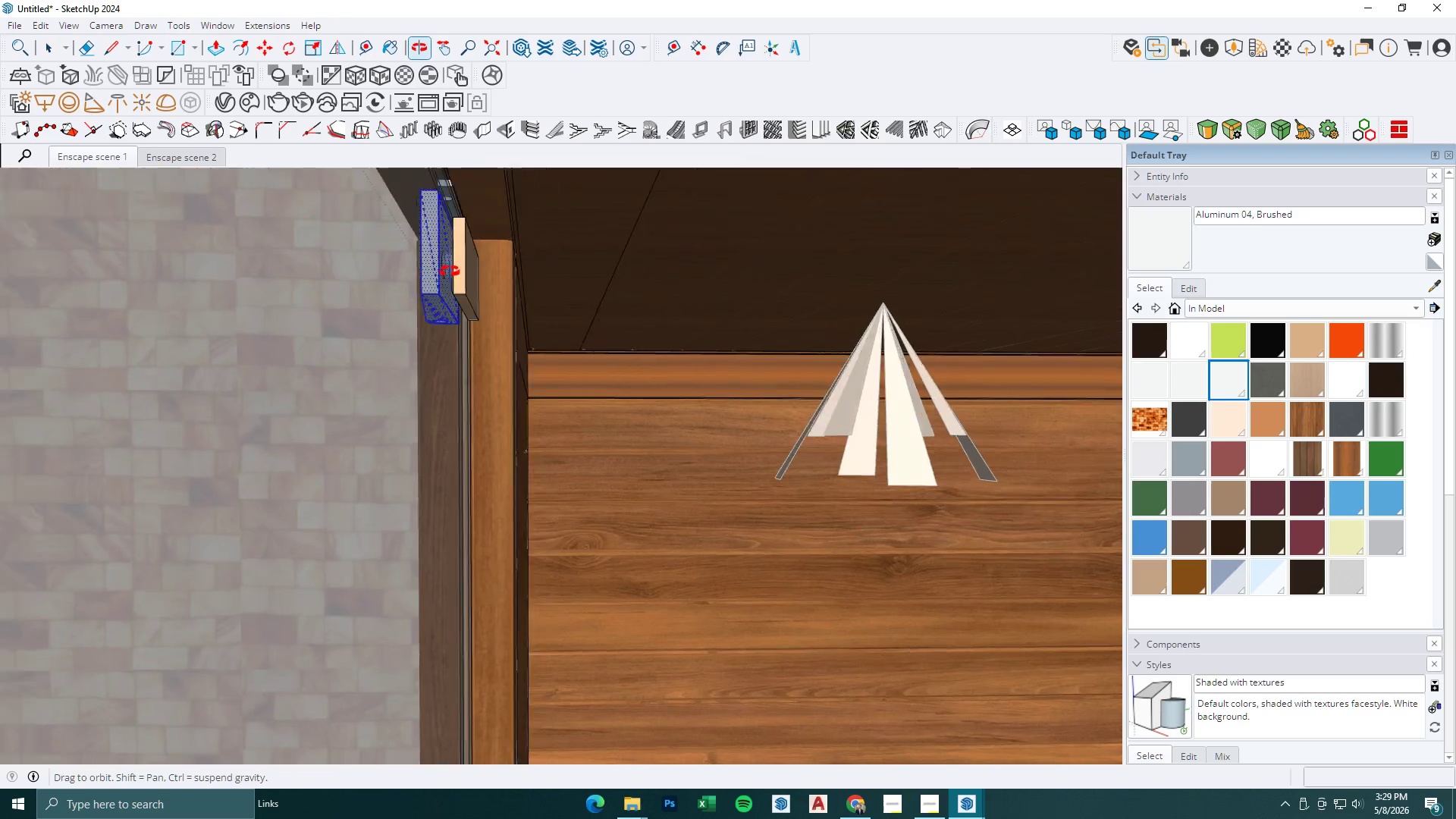 
key(Space)
 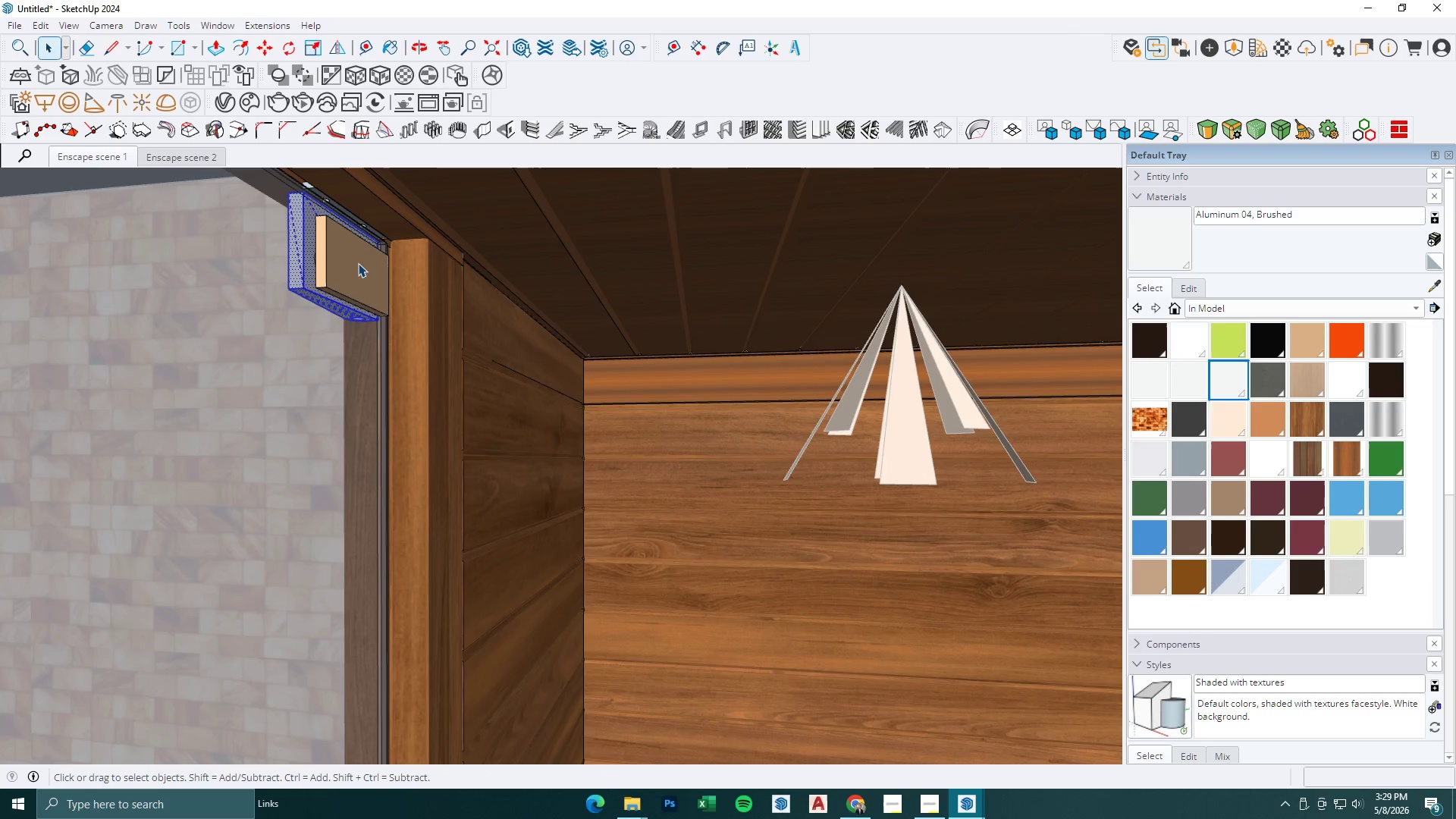 
double_click([358, 263])
 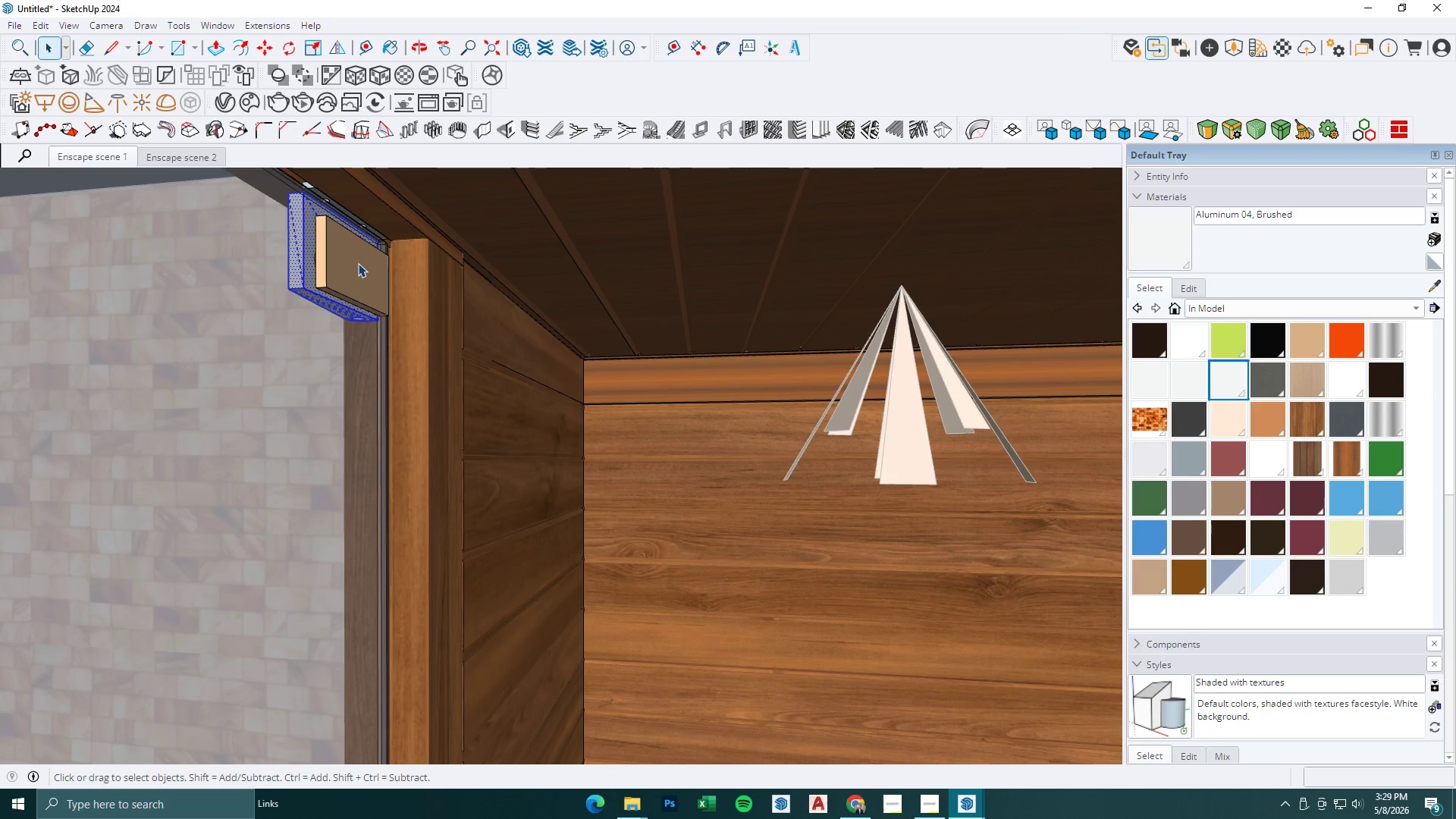 
triple_click([358, 263])
 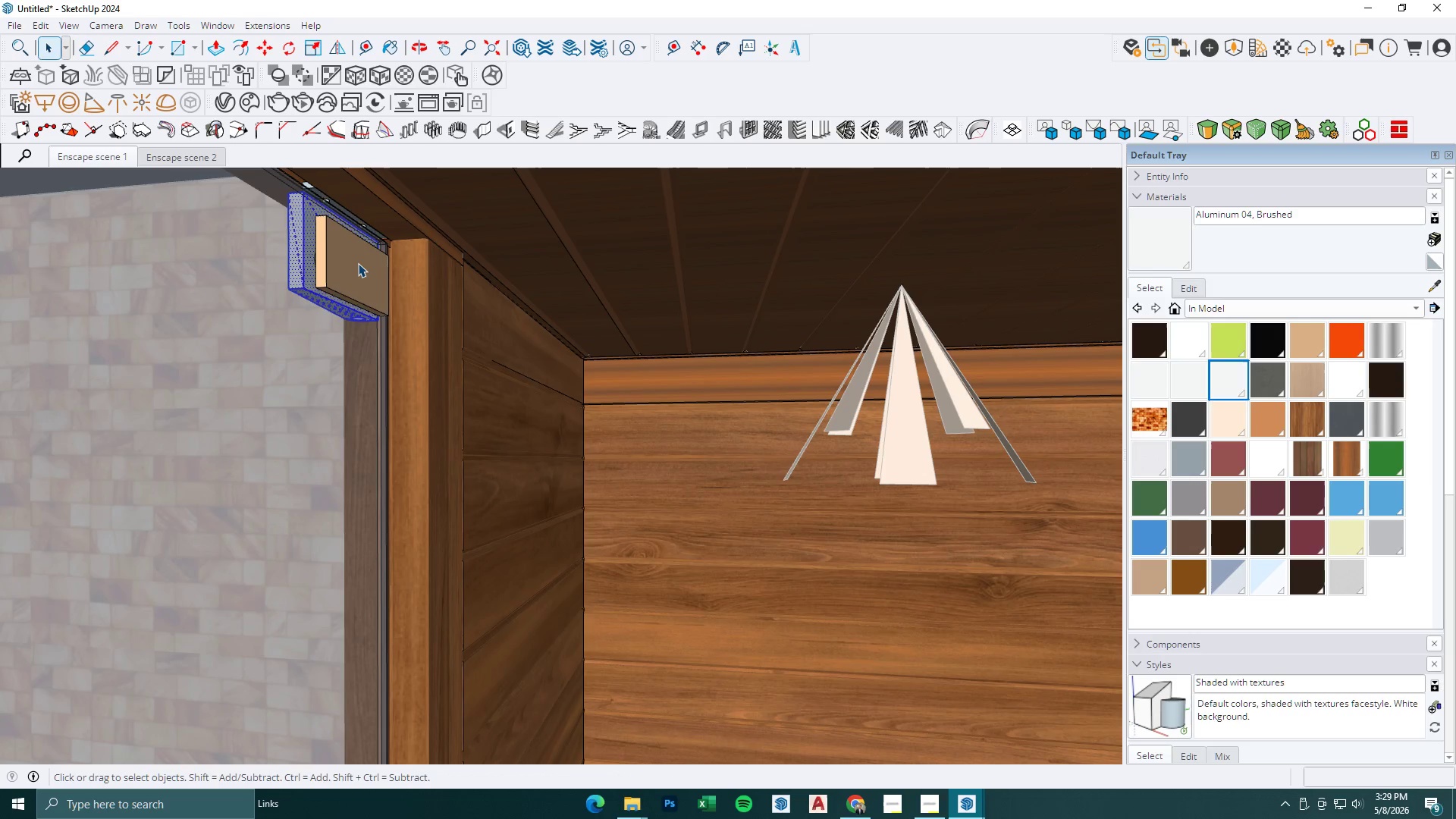 
triple_click([358, 263])
 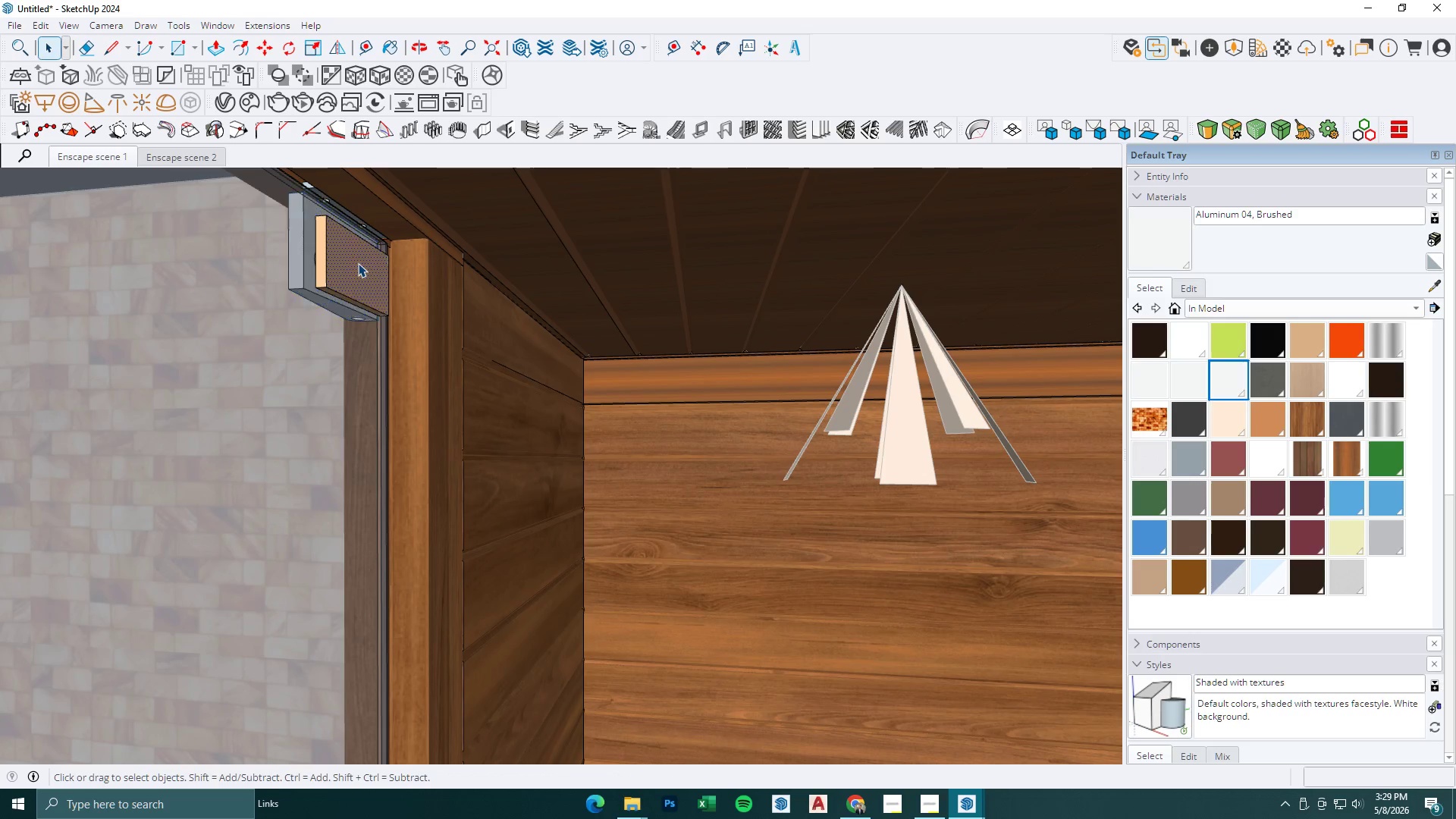 
triple_click([358, 263])
 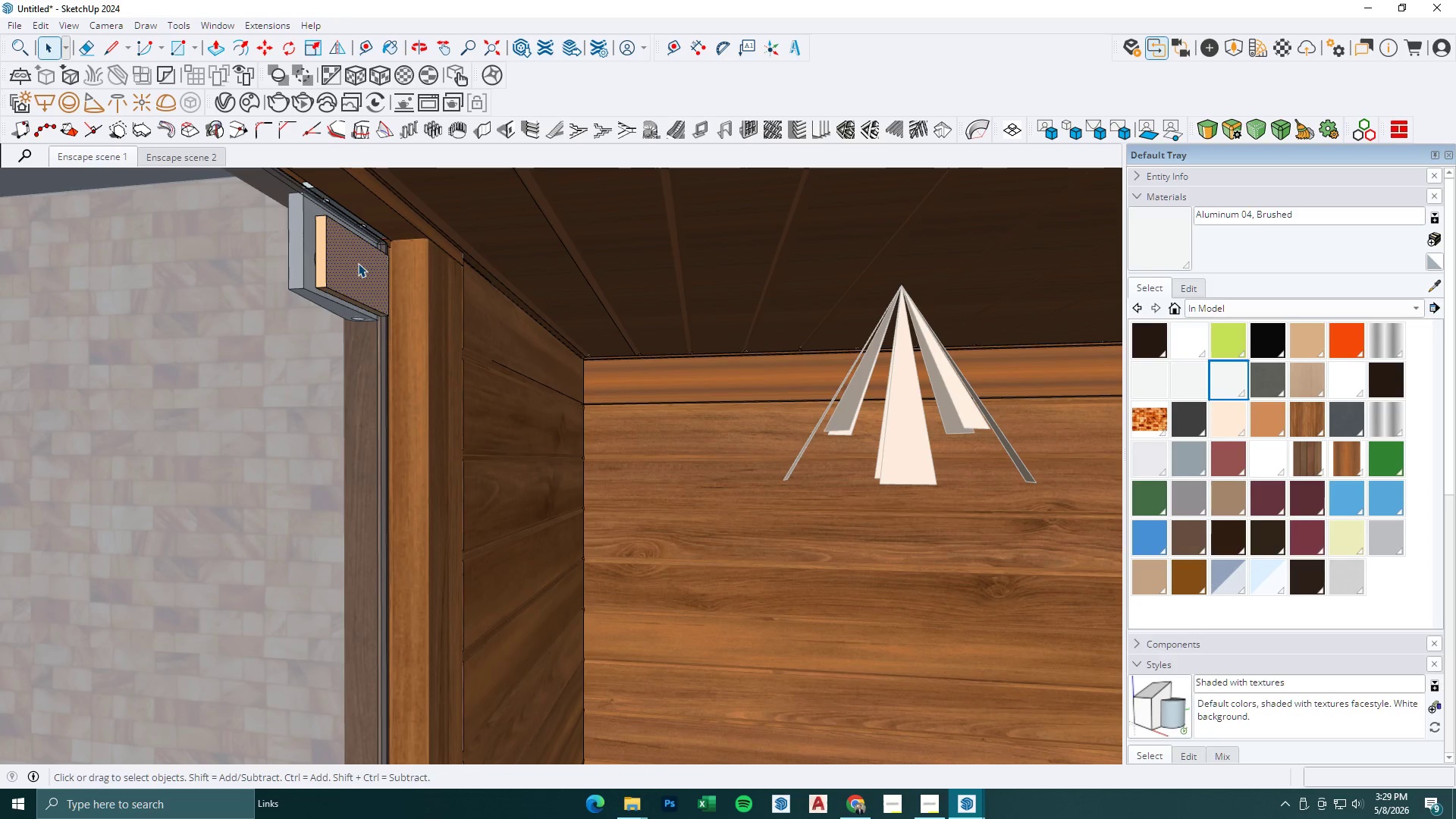 
triple_click([358, 263])
 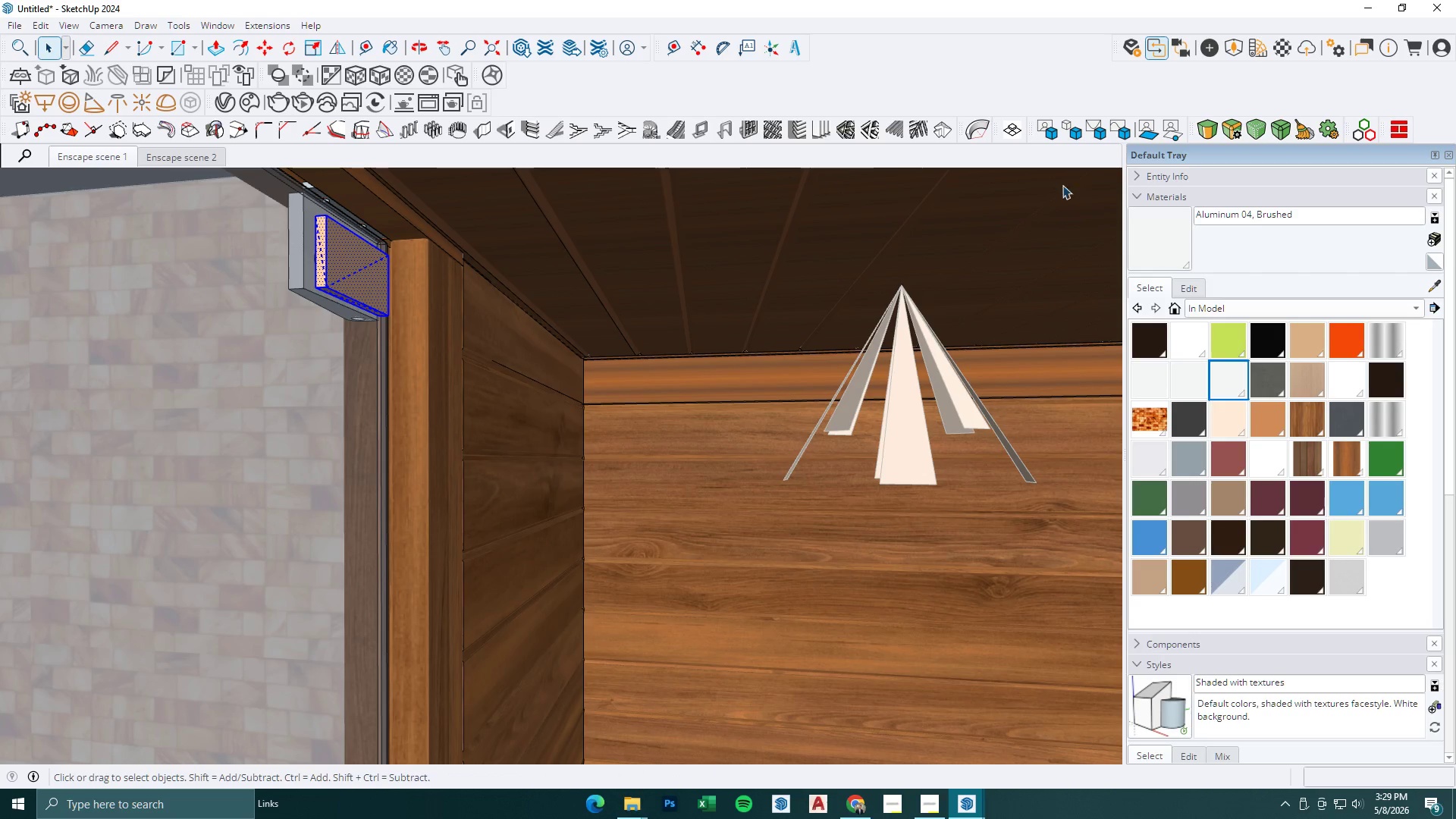 
left_click([1173, 228])
 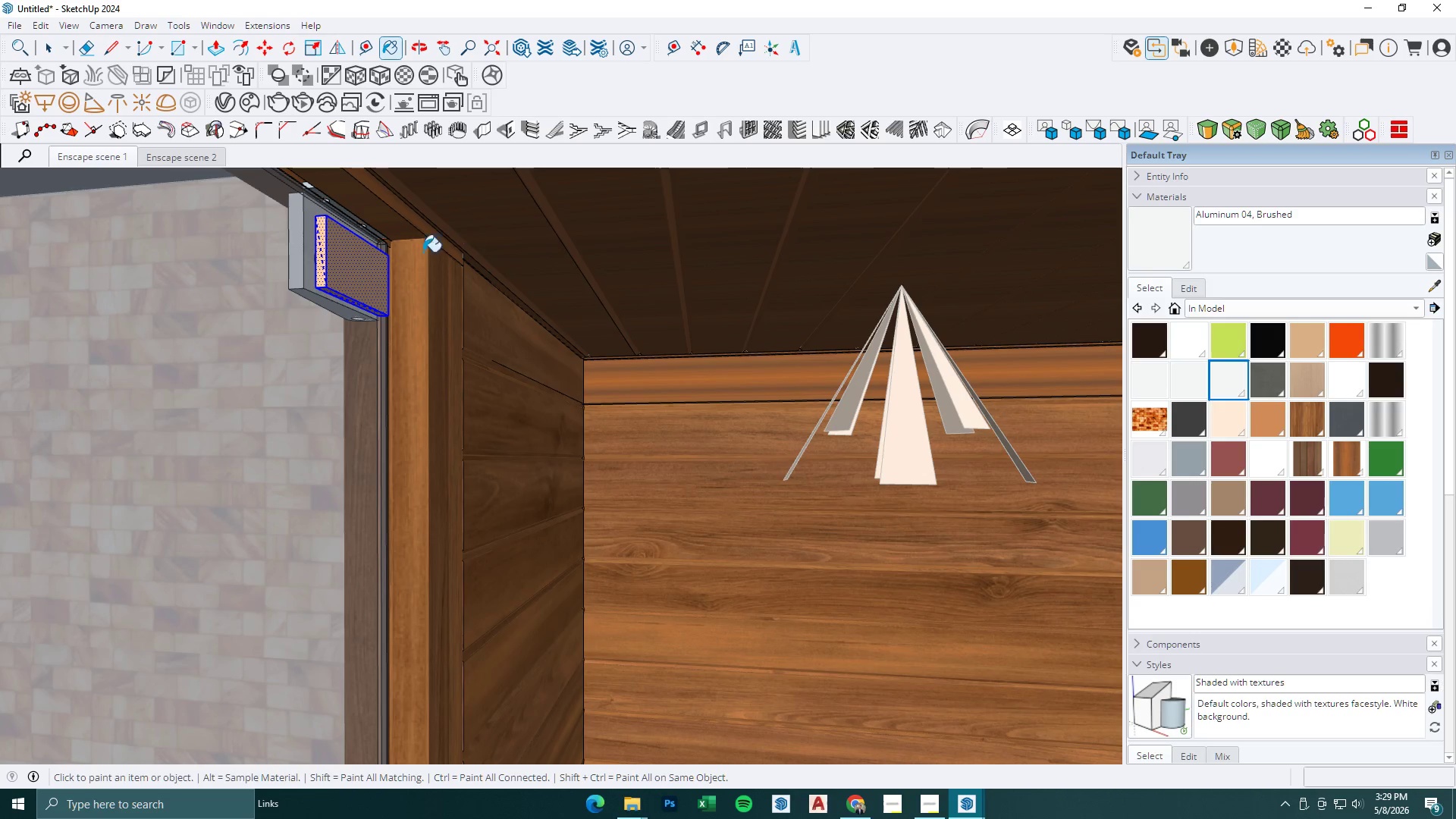 
left_click([353, 256])
 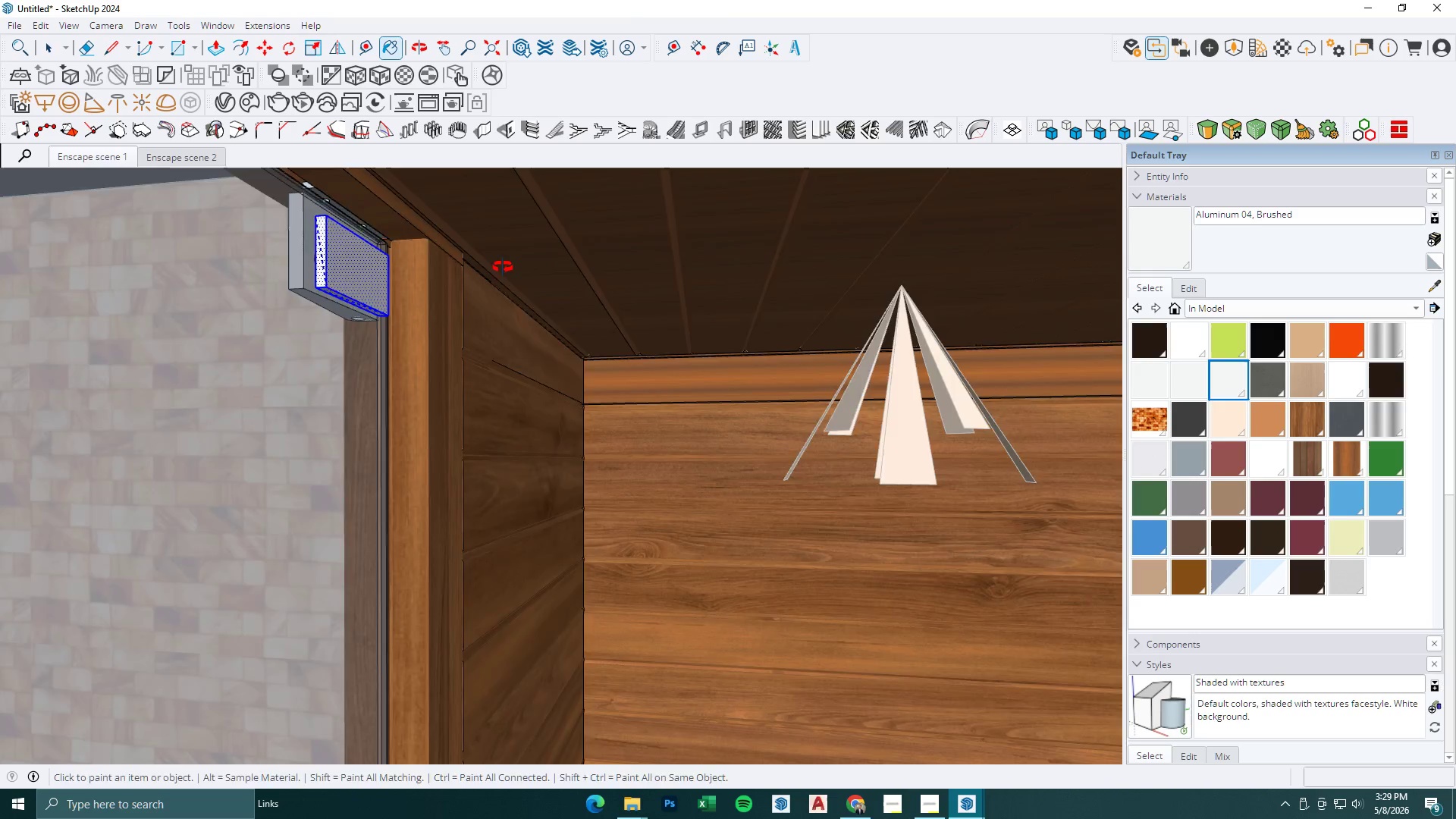 
key(Space)
 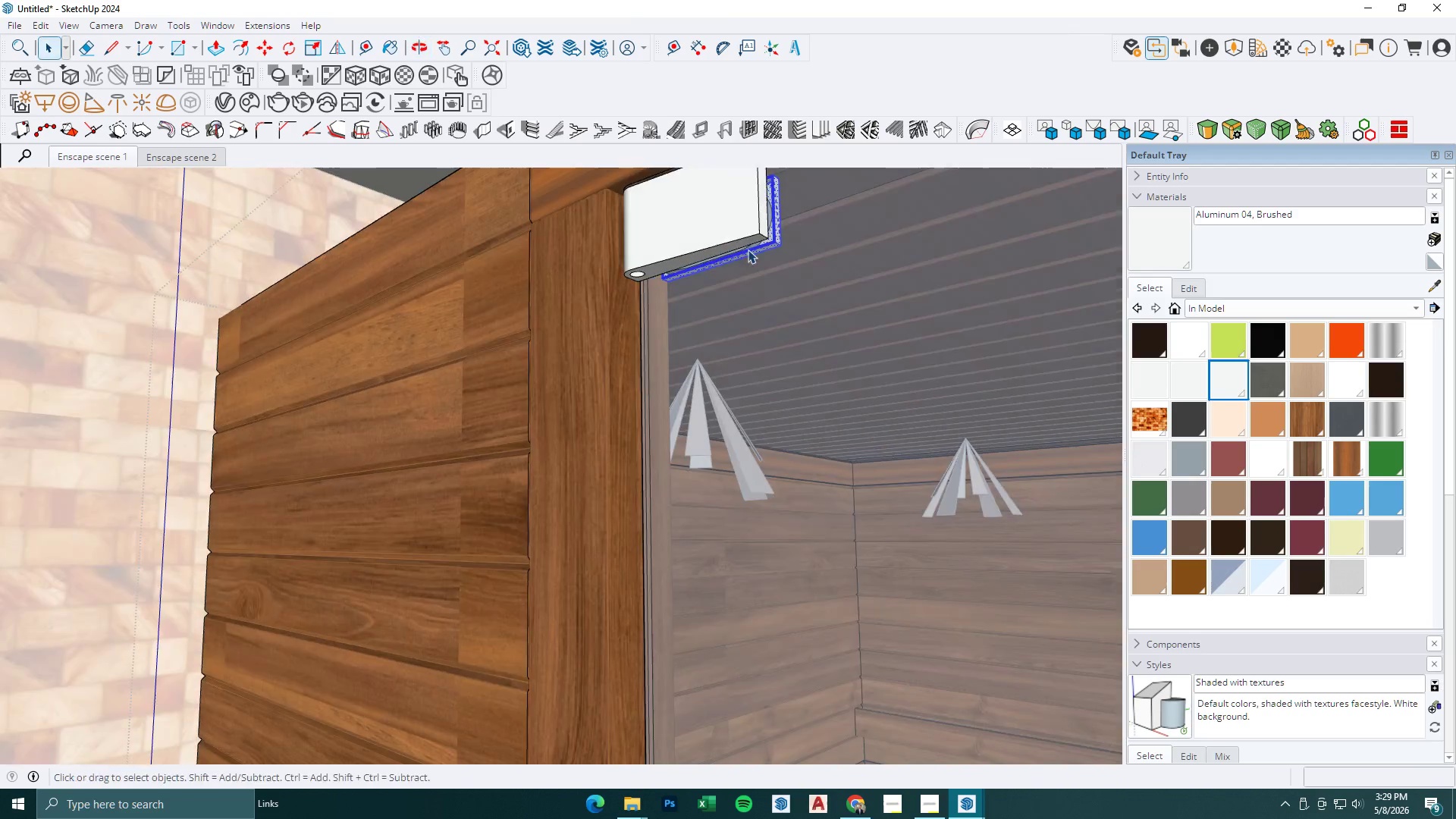 
key(Escape)
 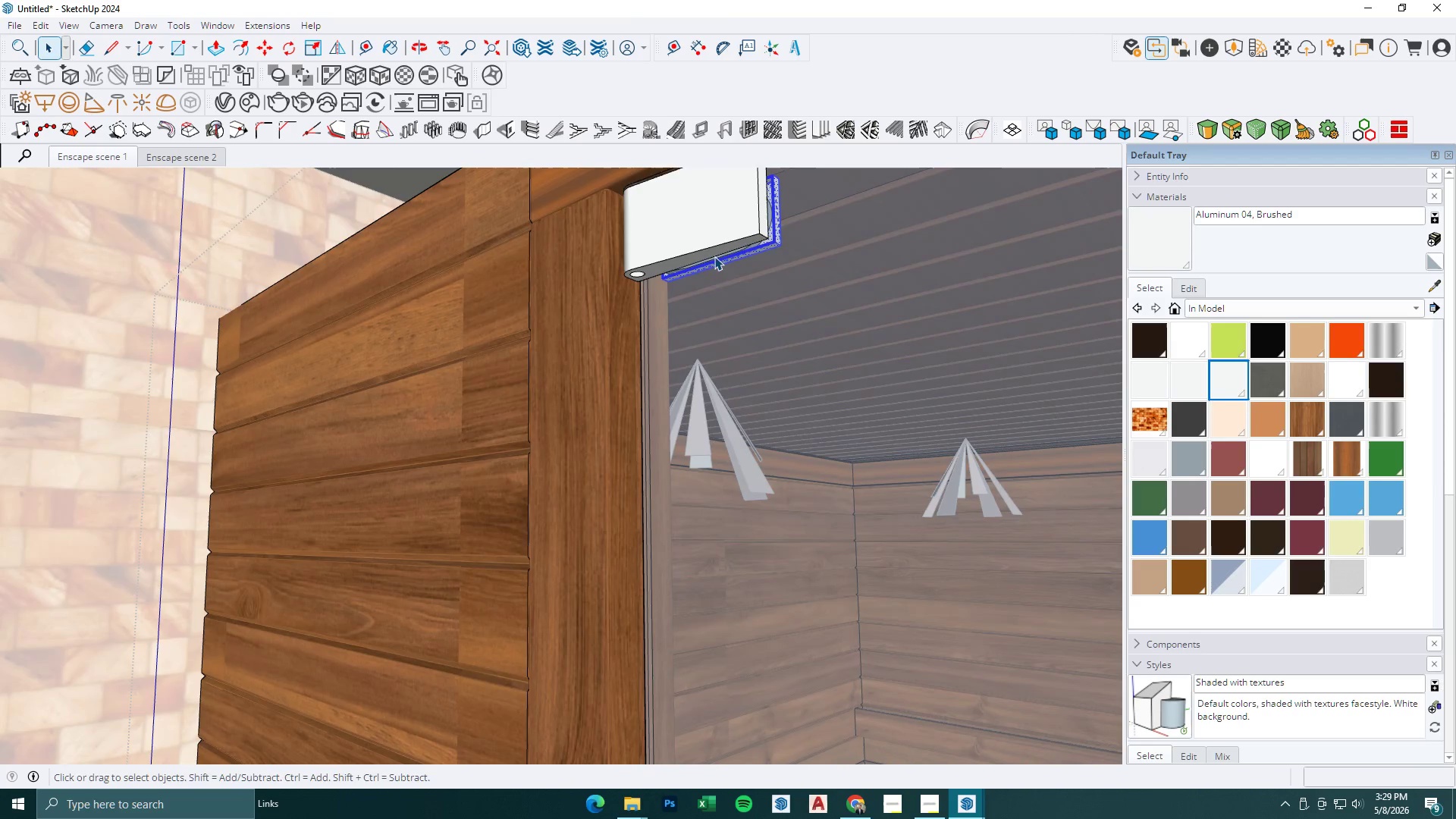 
key(Escape)
 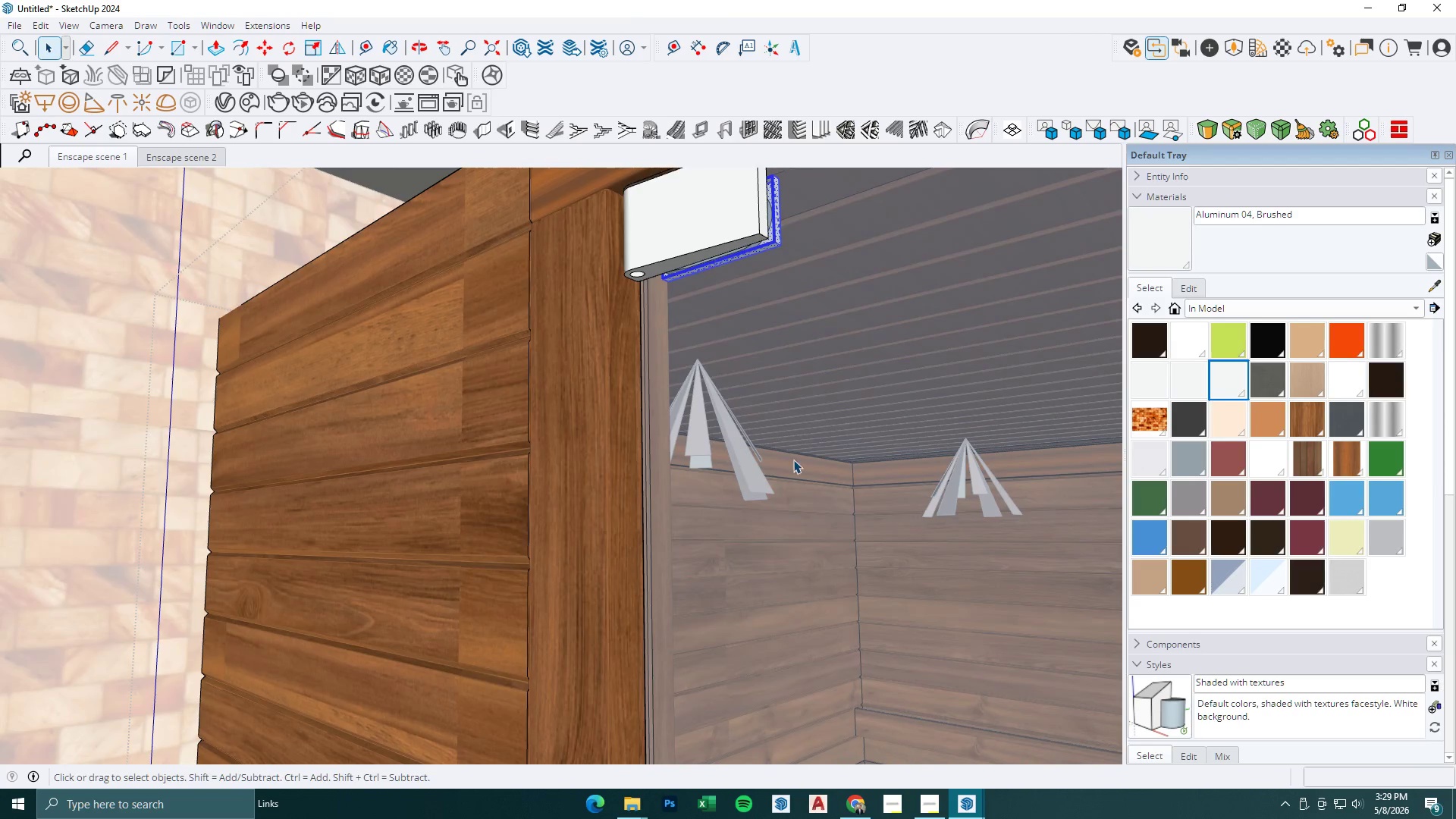 
key(Escape)
 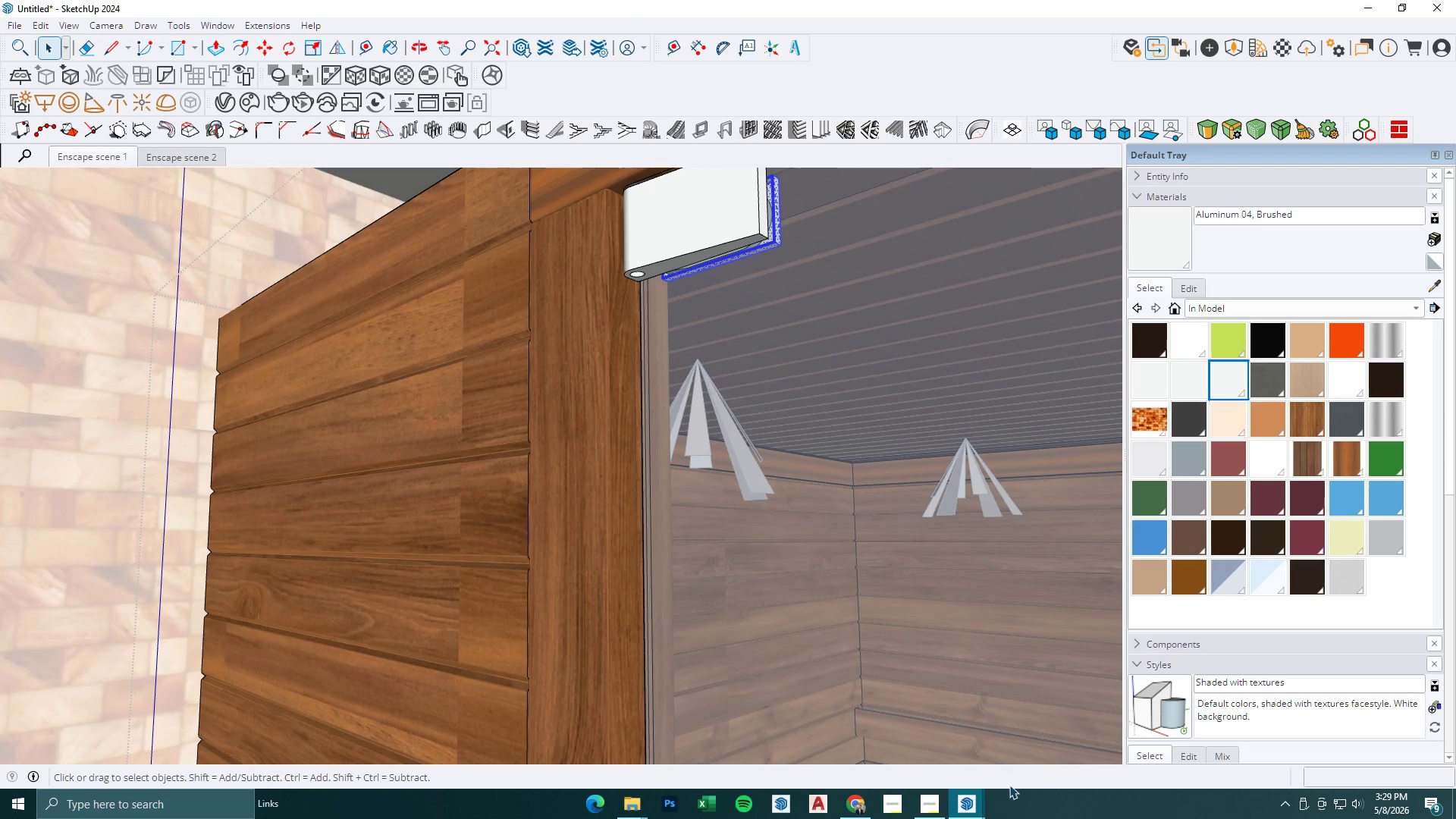 
key(Escape)
 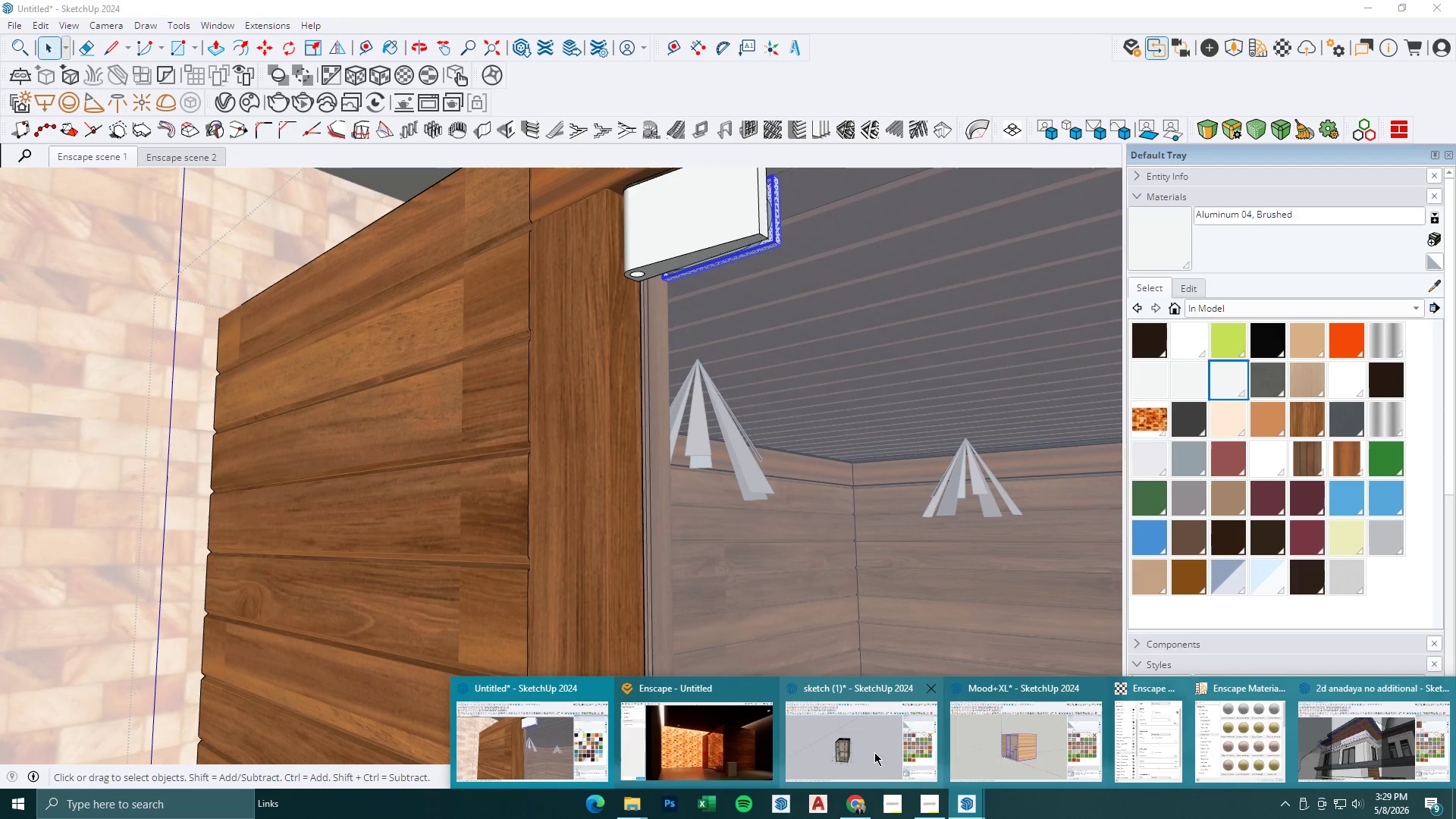 
left_click([714, 750])
 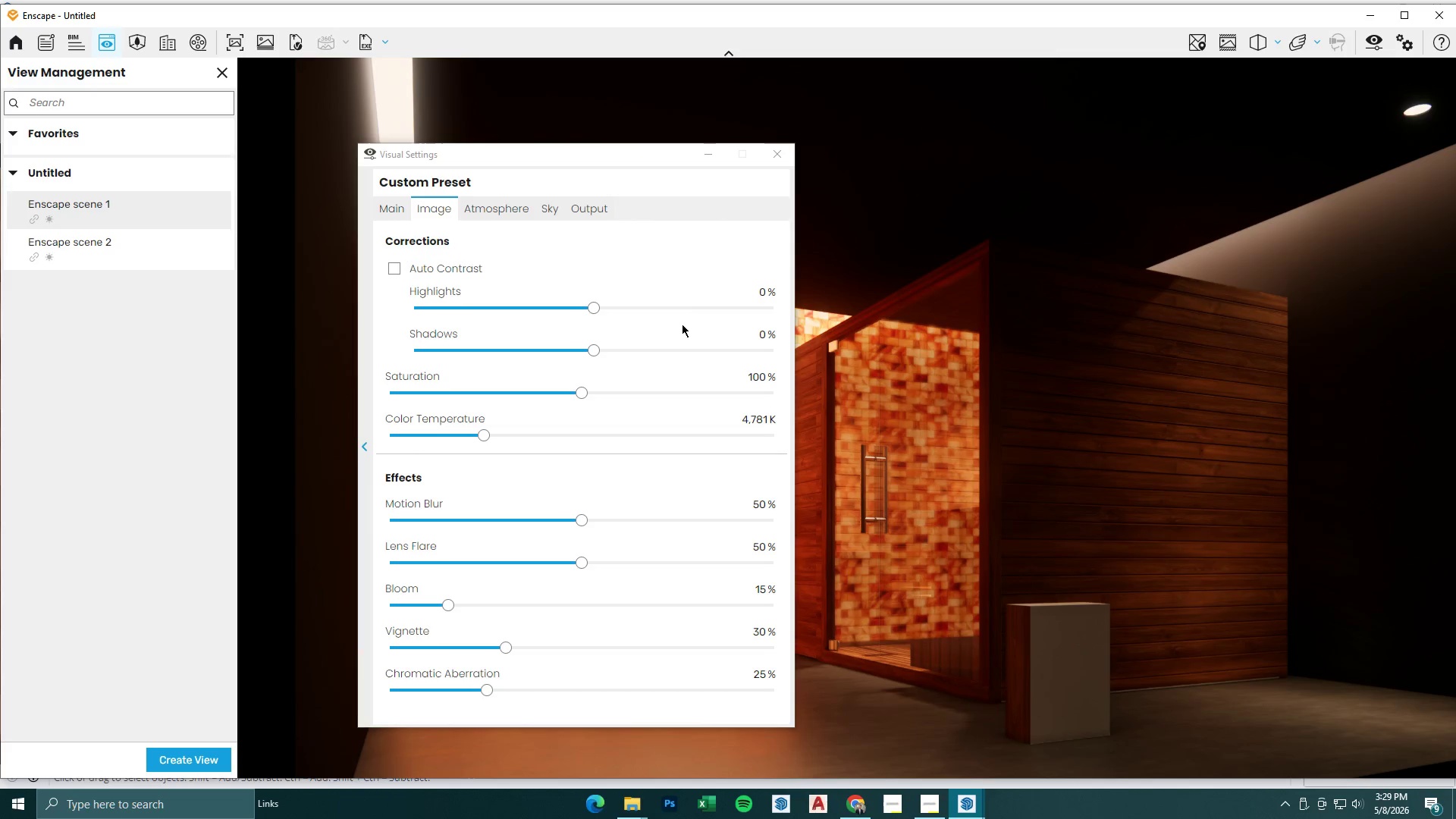 
left_click([710, 151])
 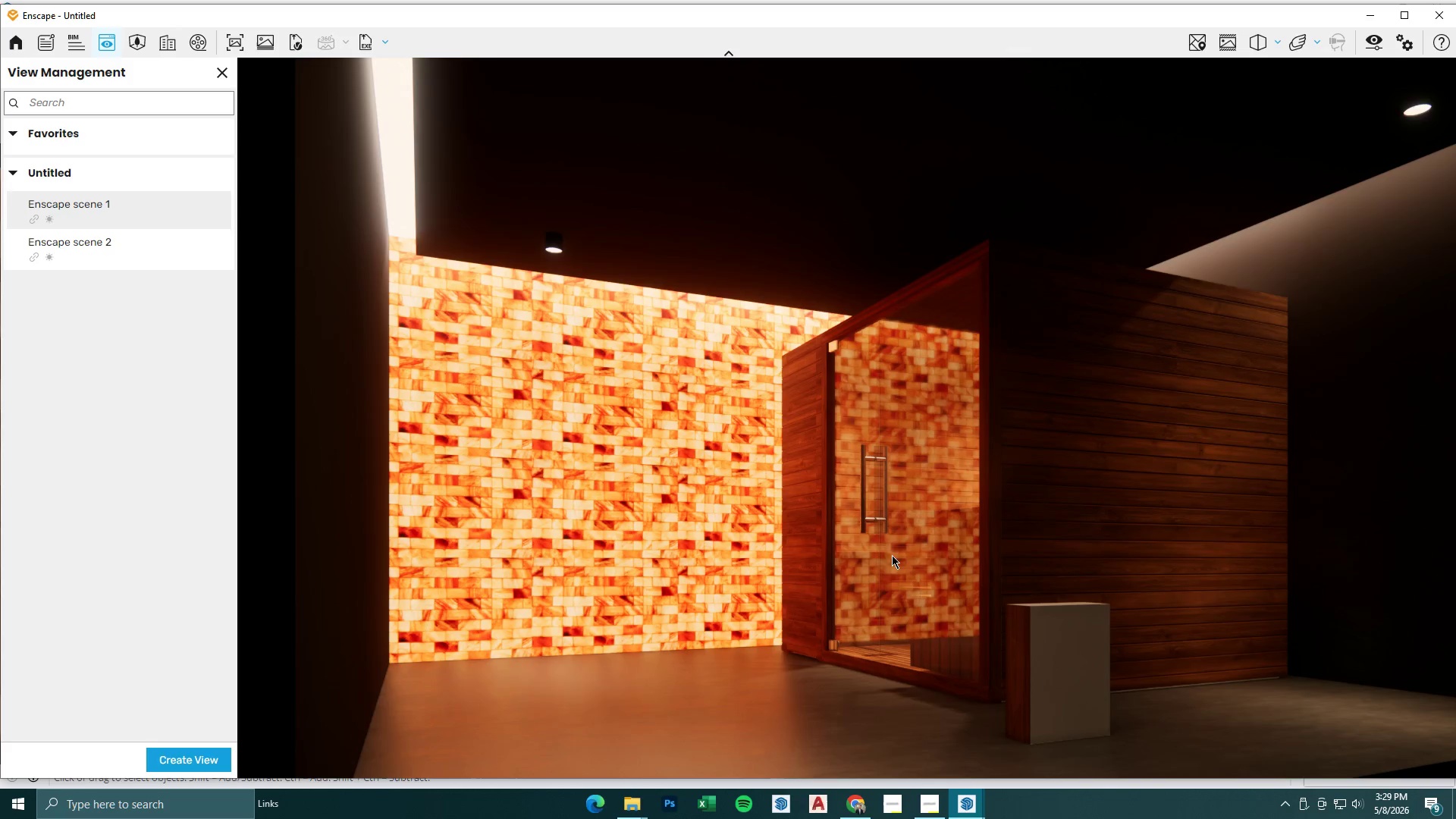 
hold_key(key=W, duration=0.5)
 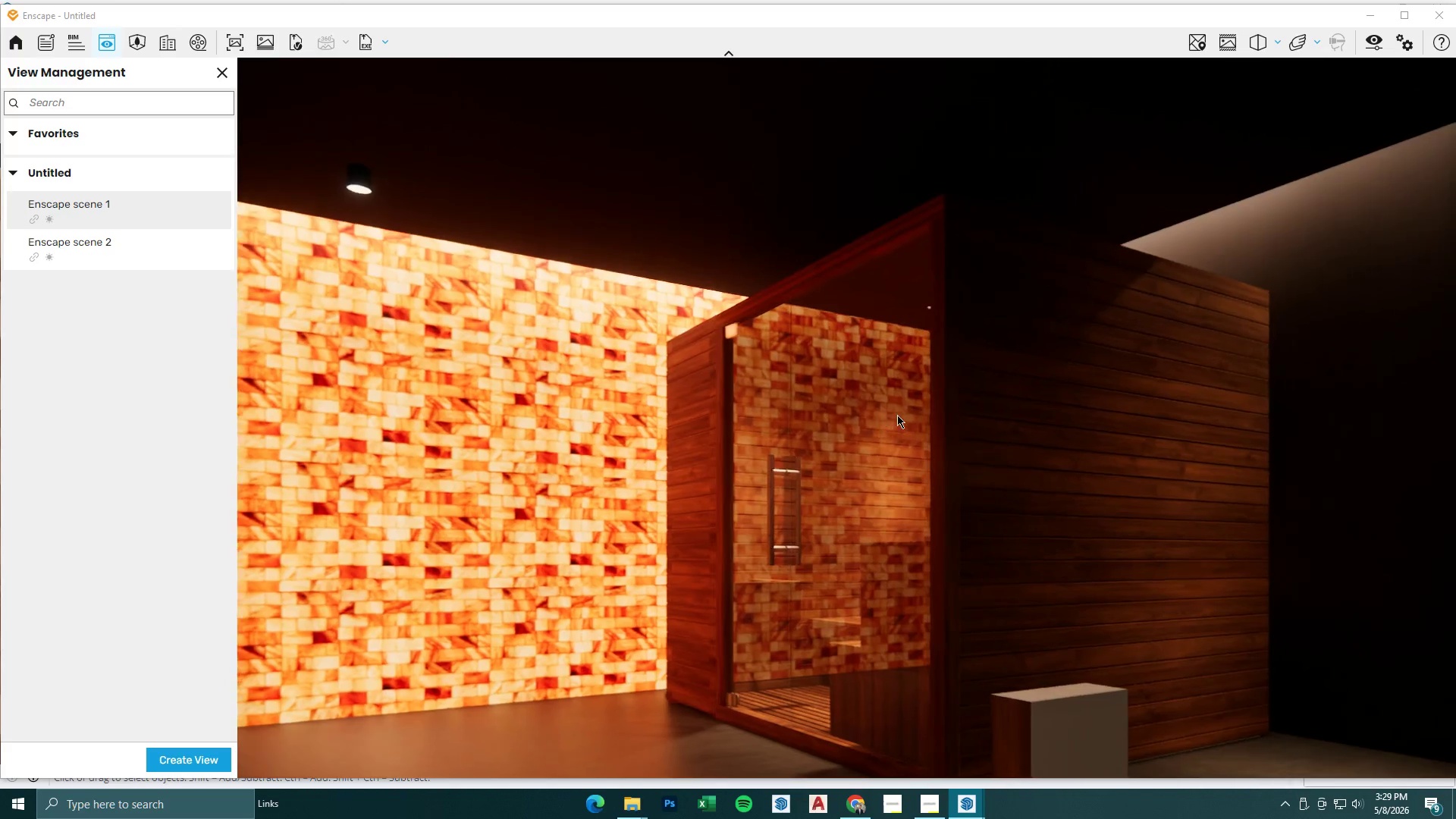 
type(awsqwa)
 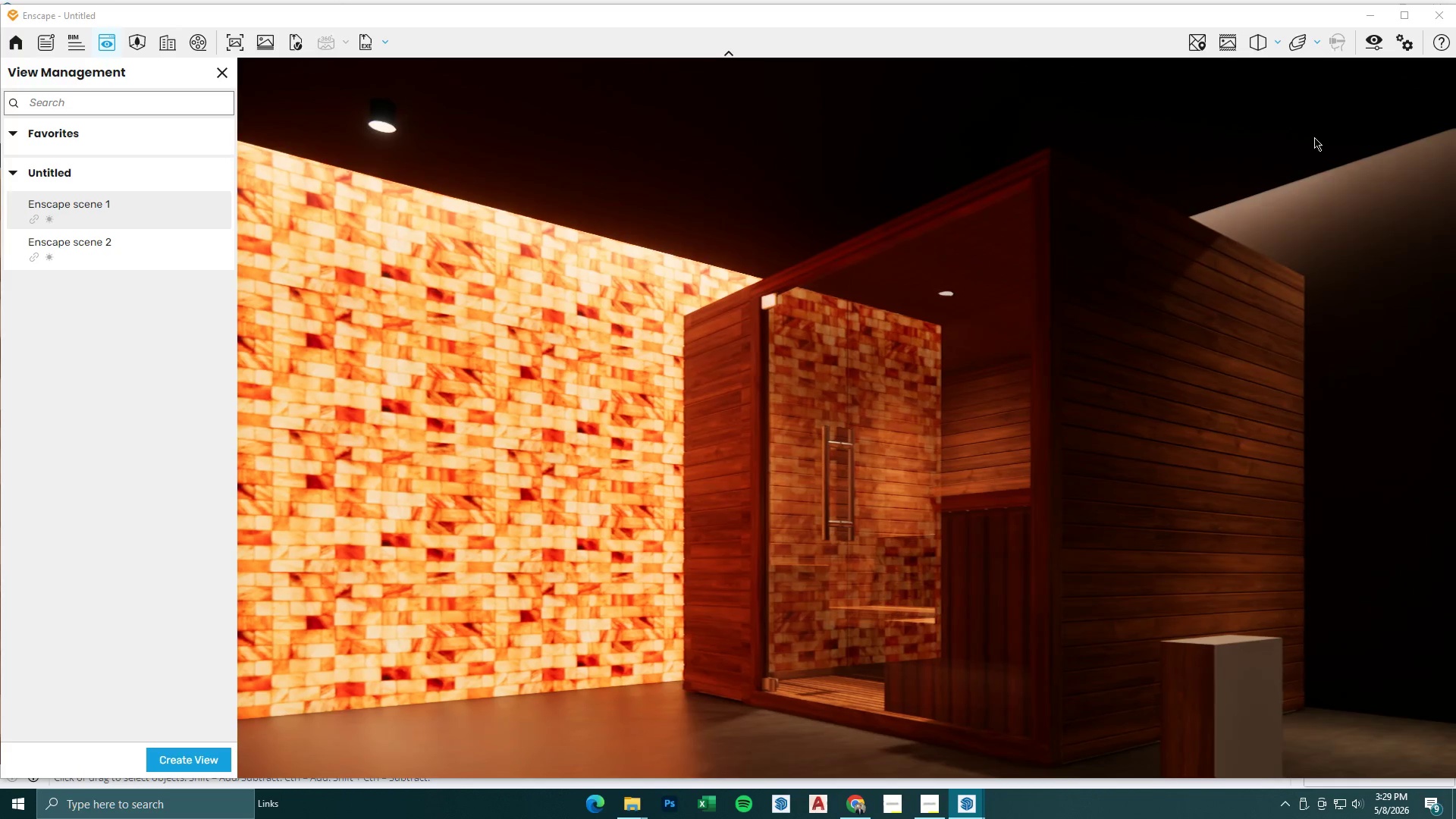 
left_click([1365, 14])
 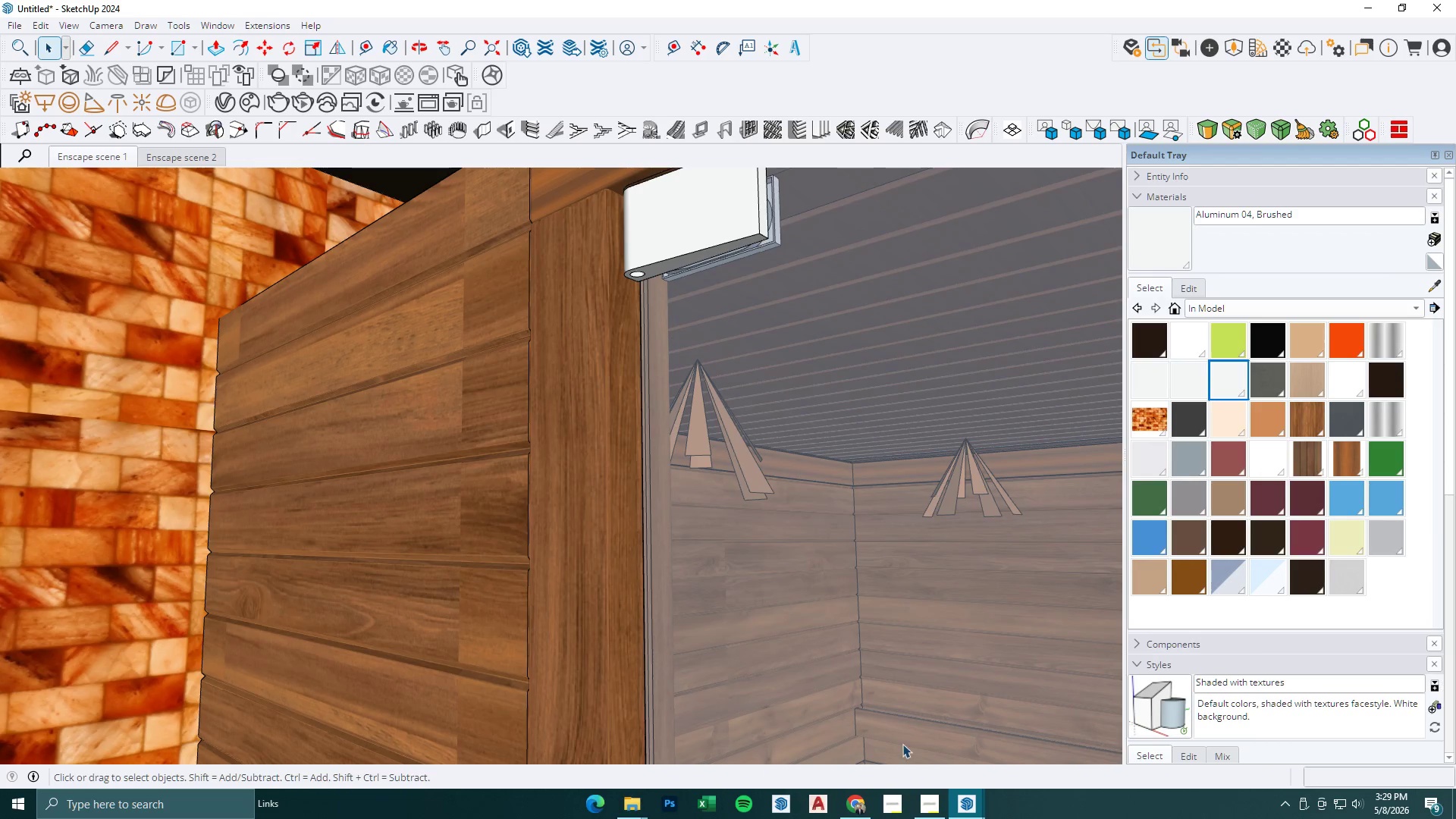 
scroll: coordinate [642, 515], scroll_direction: down, amount: 73.0
 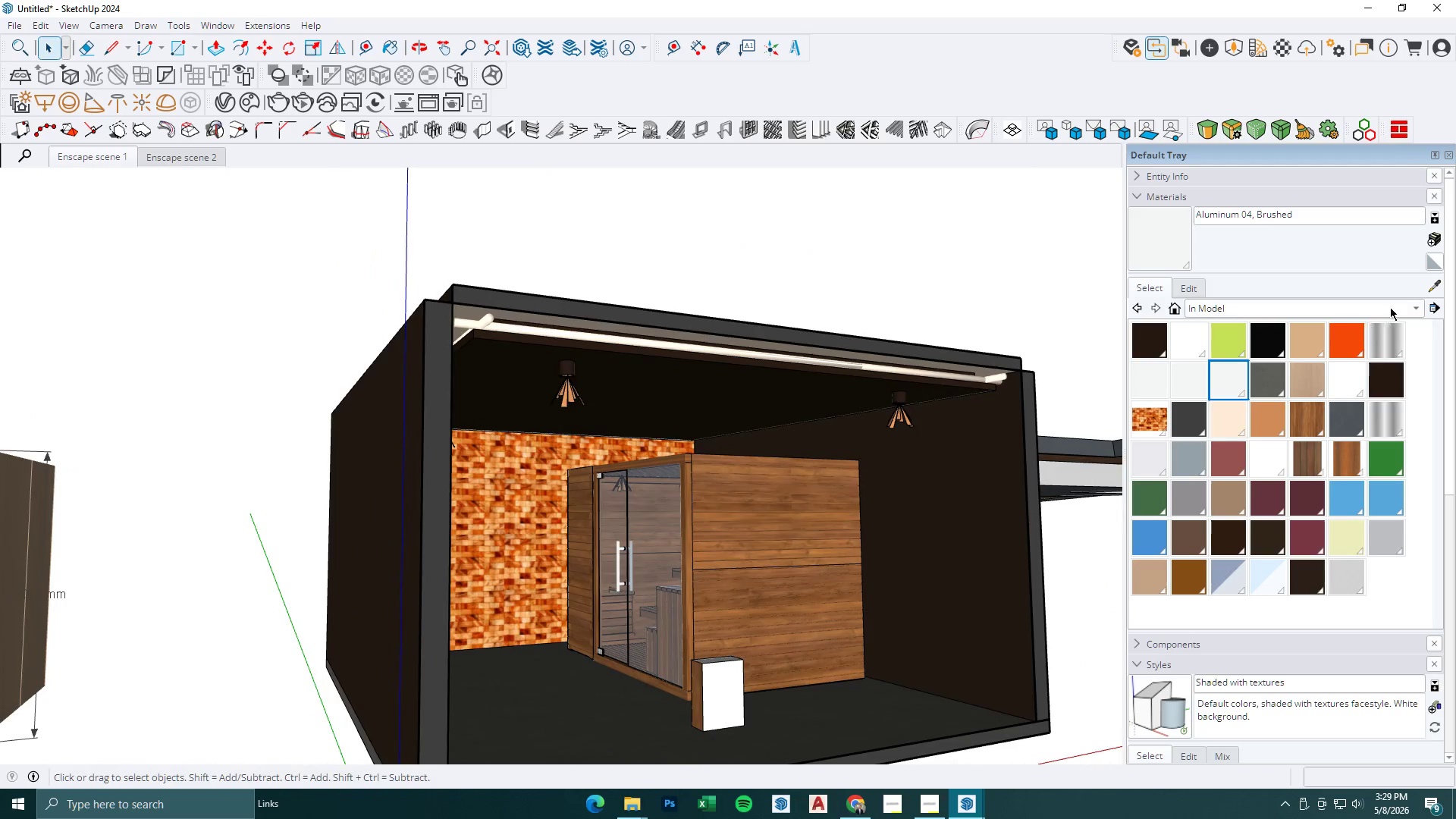 
left_click([1427, 289])
 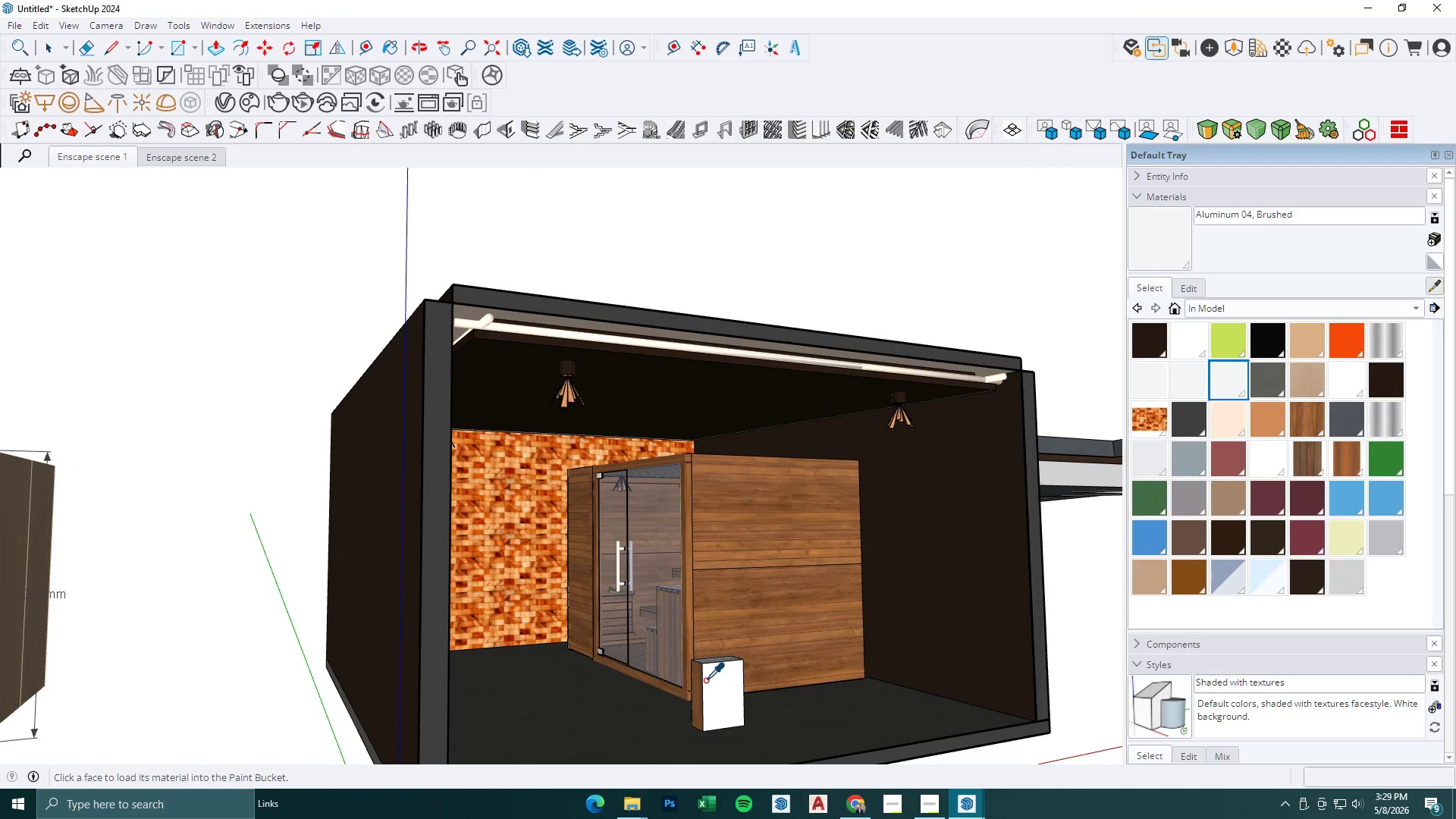 
left_click([696, 682])
 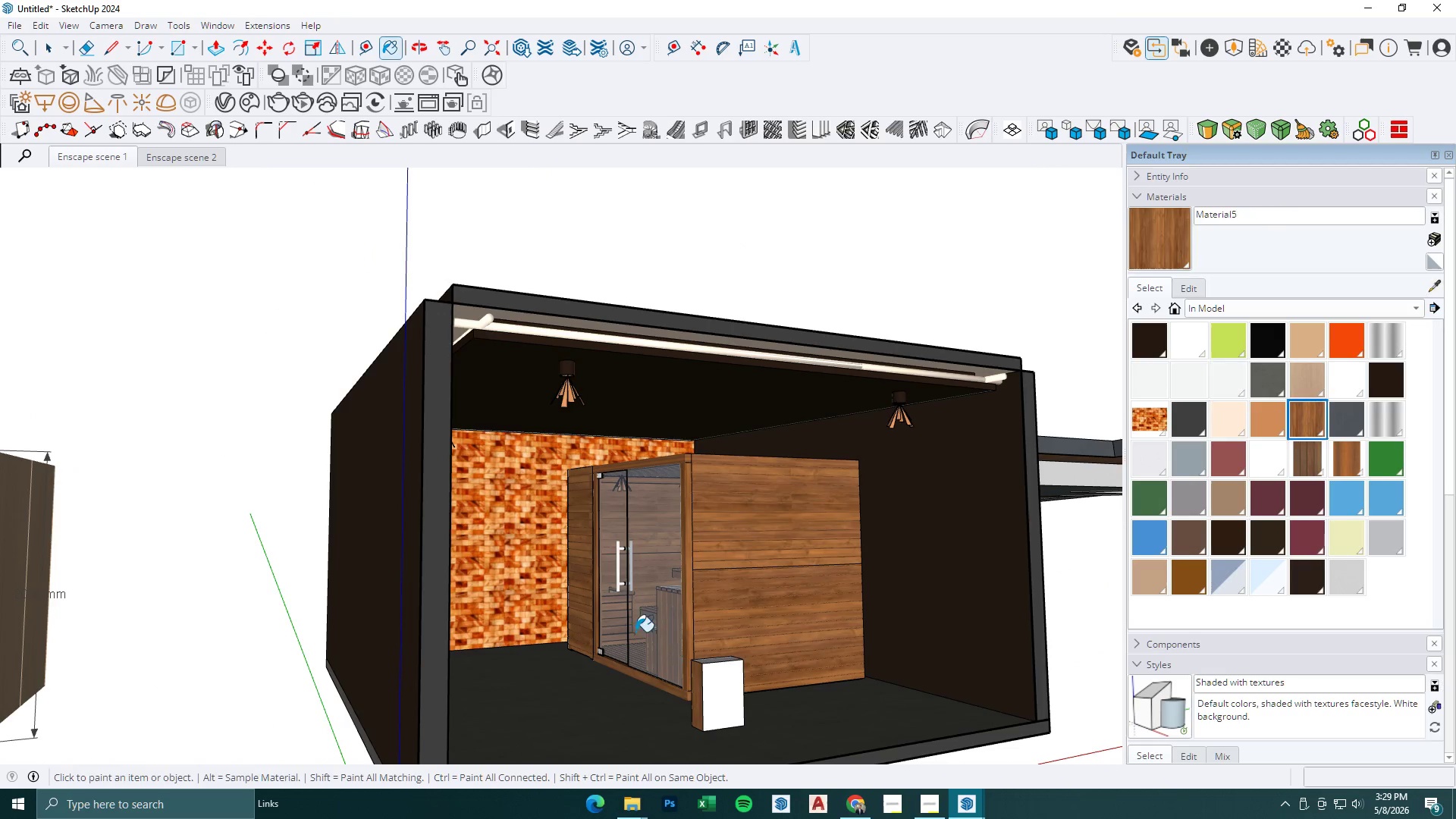 
key(Space)
 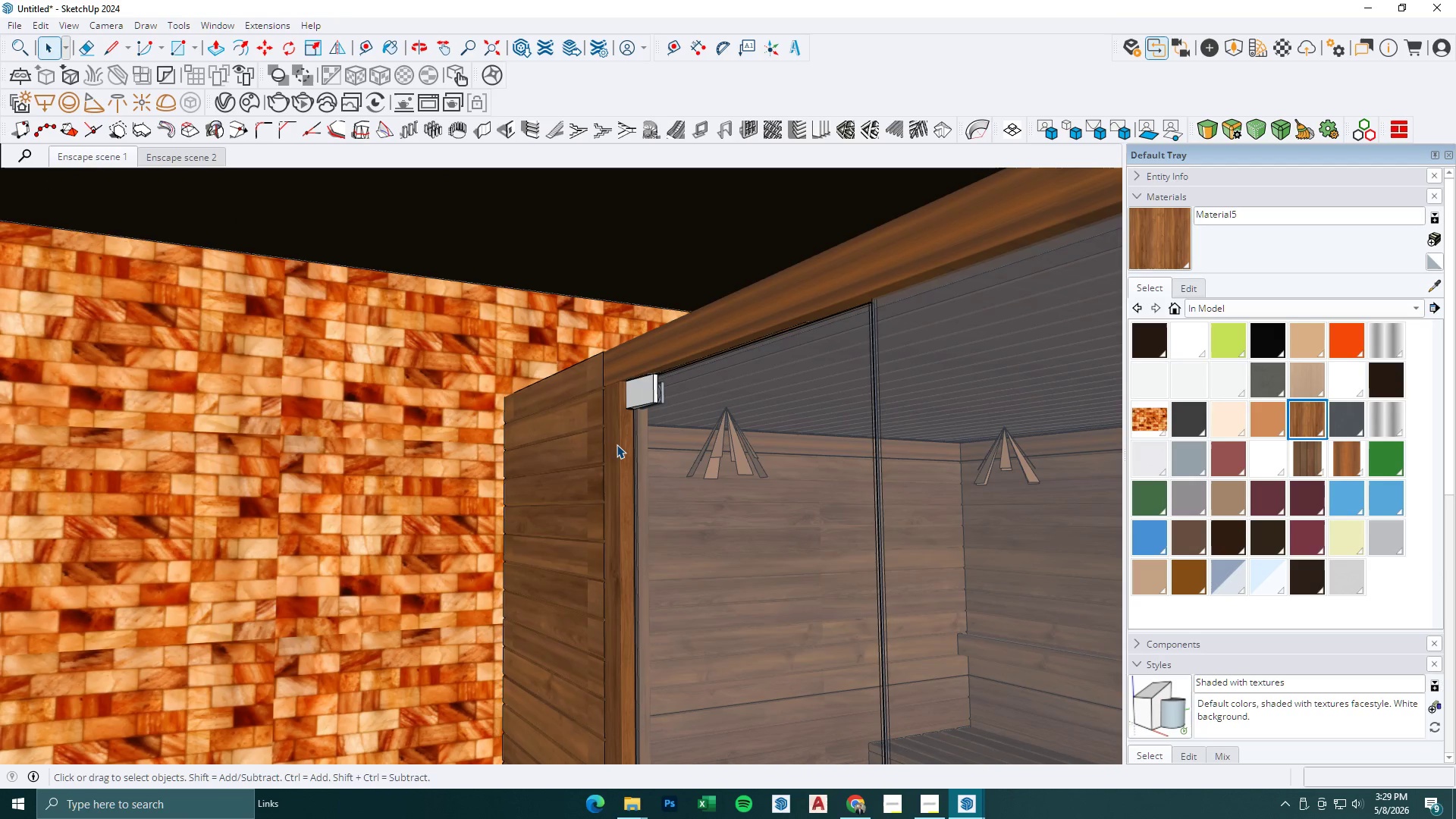 
double_click([617, 444])
 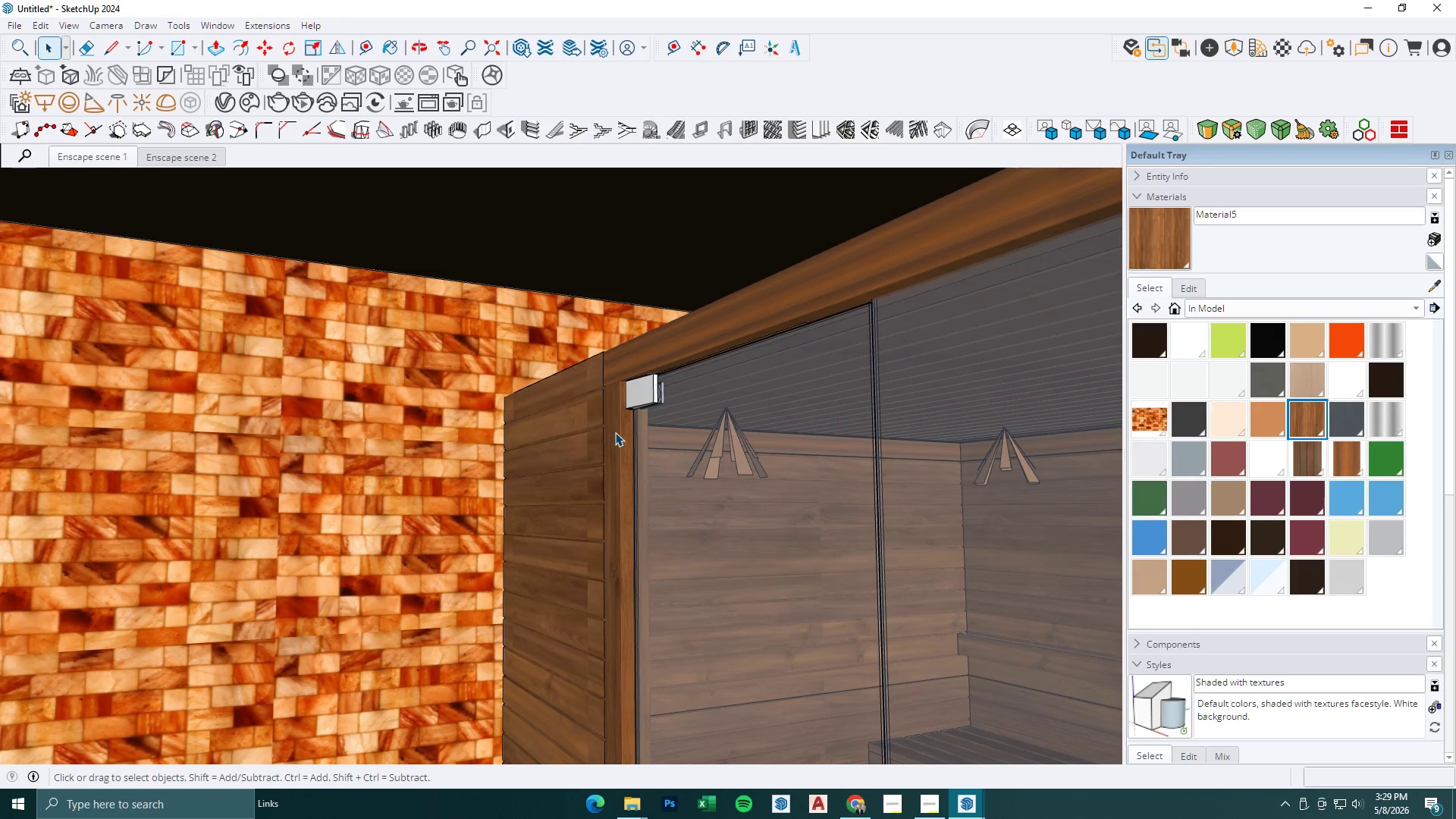 
scroll: coordinate [614, 438], scroll_direction: up, amount: 51.0
 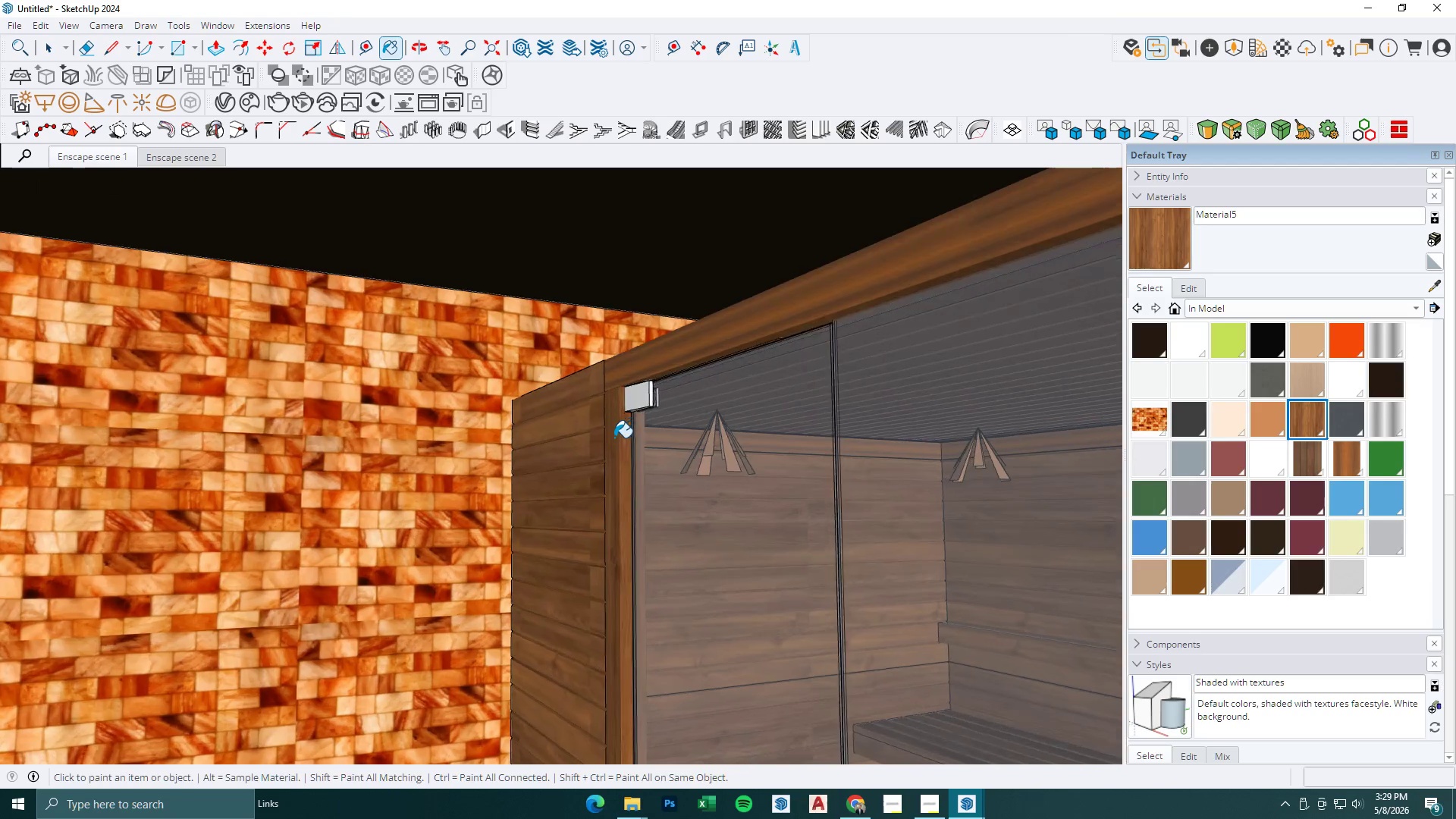 
left_click([615, 432])
 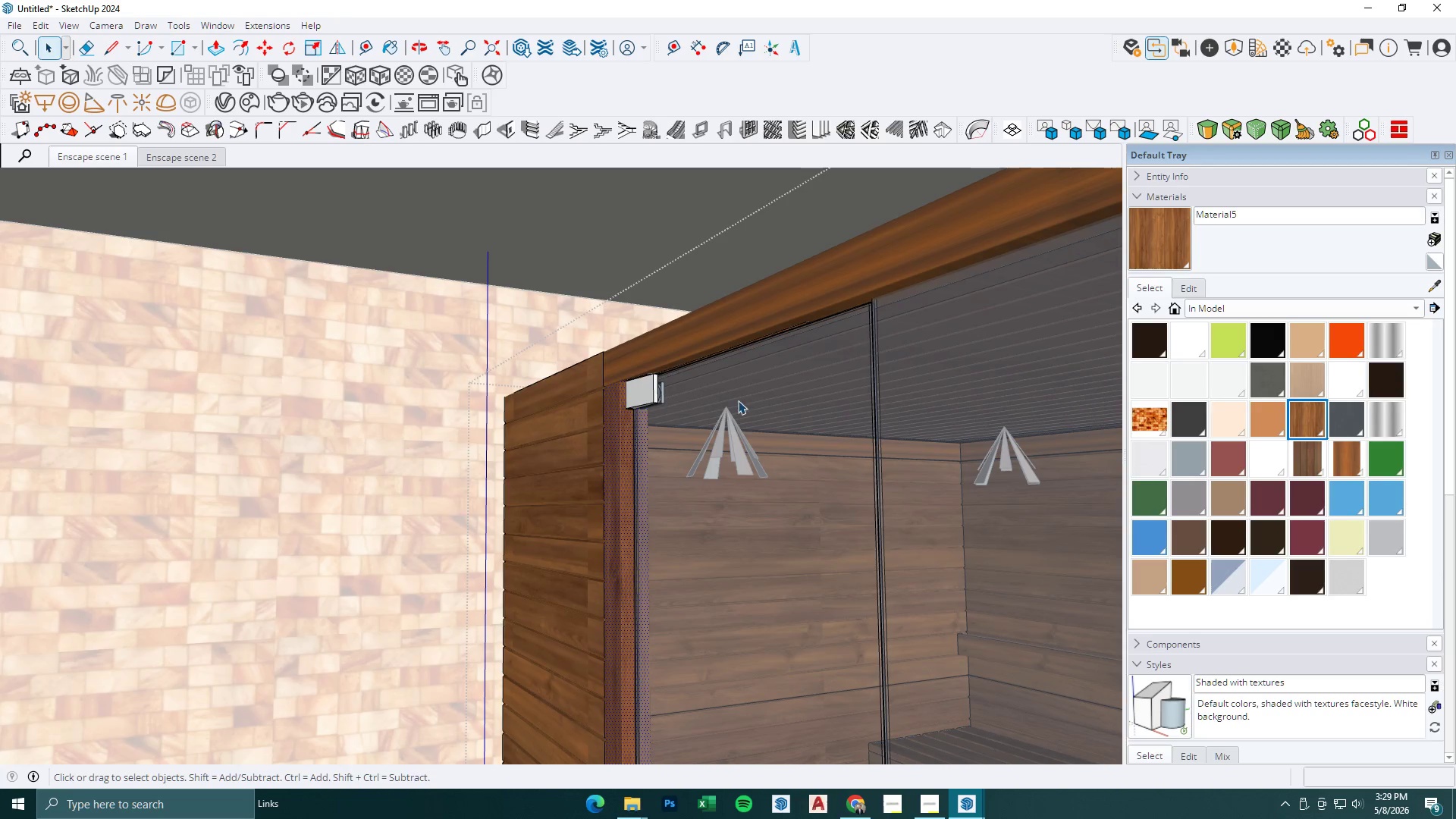 
left_click([1156, 252])
 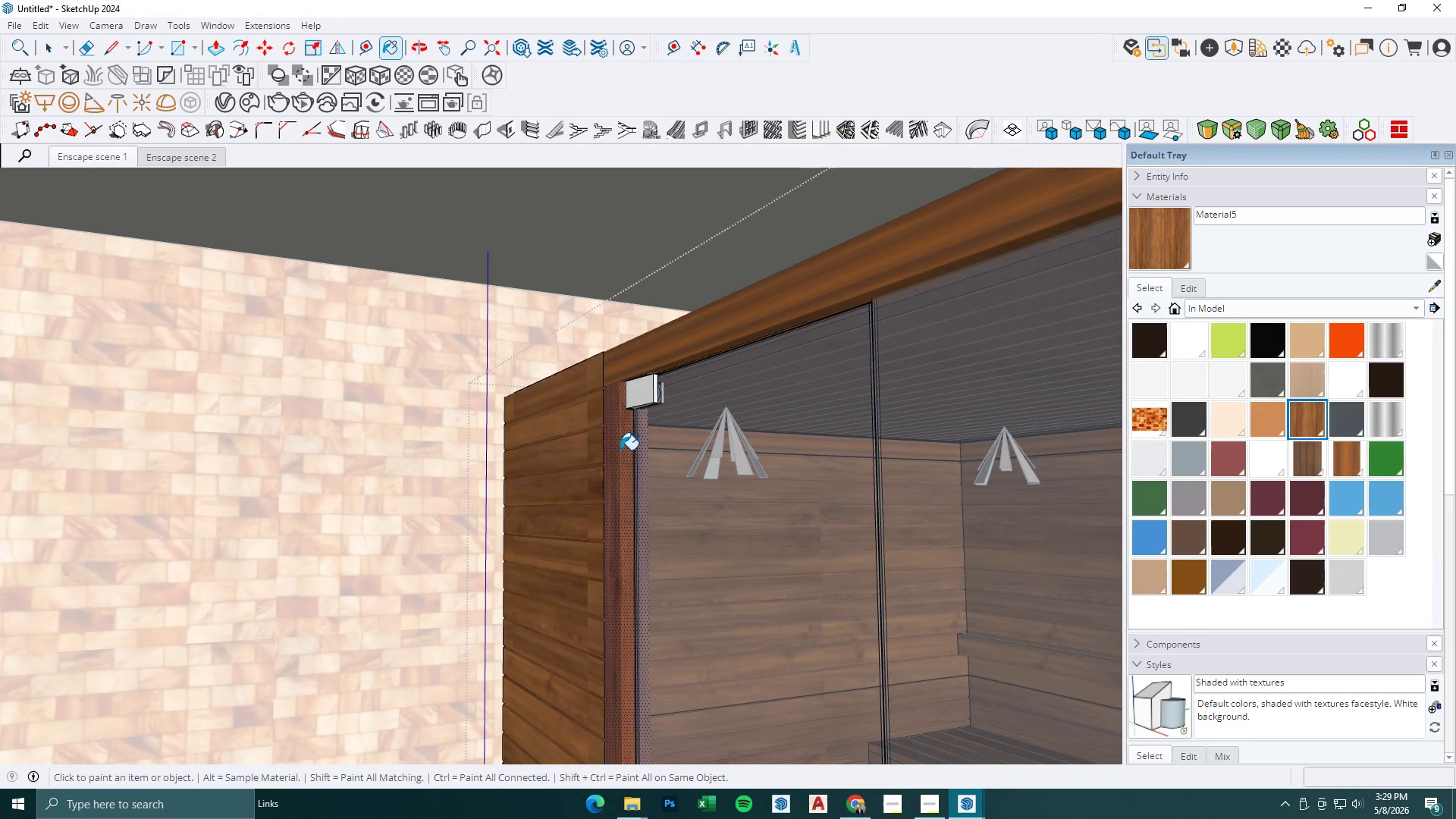 
left_click([607, 447])
 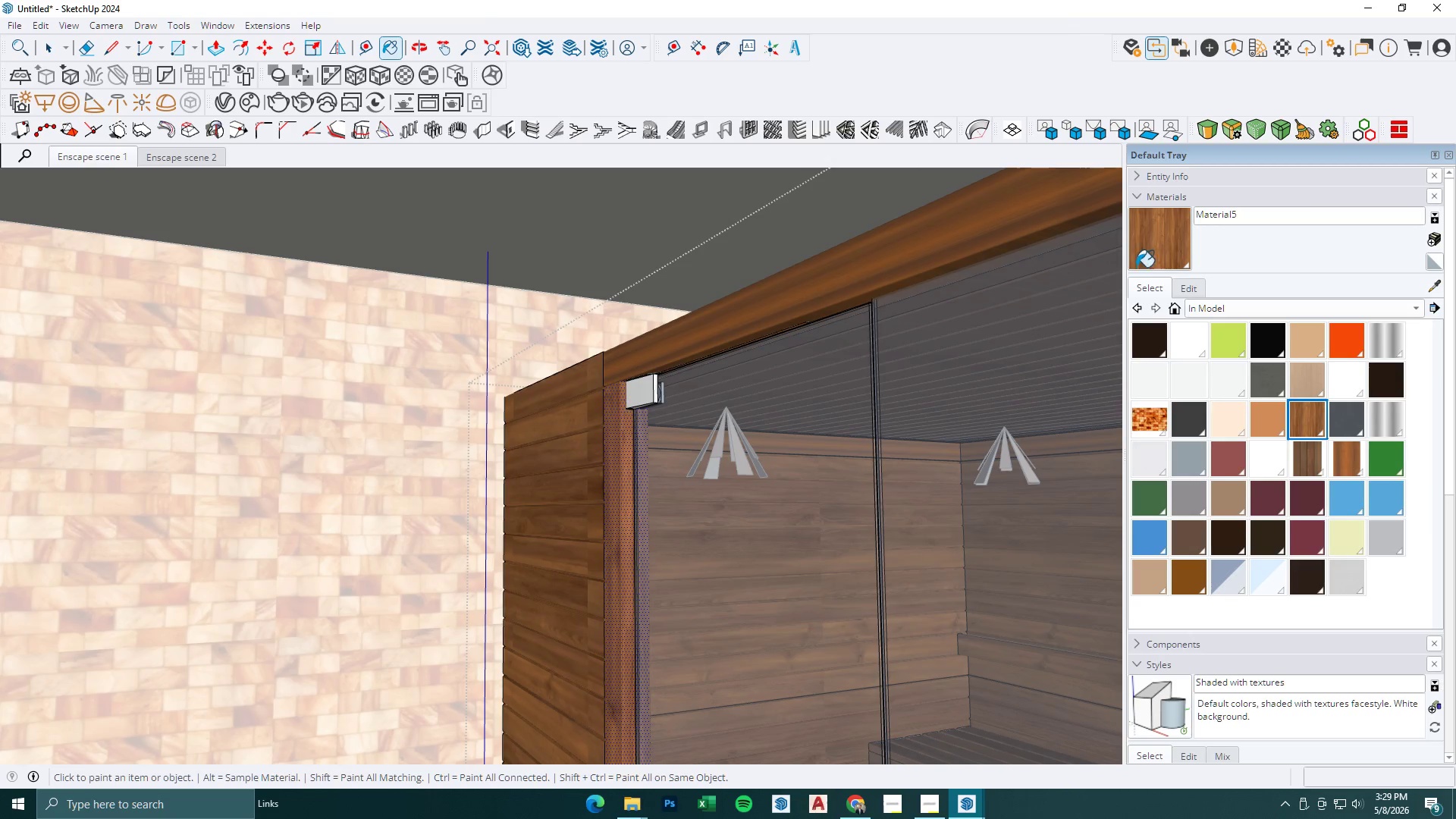 
left_click([1437, 281])
 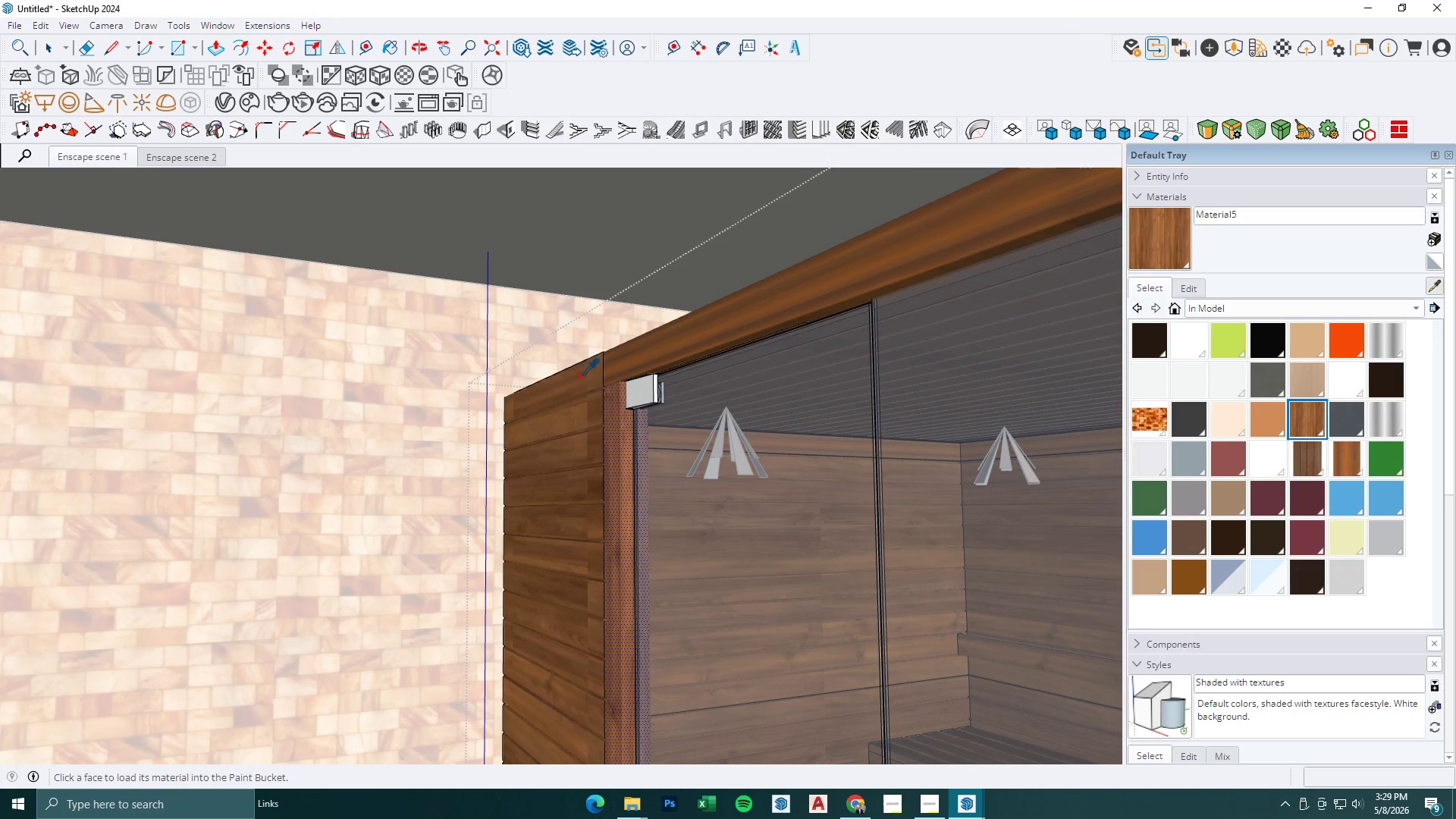 
double_click([669, 344])
 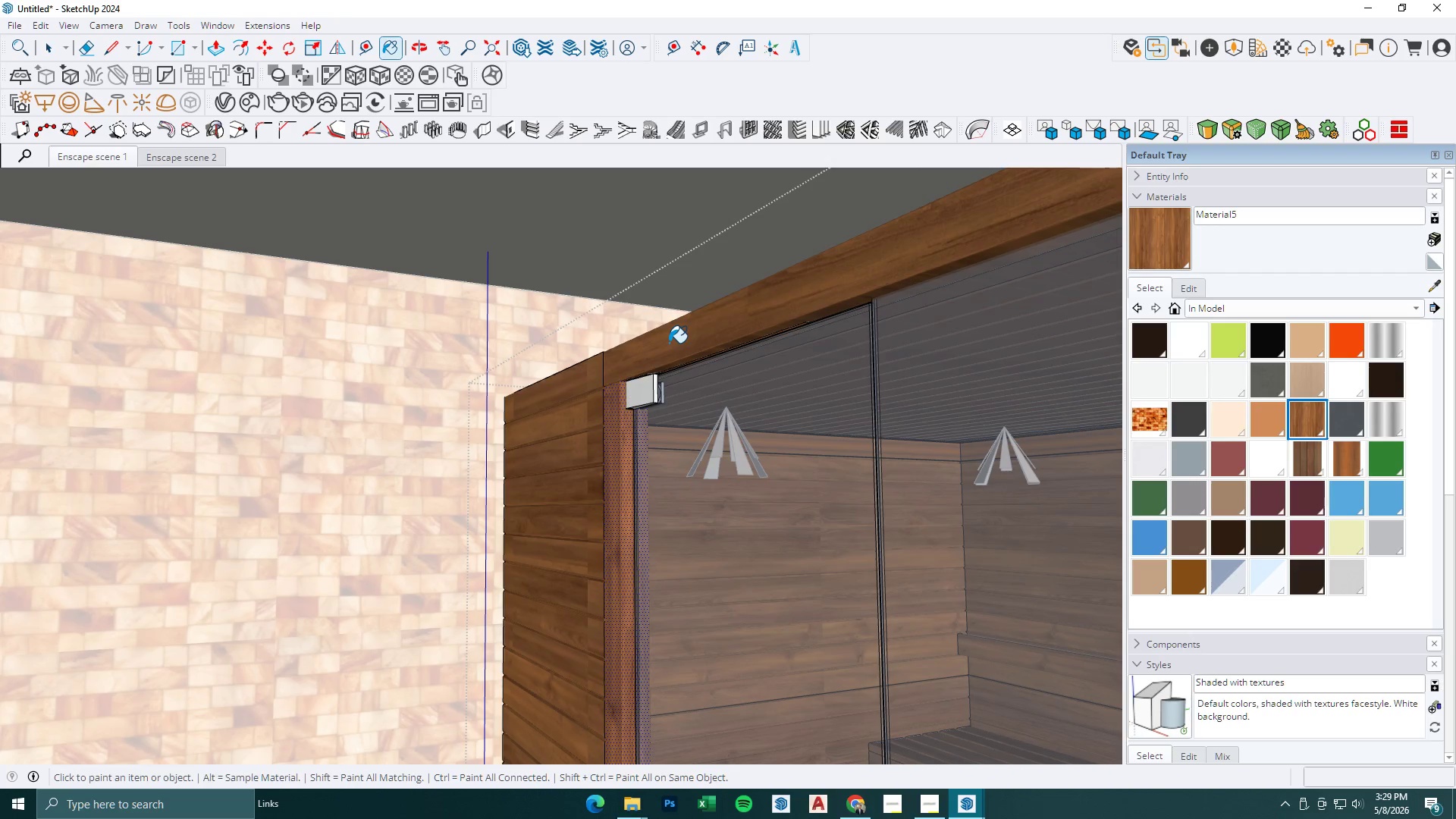 
key(Space)
 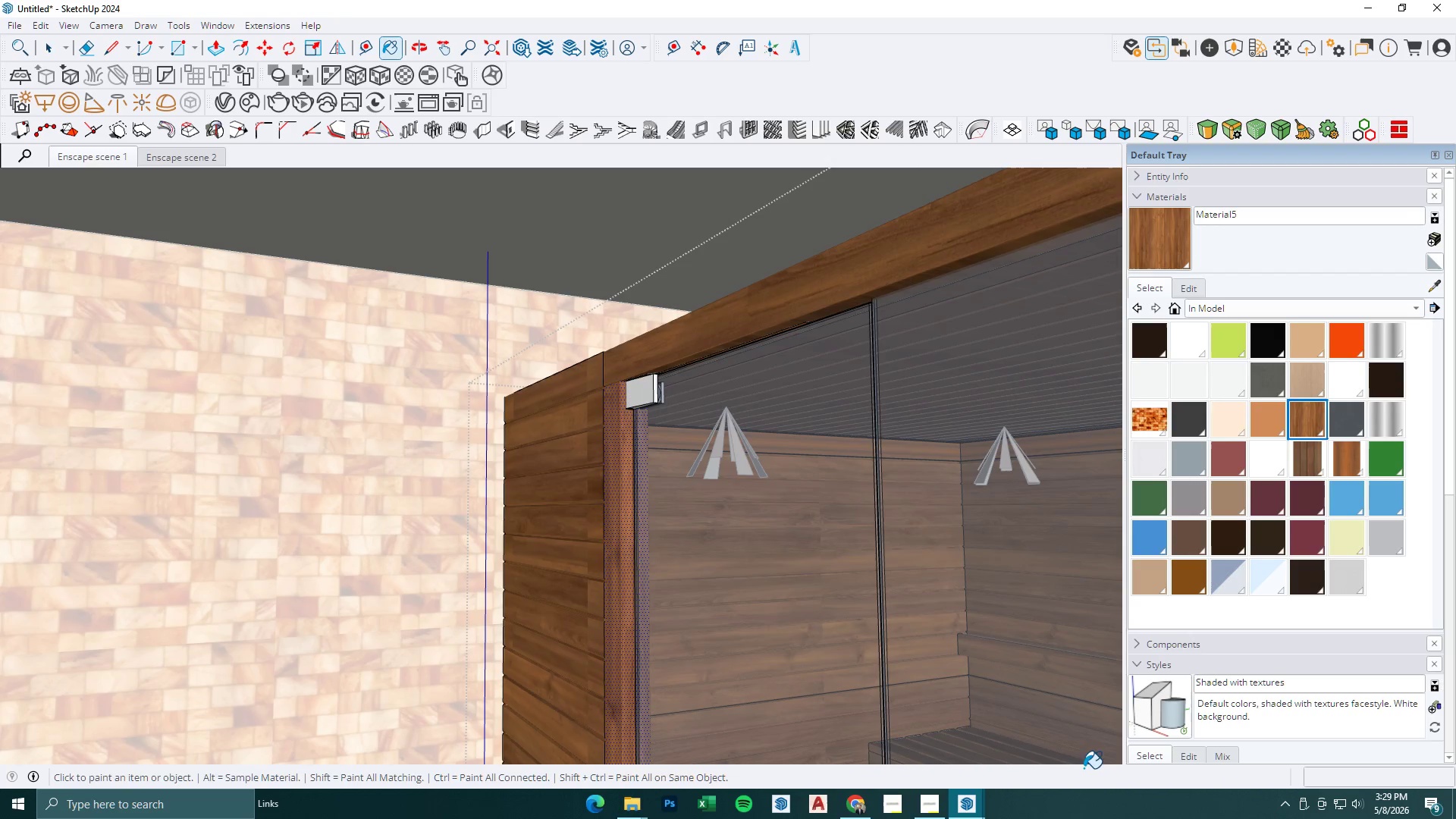 
key(Escape)
 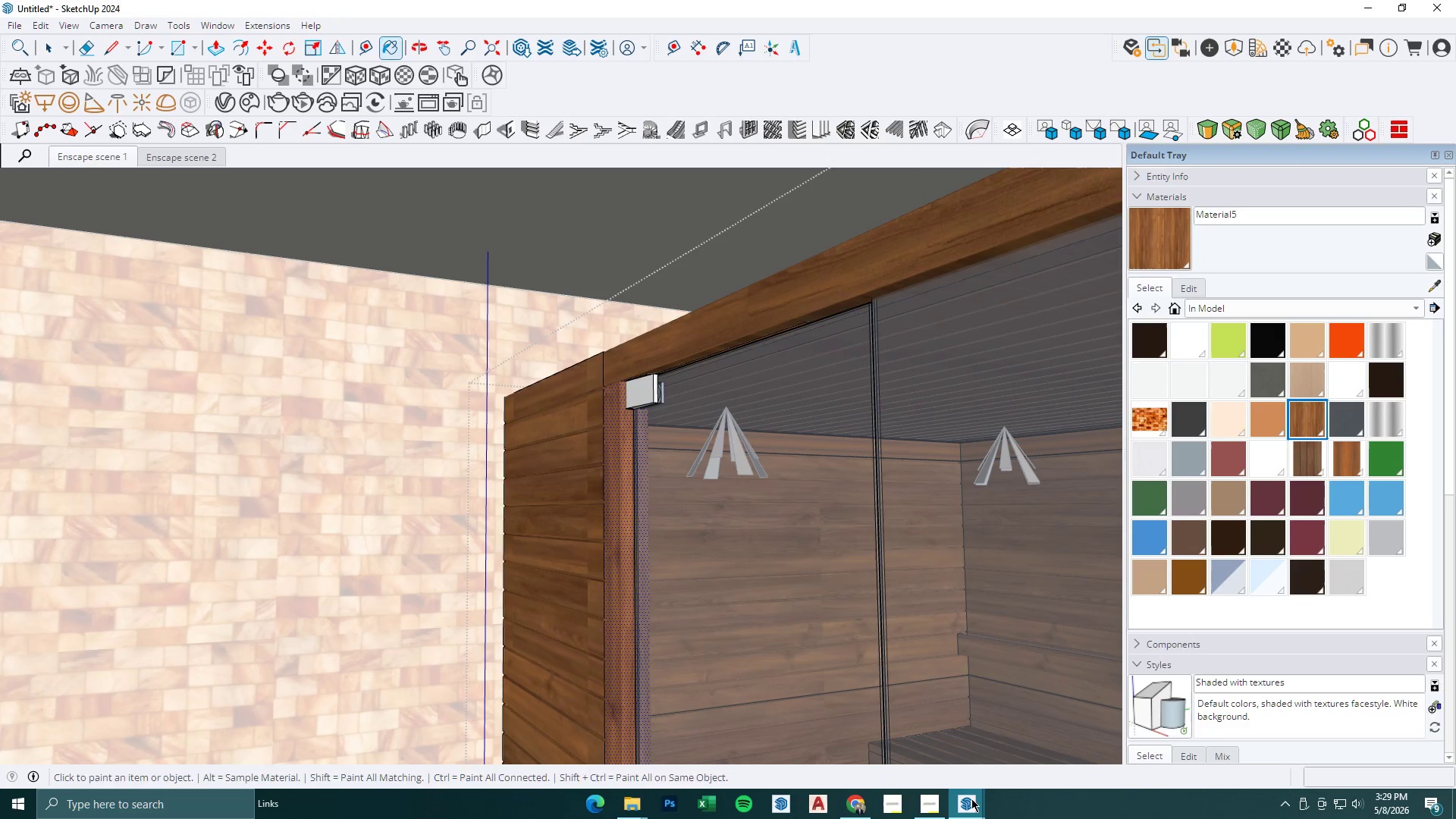 
key(Escape)
 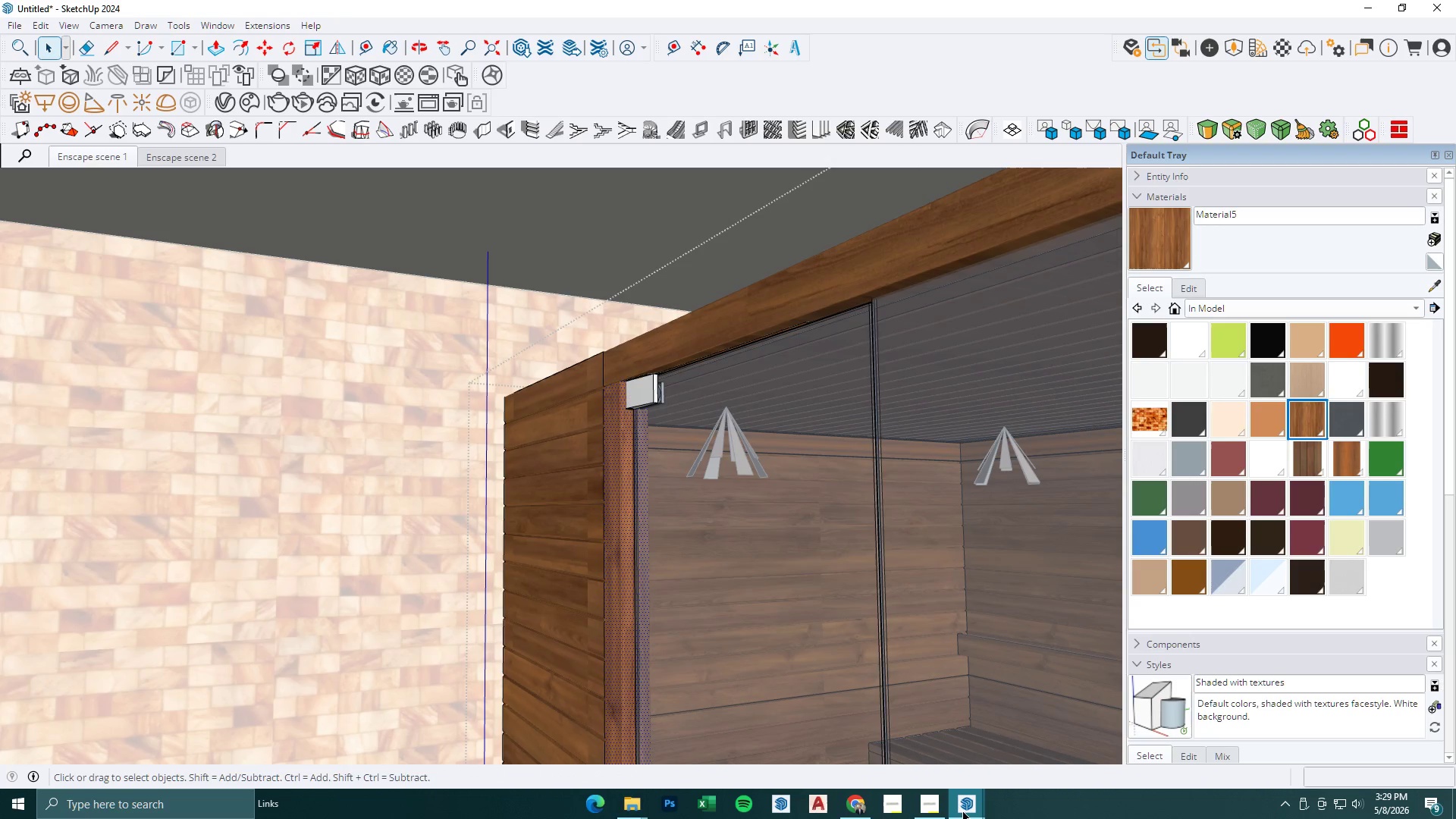 
left_click([962, 810])
 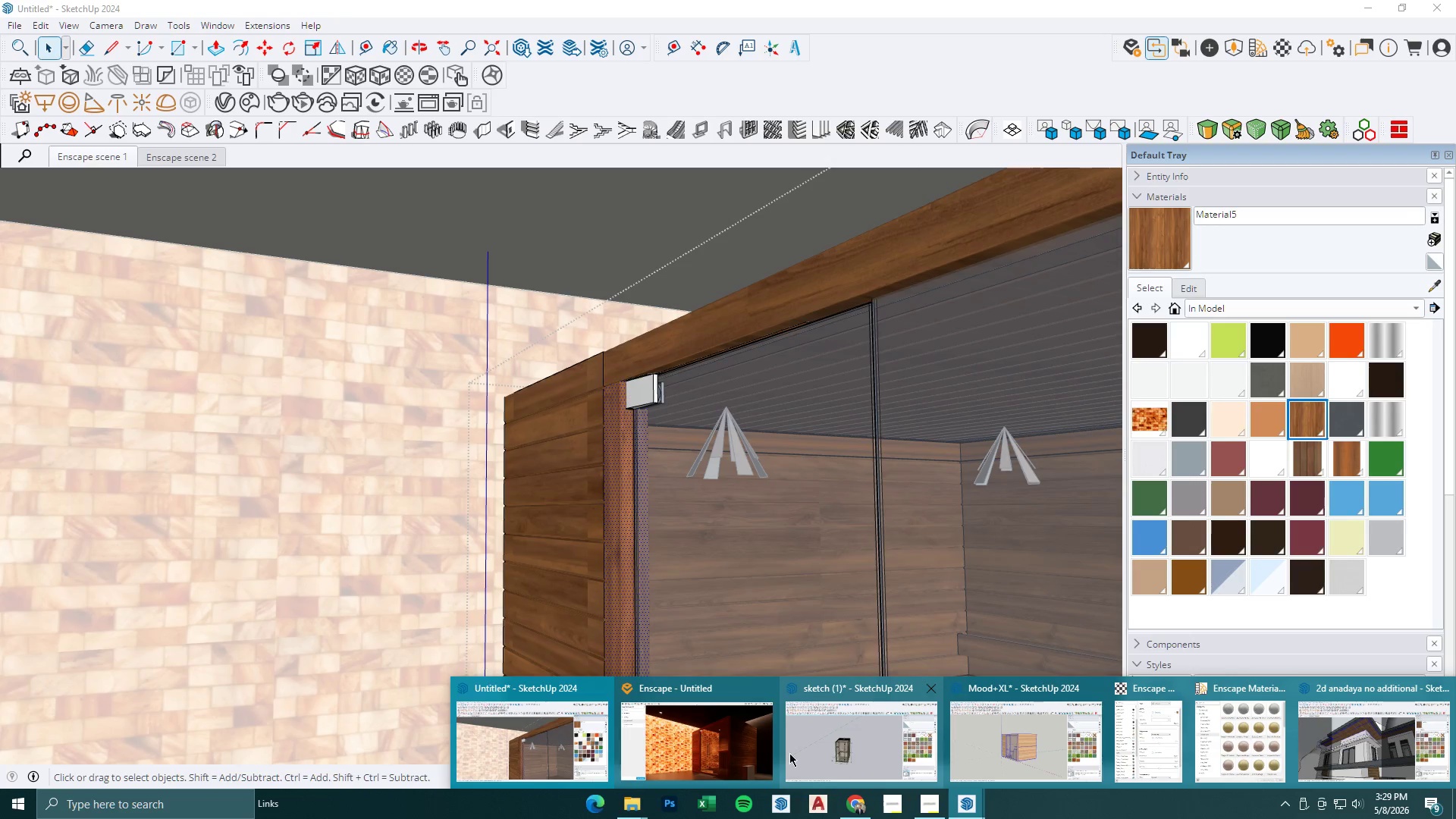 
left_click([742, 747])
 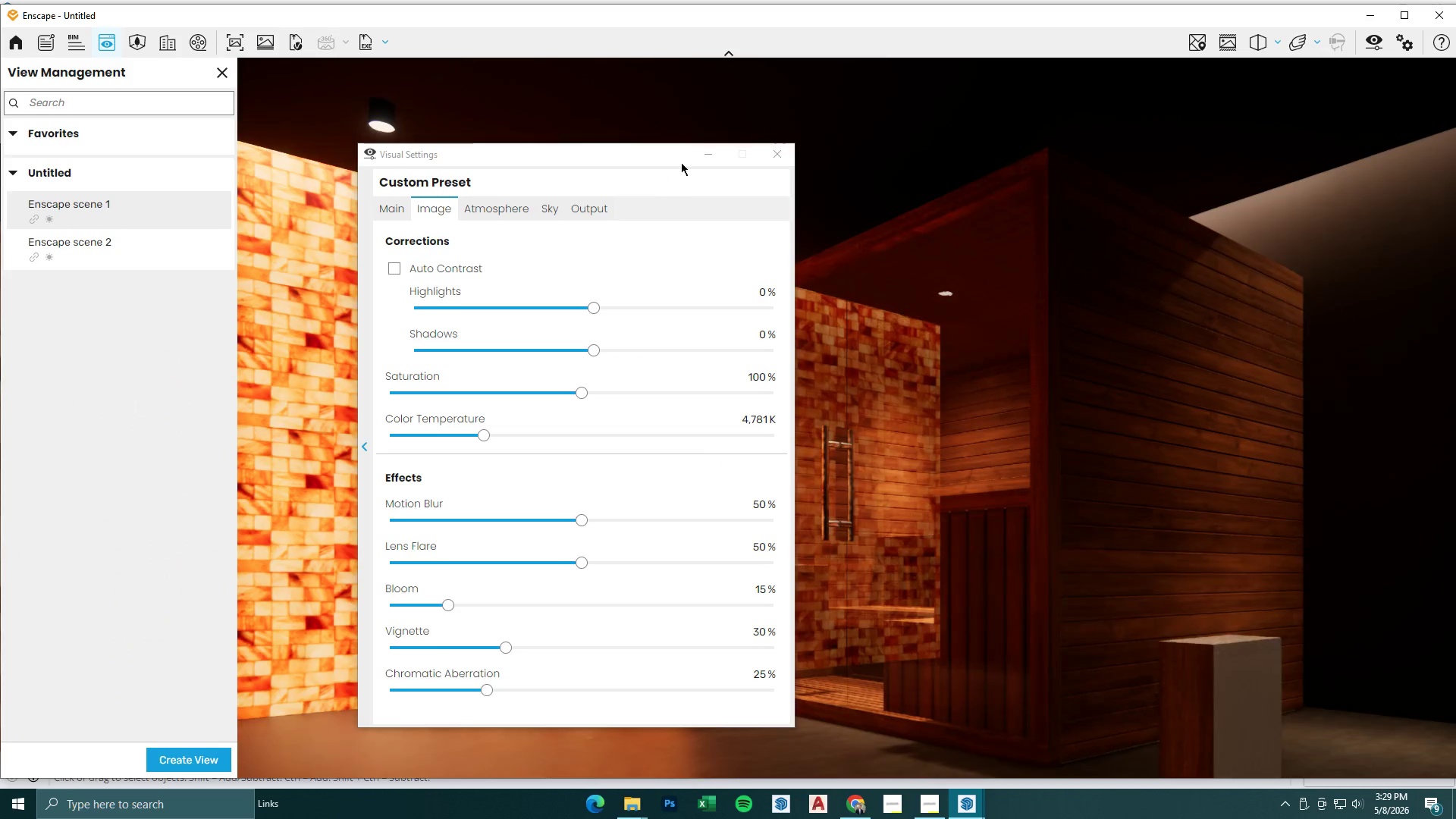 
left_click([701, 155])
 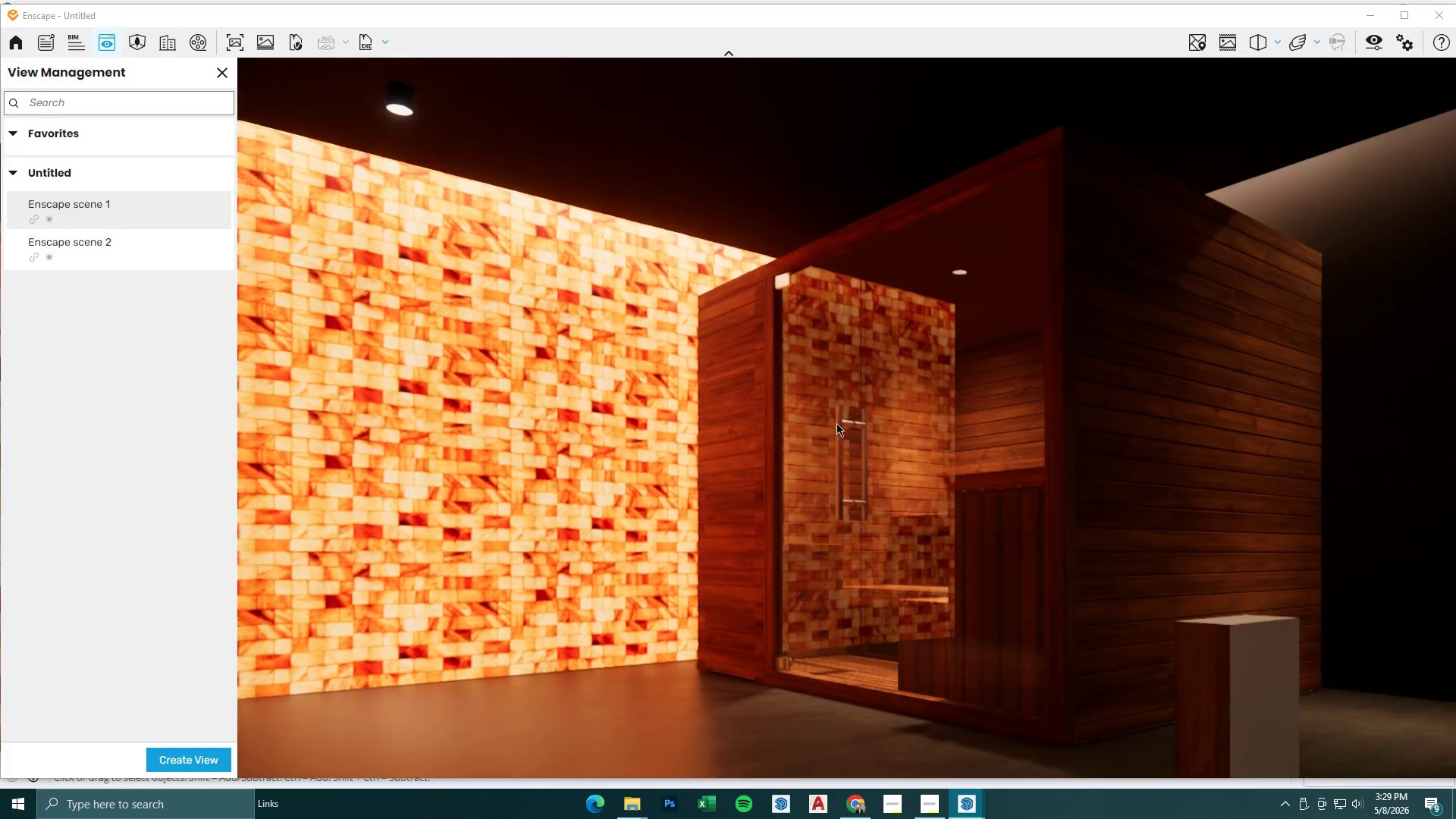 
left_click([1375, 38])
 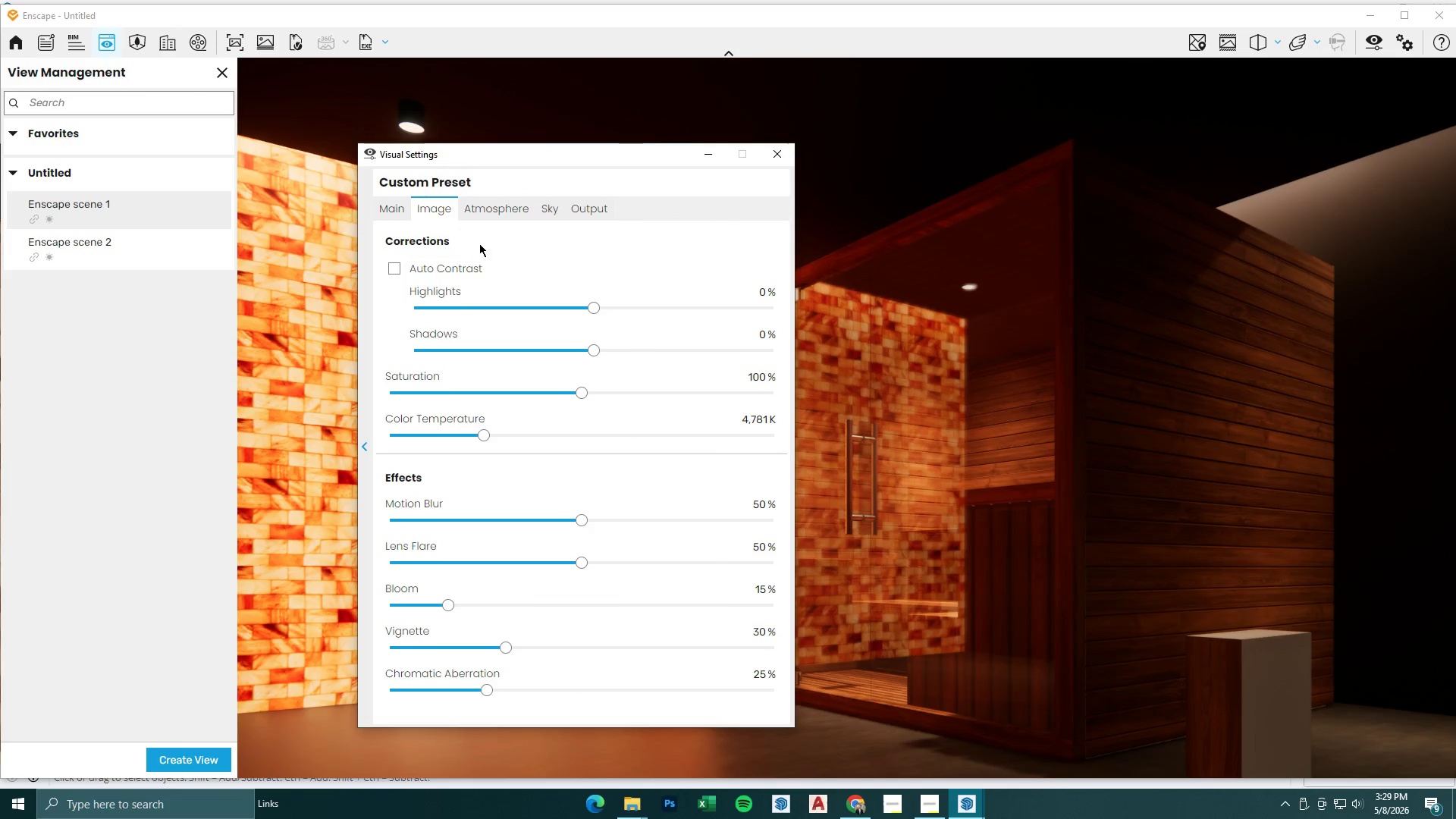 
left_click([406, 206])
 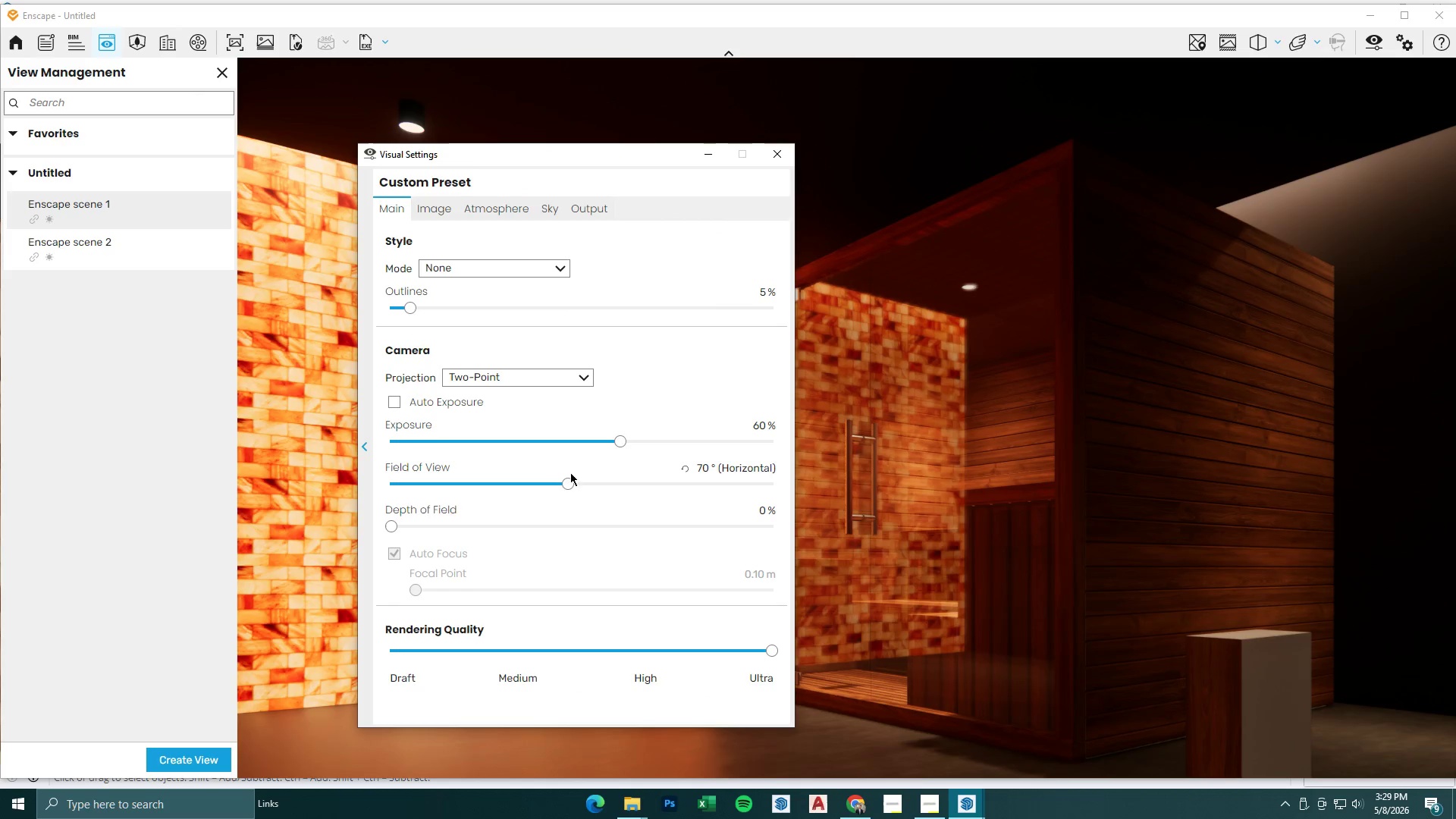 
left_click_drag(start_coordinate=[566, 484], to_coordinate=[539, 488])
 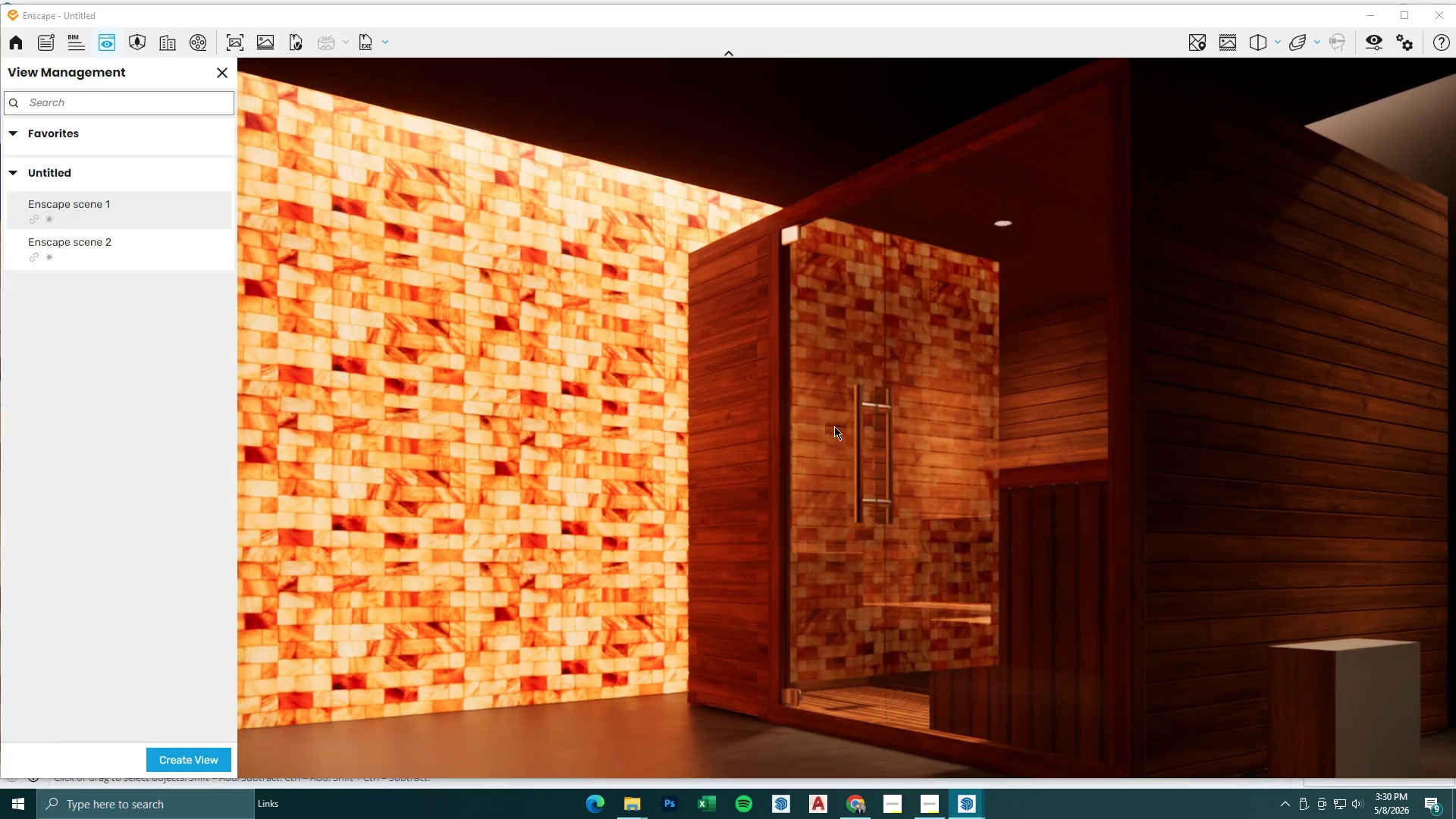 
type(sadw)
 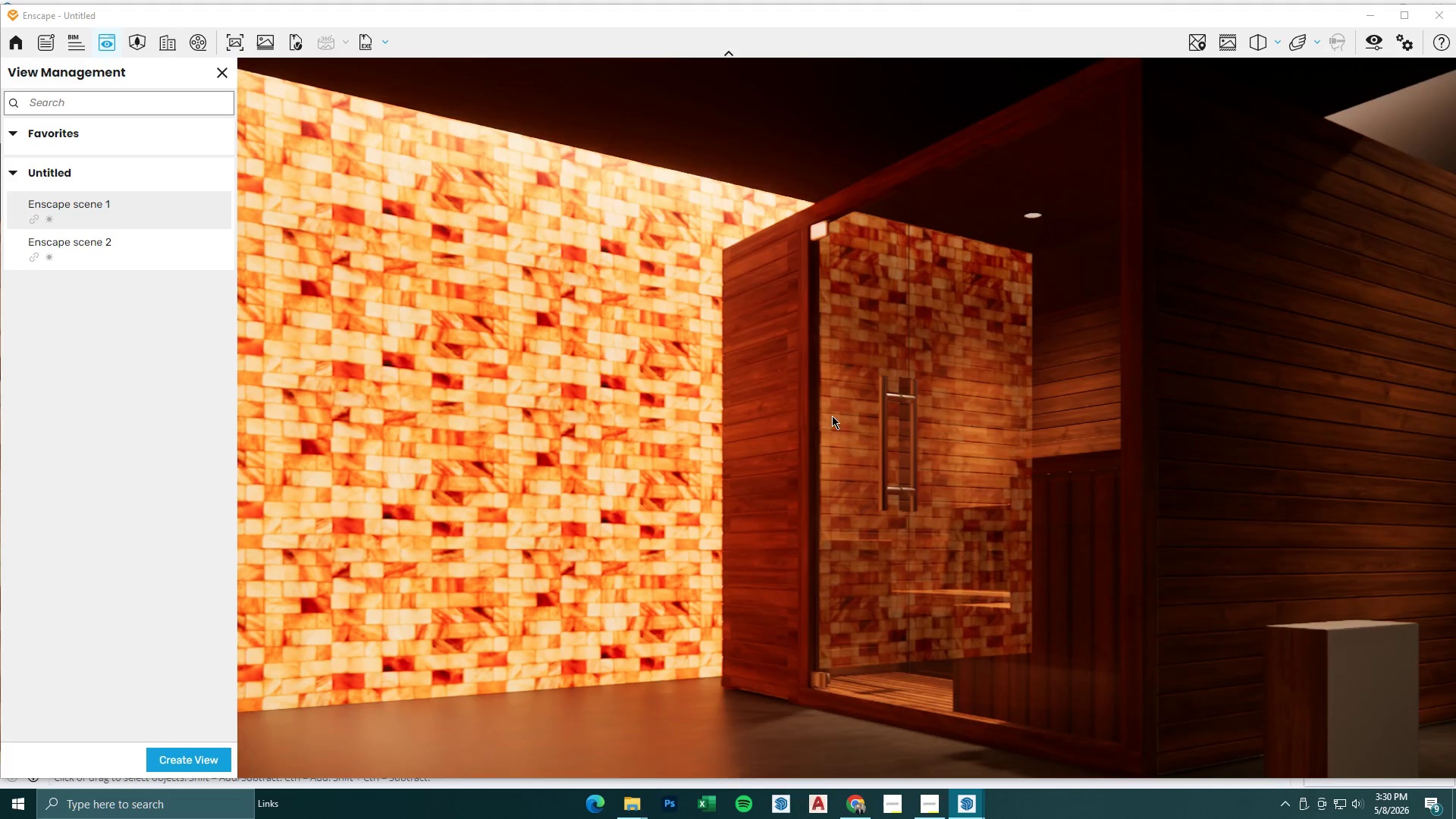 
type(adesq)
 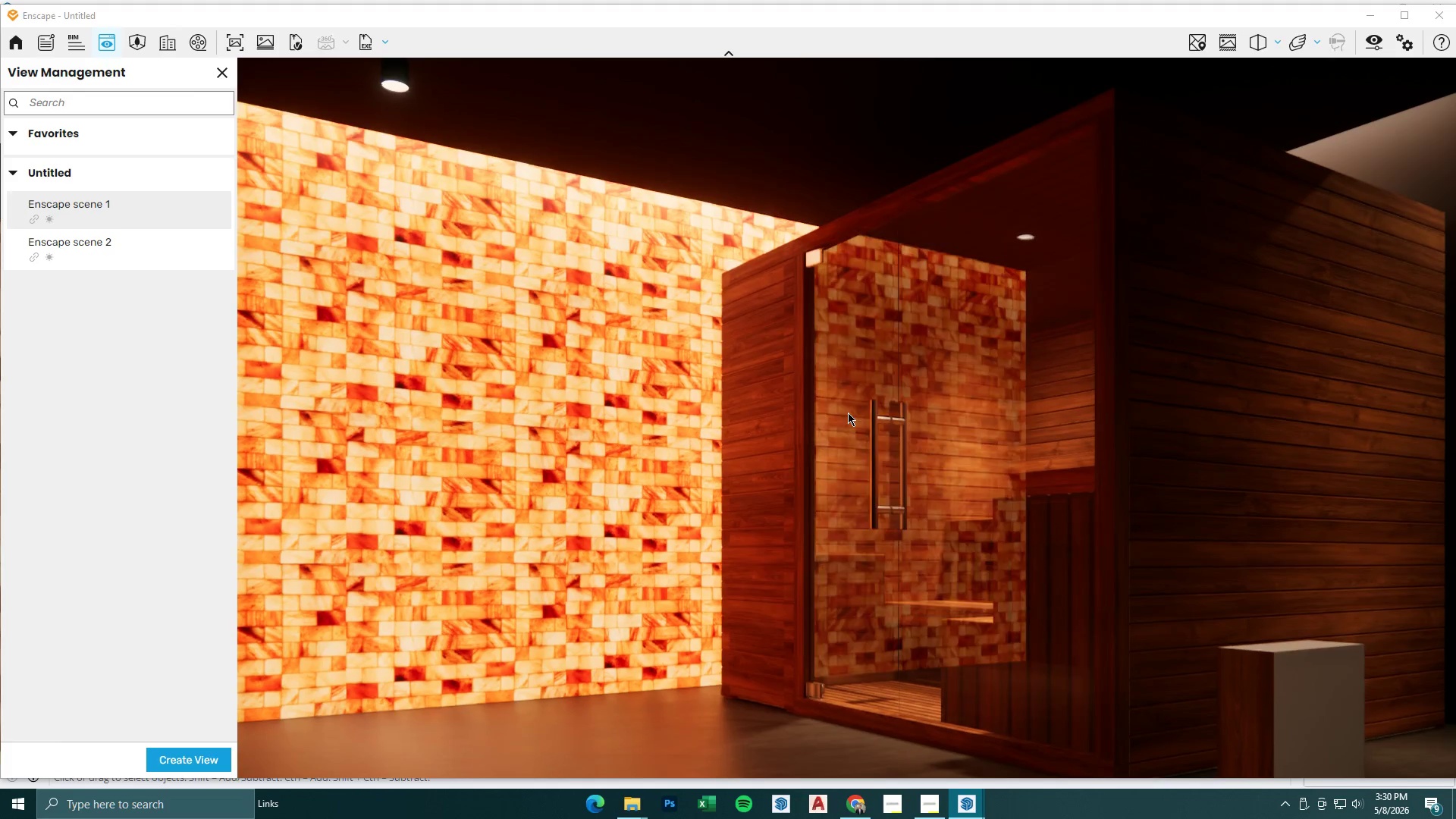 
type(qesqe)
 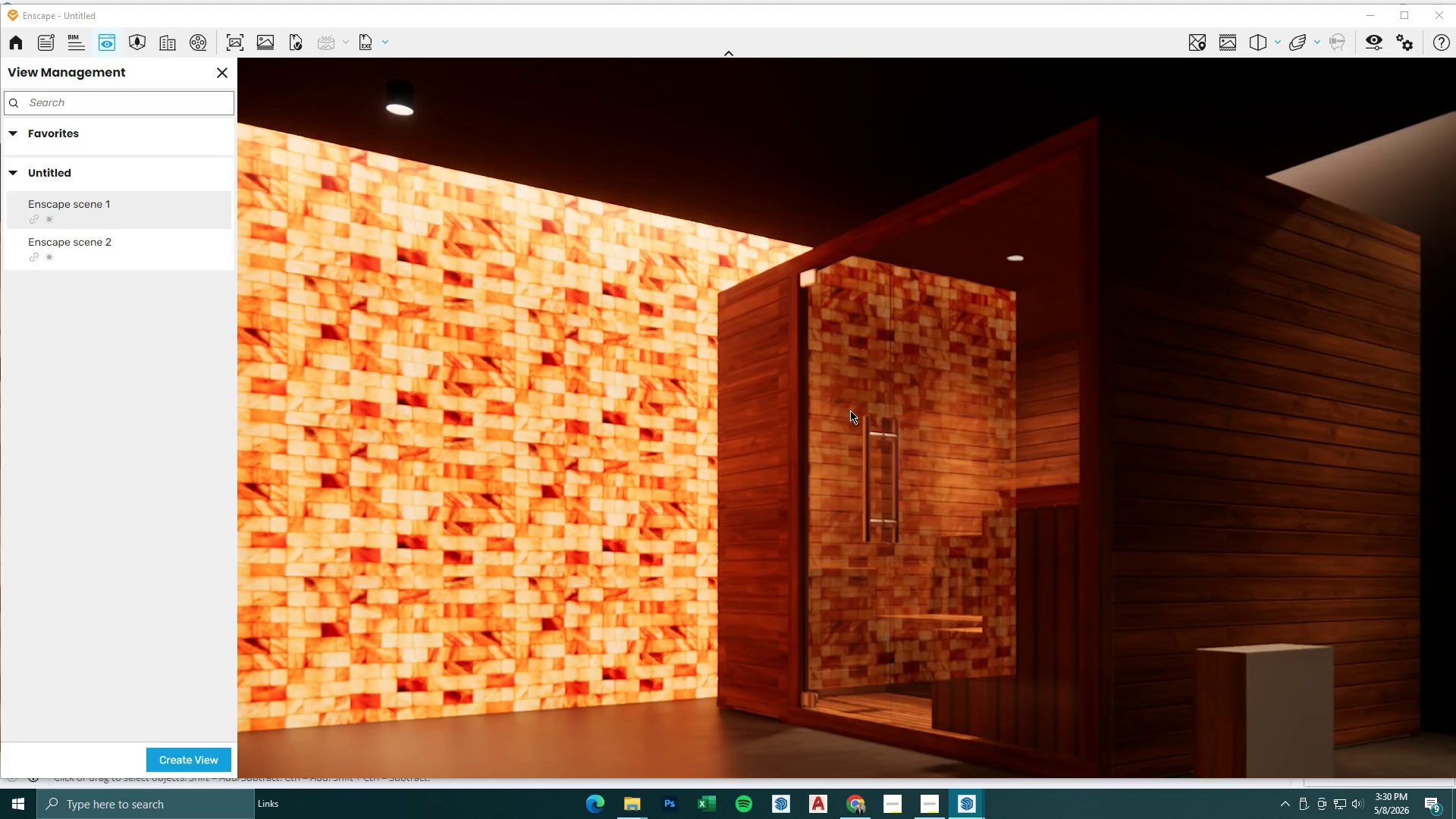 
type(swq)
 